 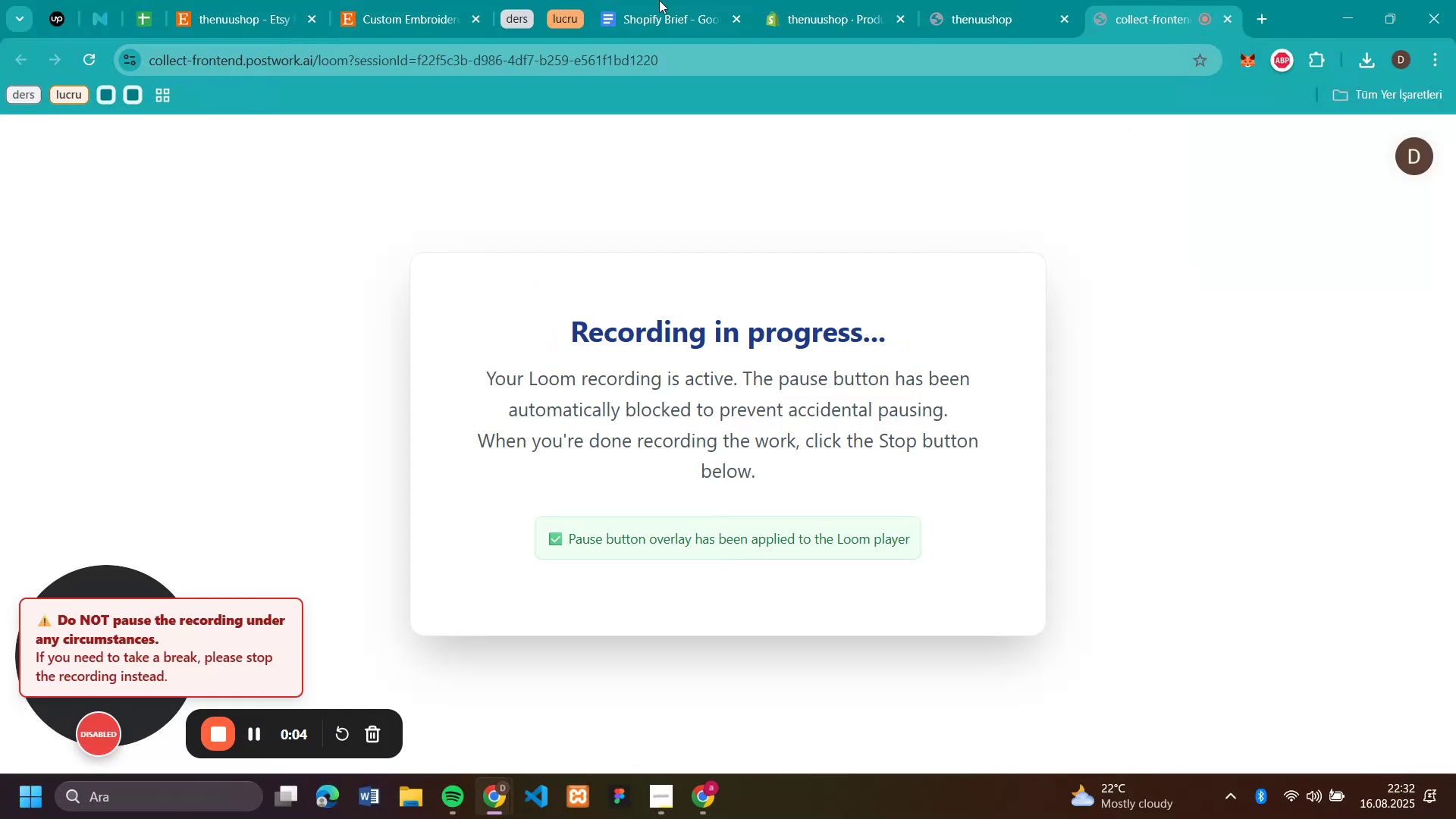 
left_click([376, 16])
 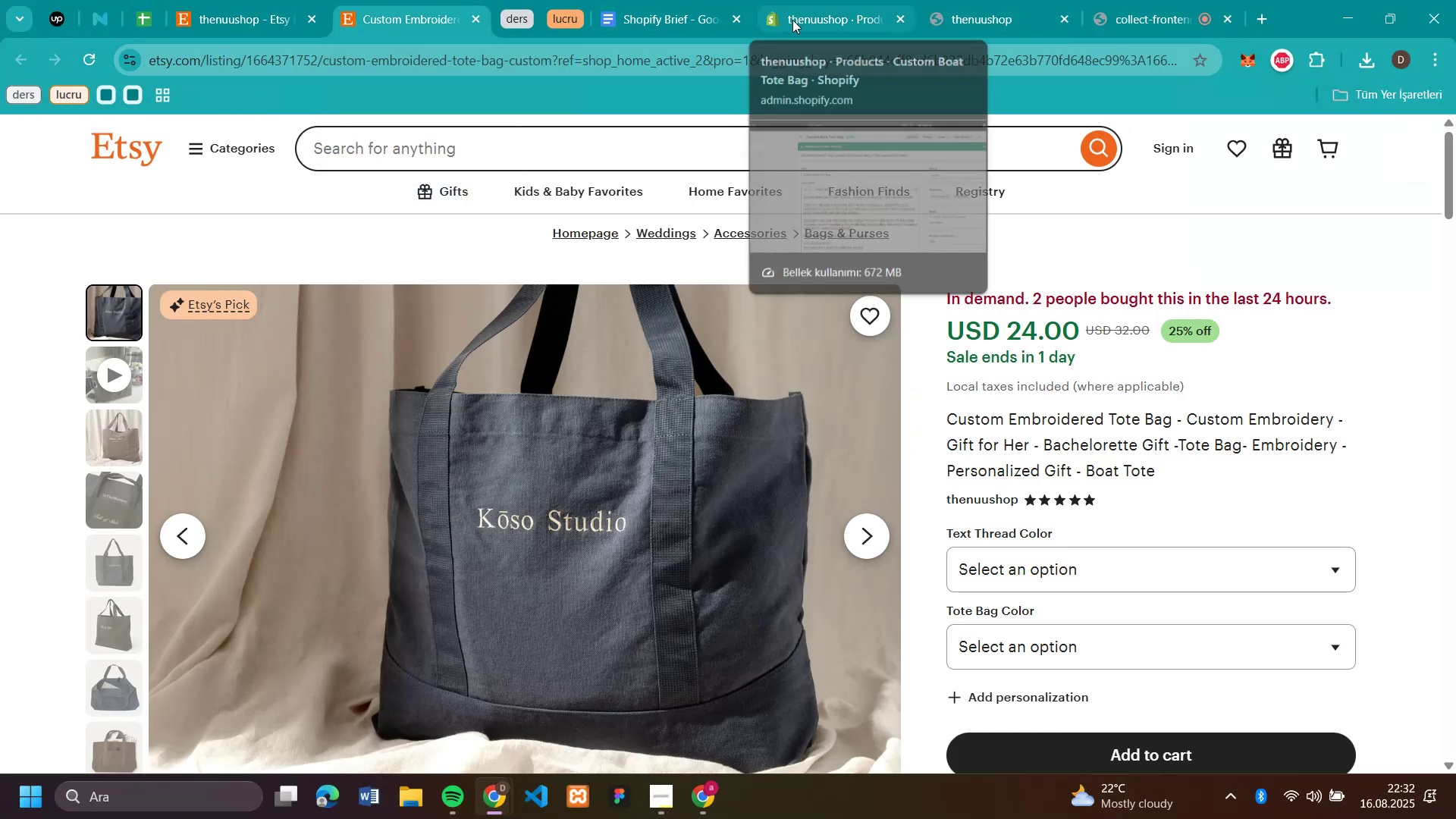 
left_click([791, 20])
 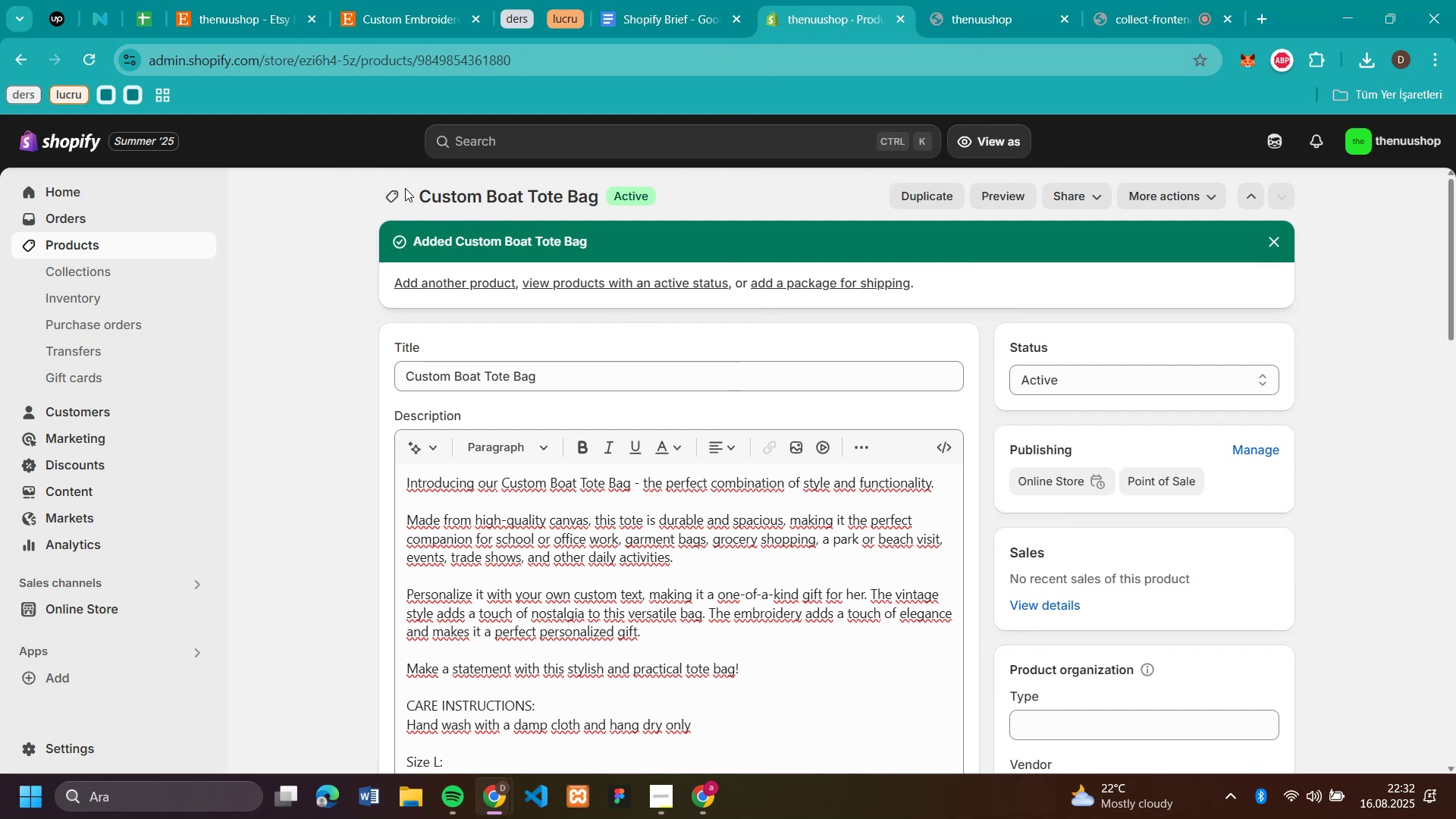 
left_click([391, 193])
 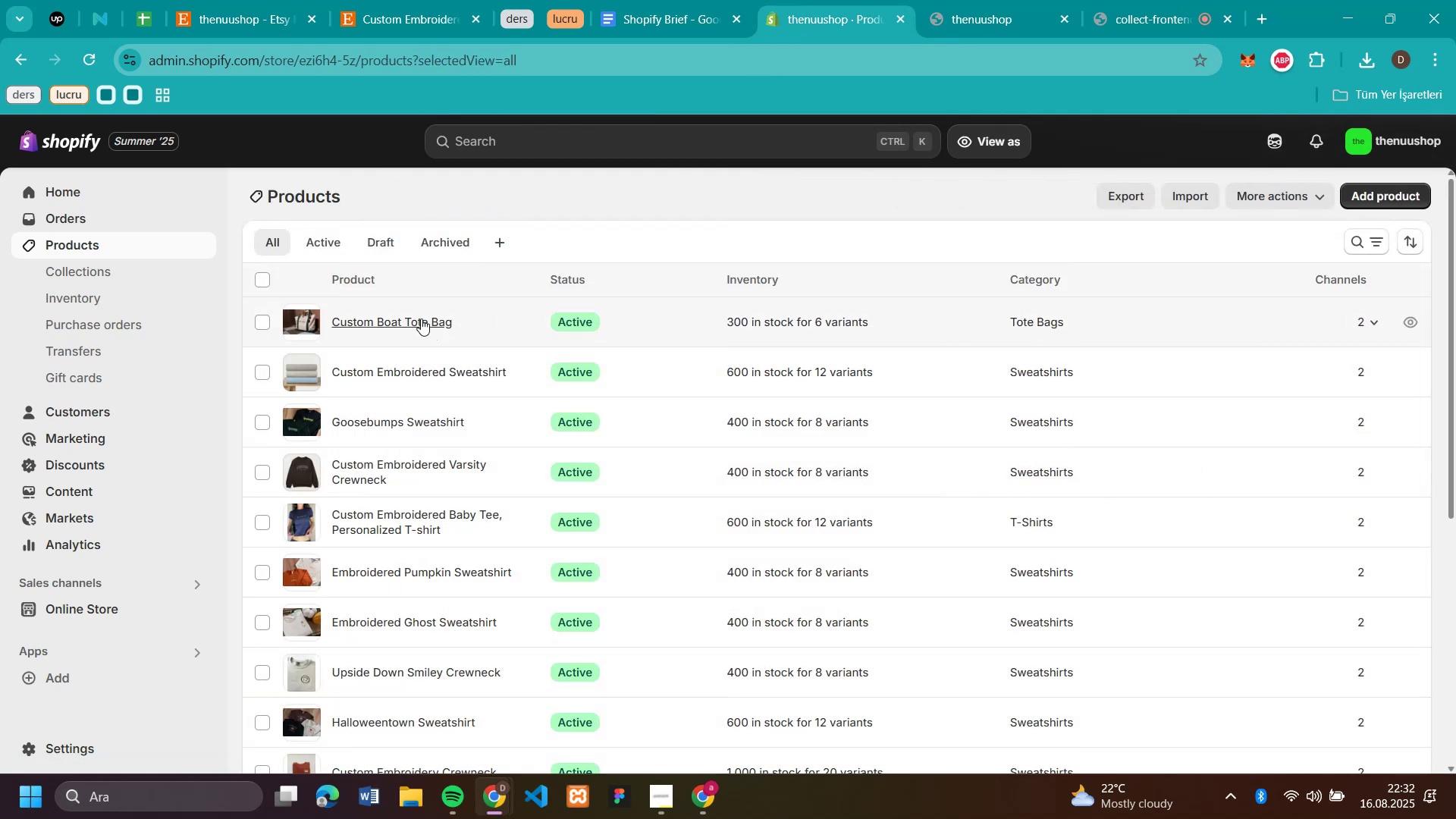 
left_click([1381, 192])
 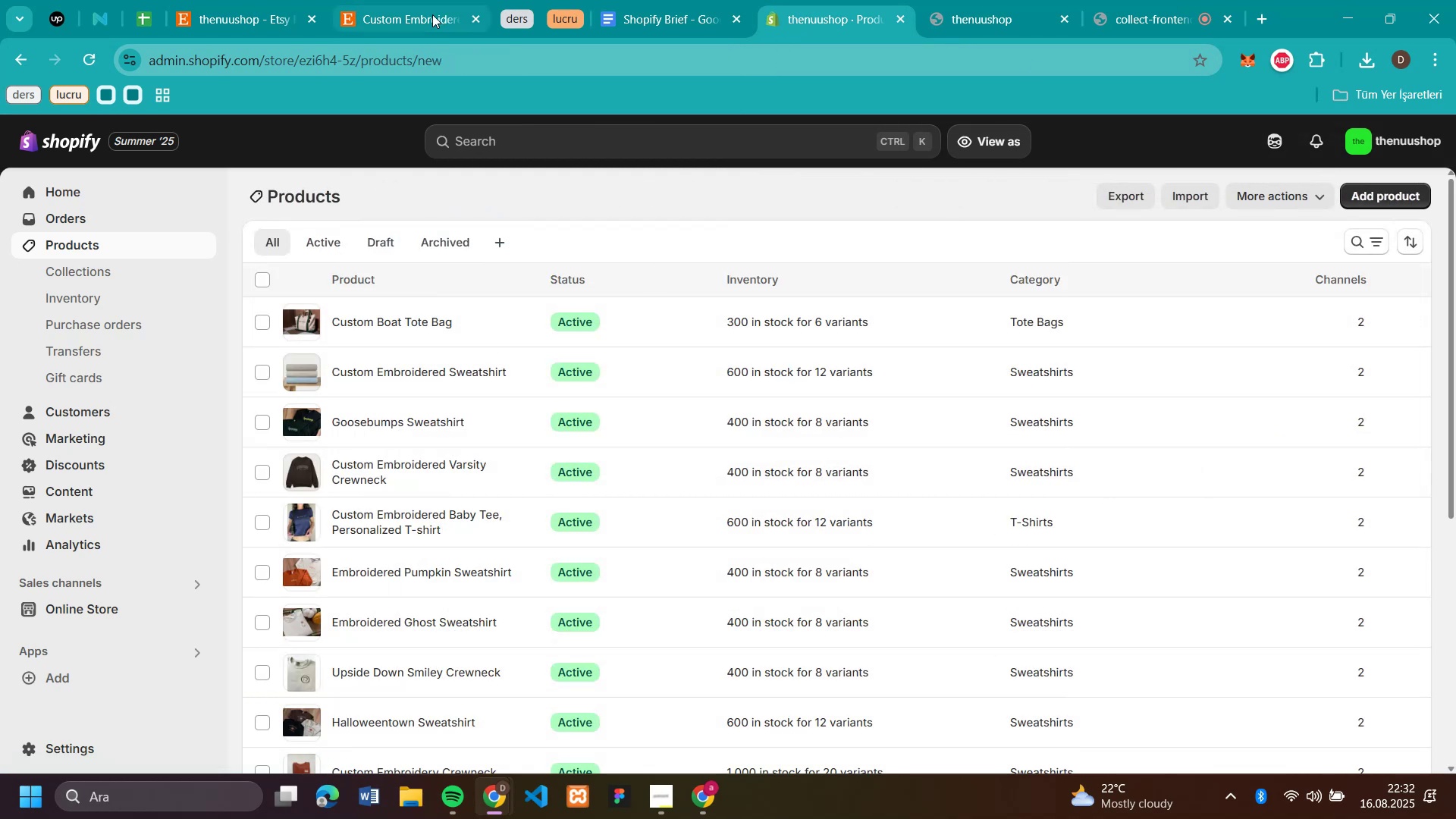 
left_click([424, 17])
 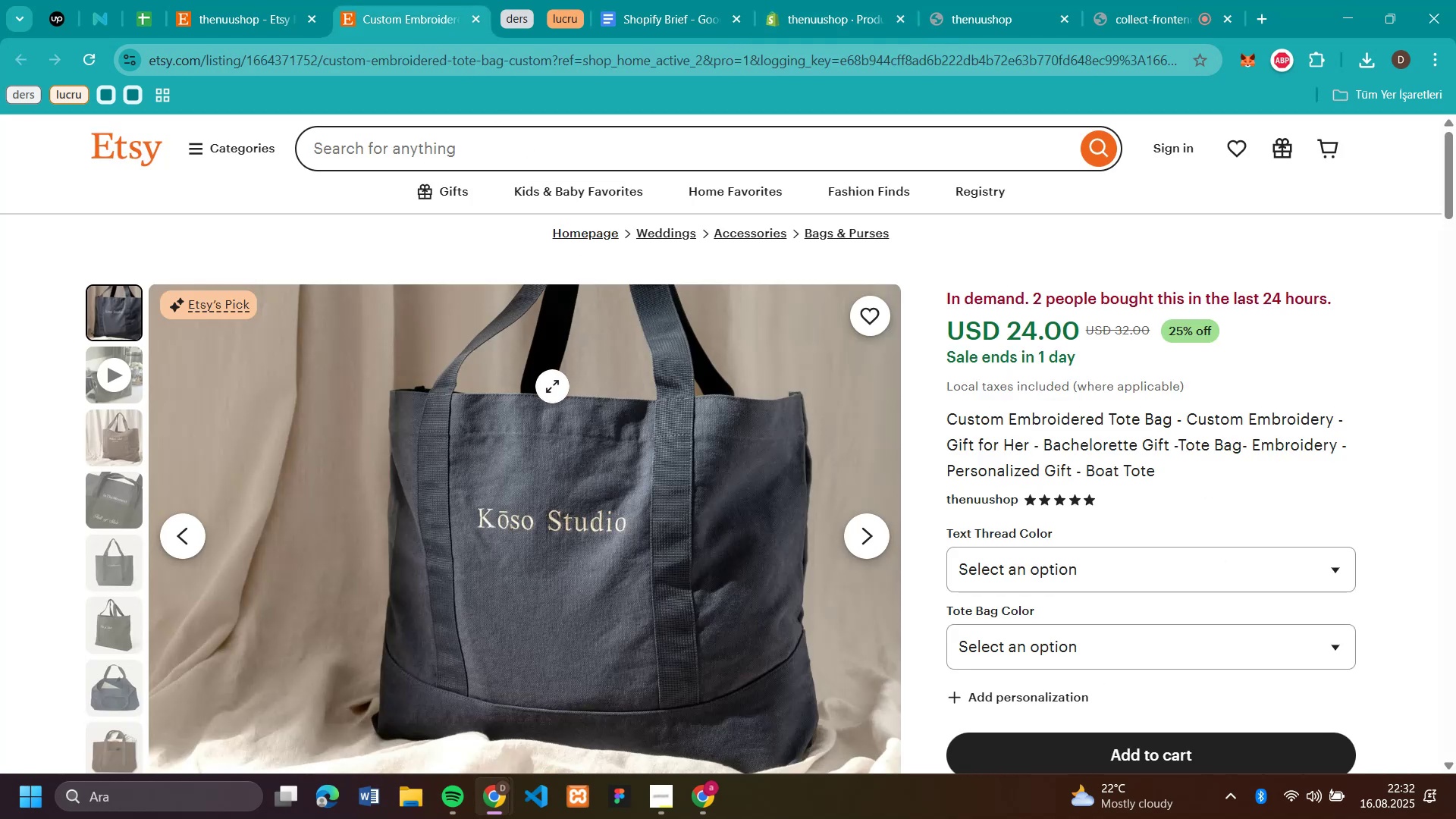 
right_click([552, 386])
 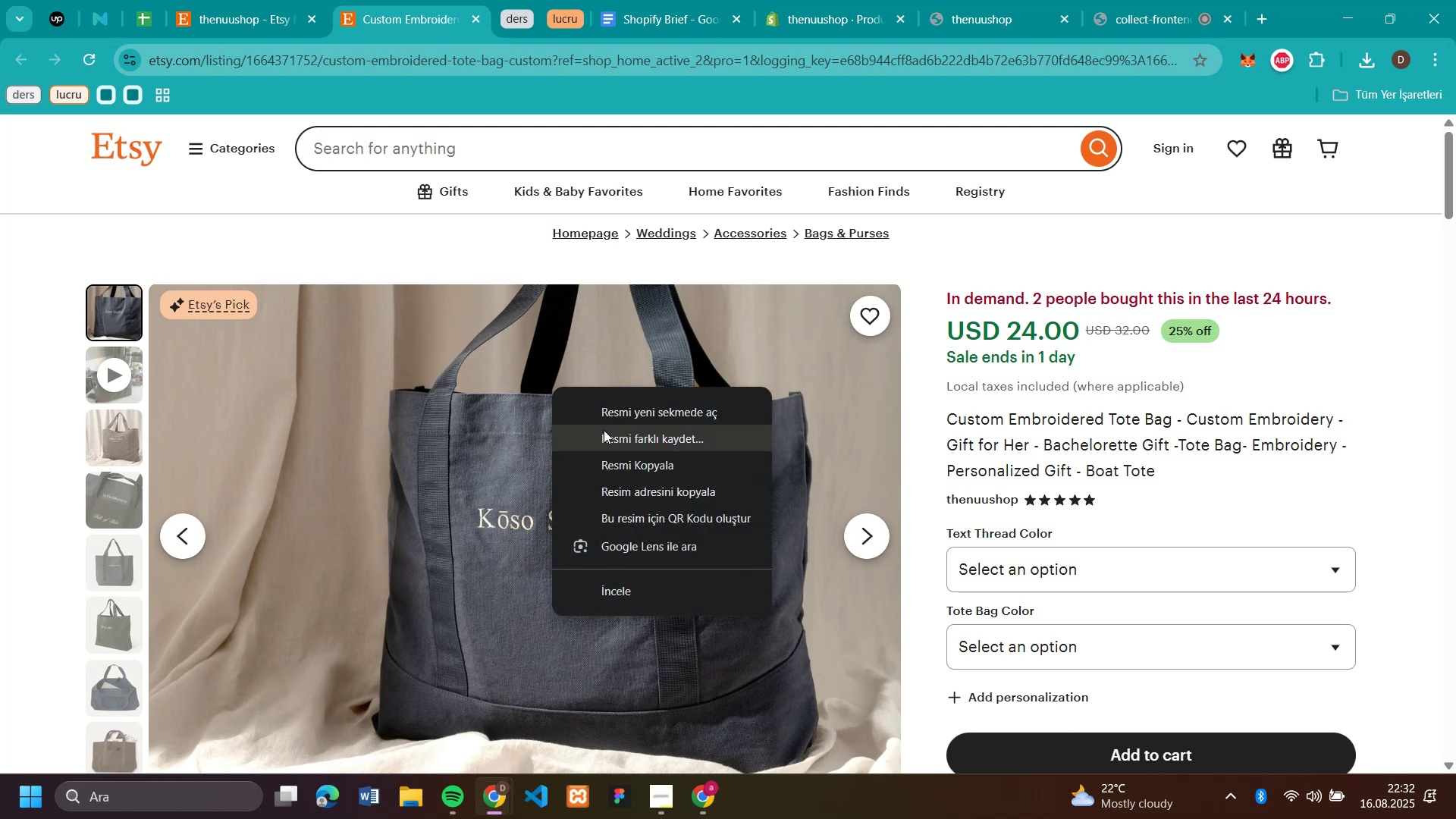 
left_click([613, 440])
 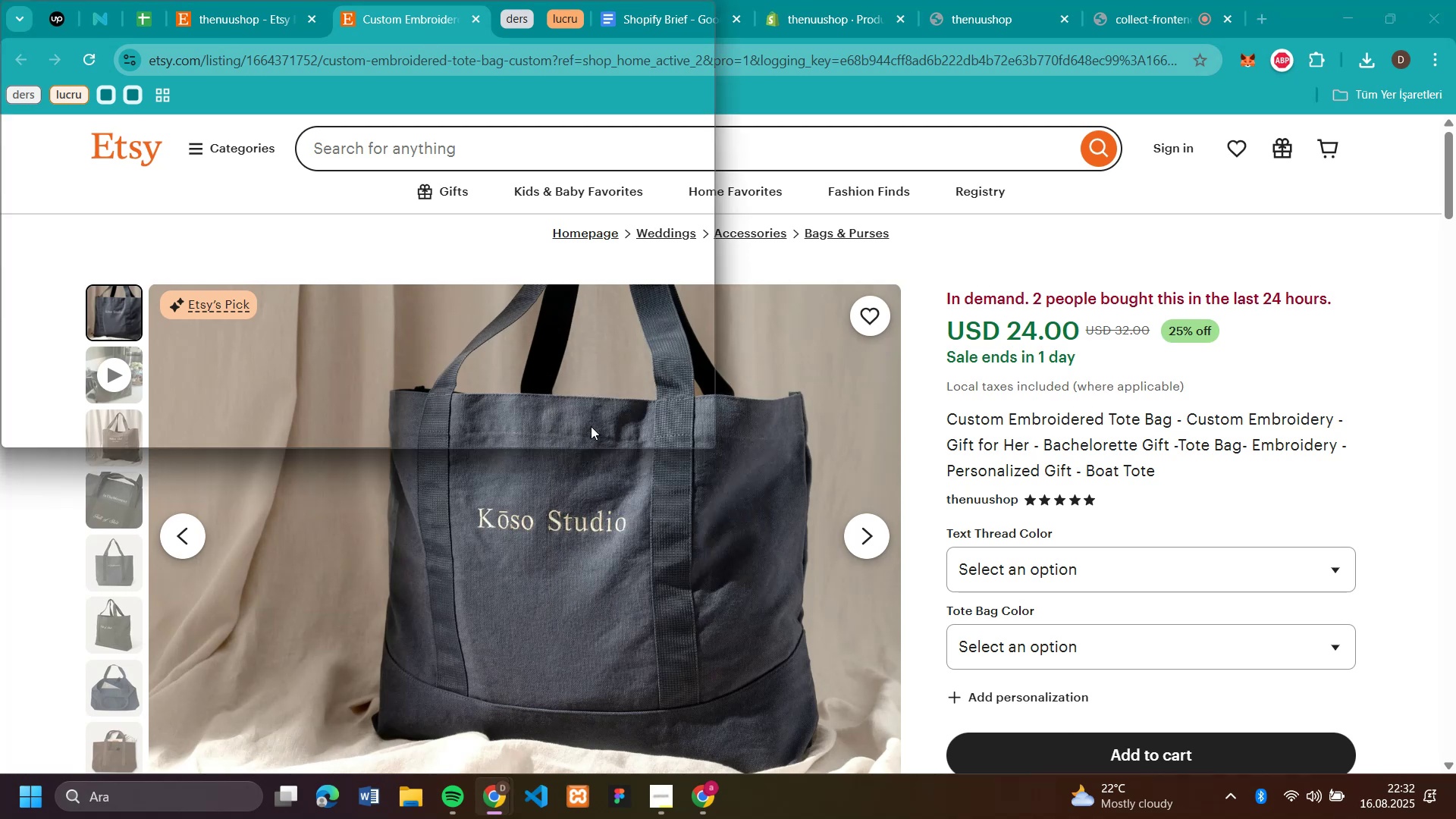 
key(Enter)
 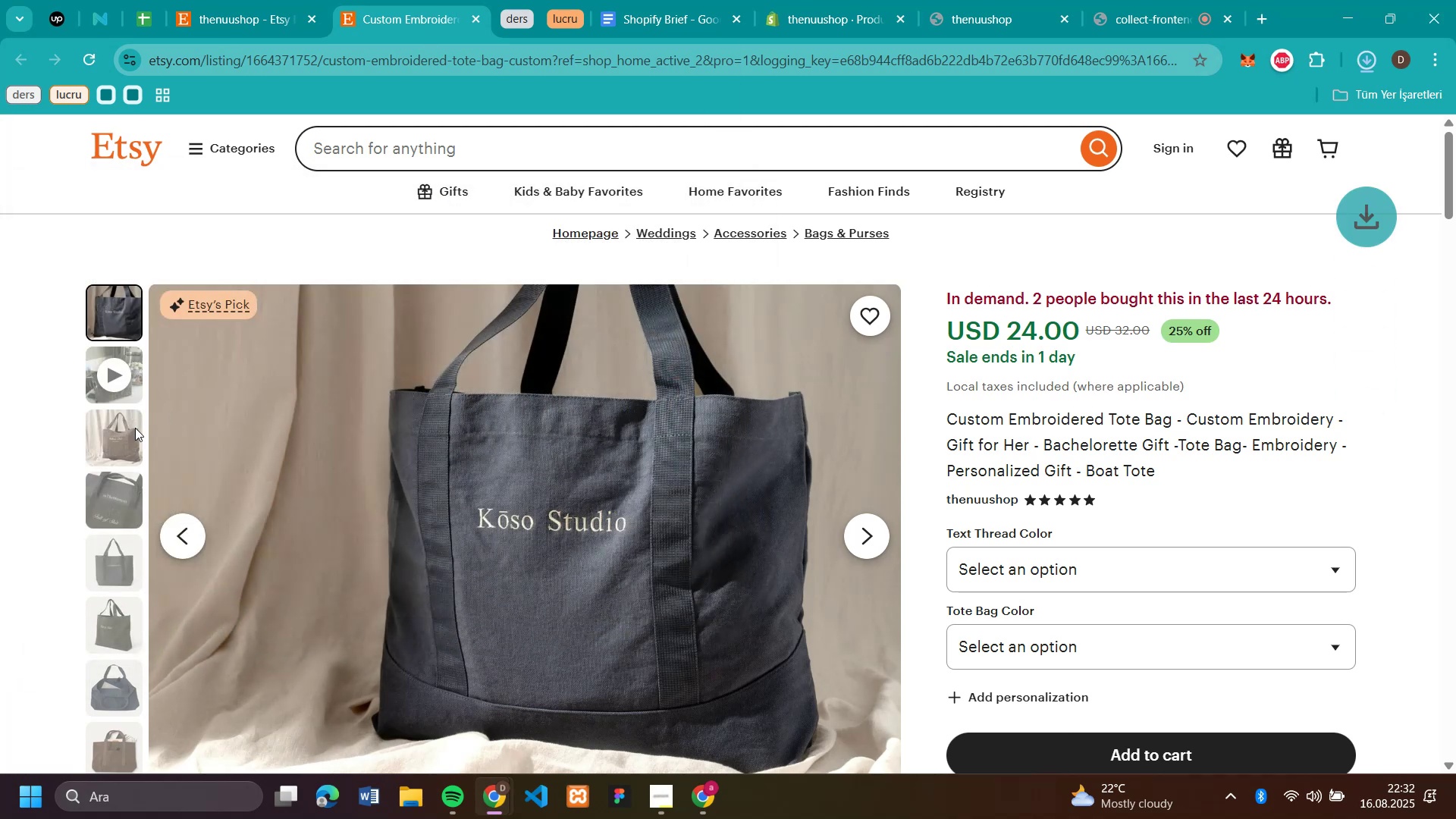 
left_click([105, 438])
 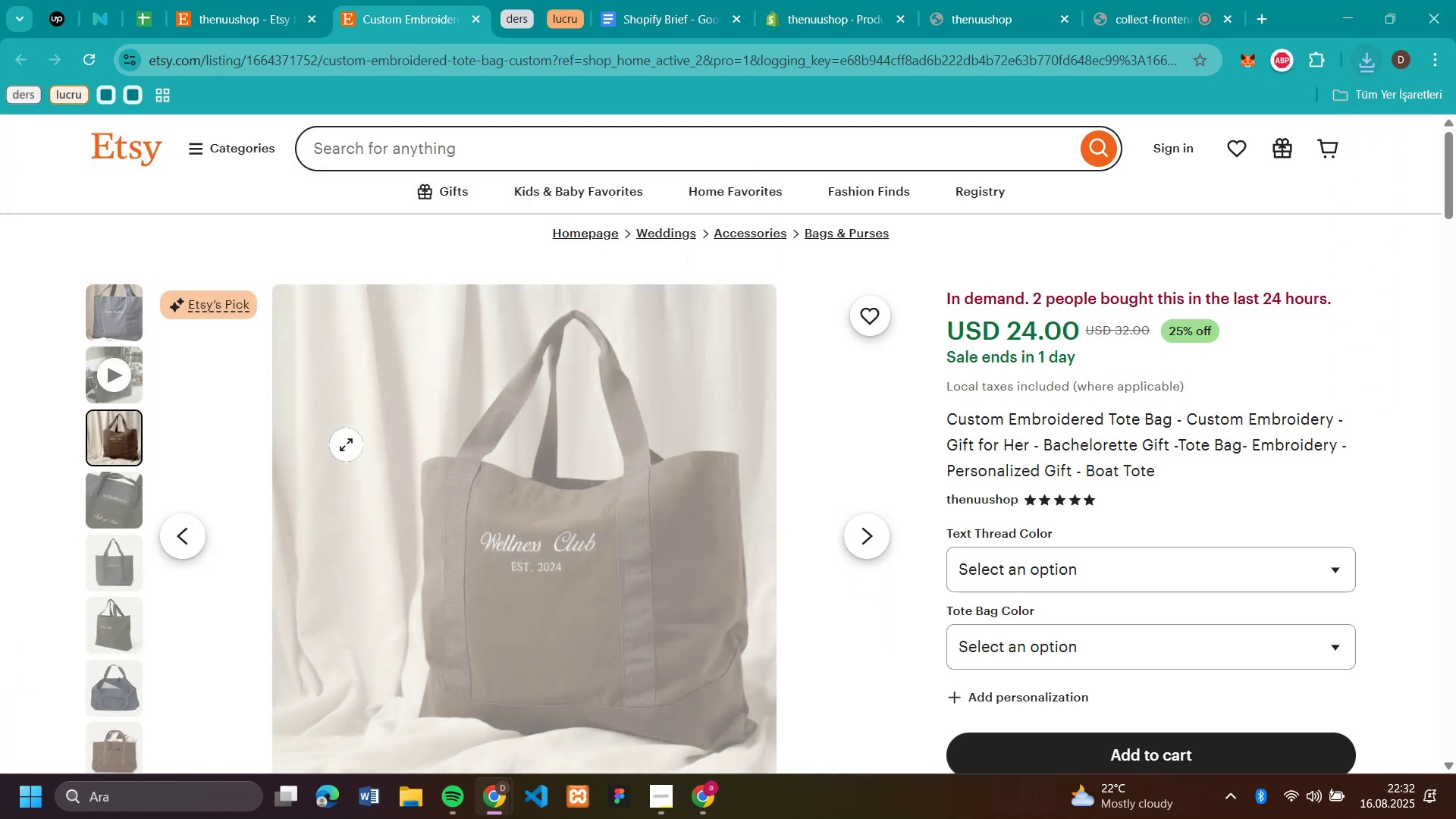 
right_click([346, 444])
 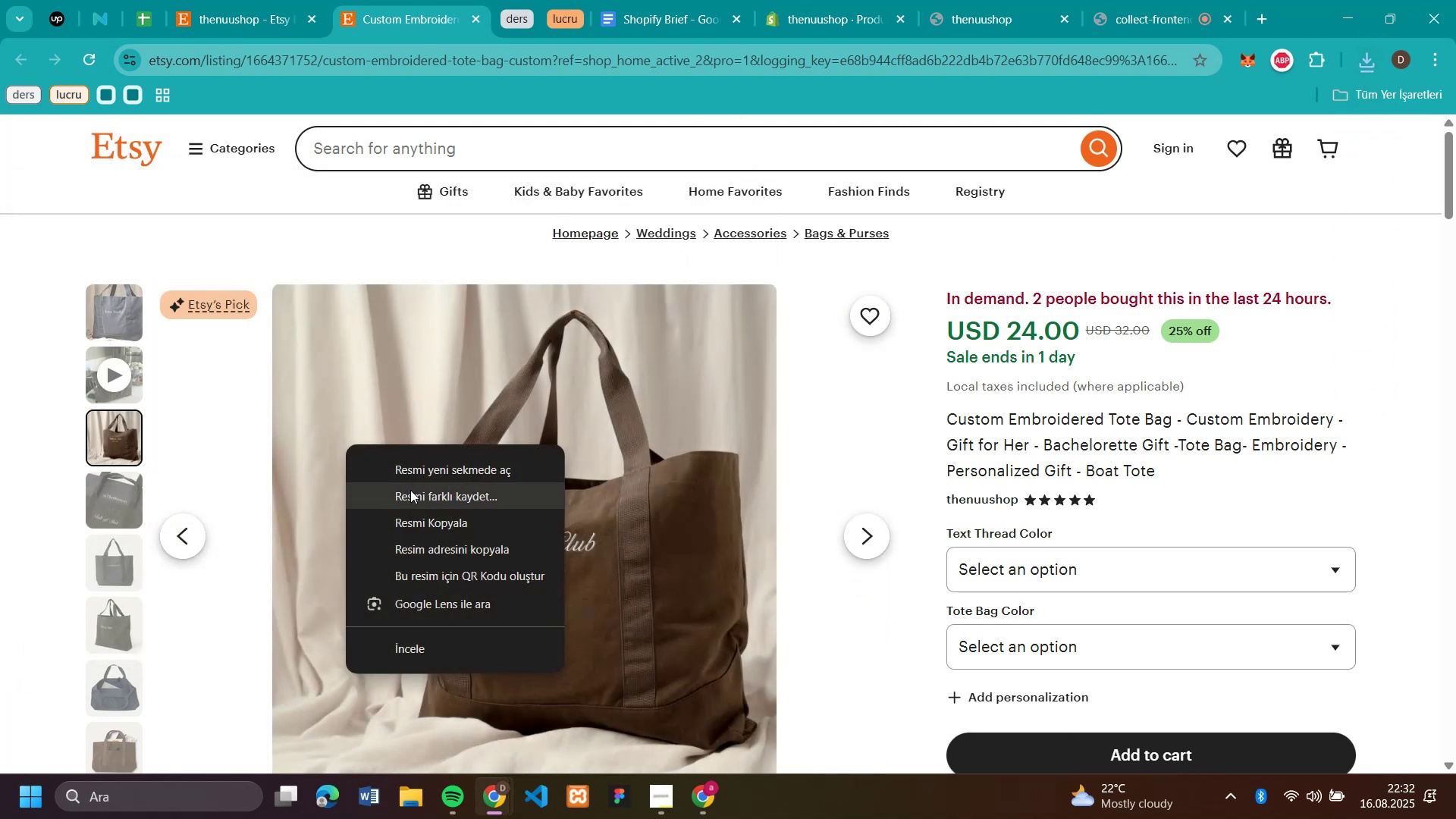 
left_click([410, 490])
 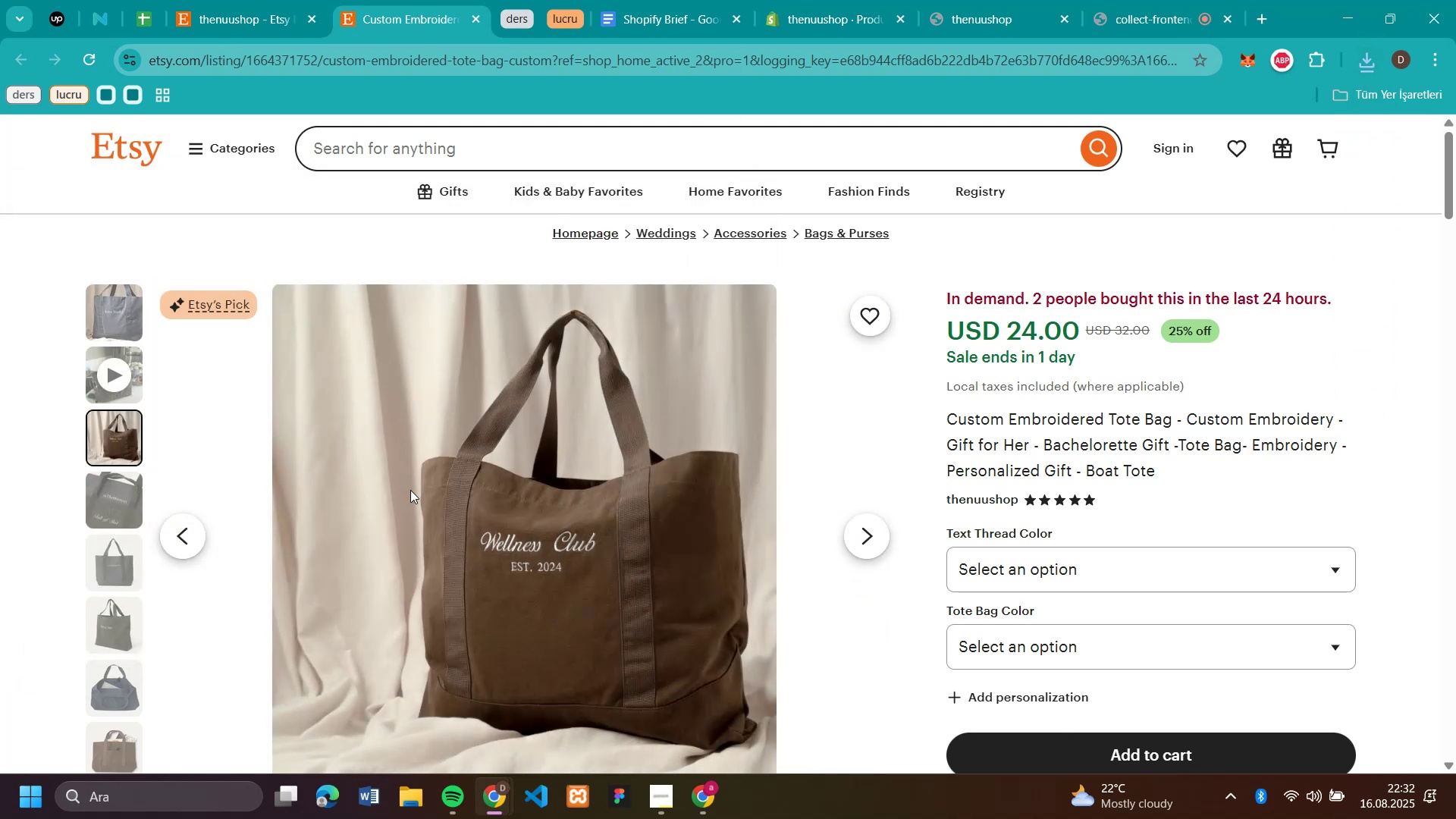 
key(Enter)
 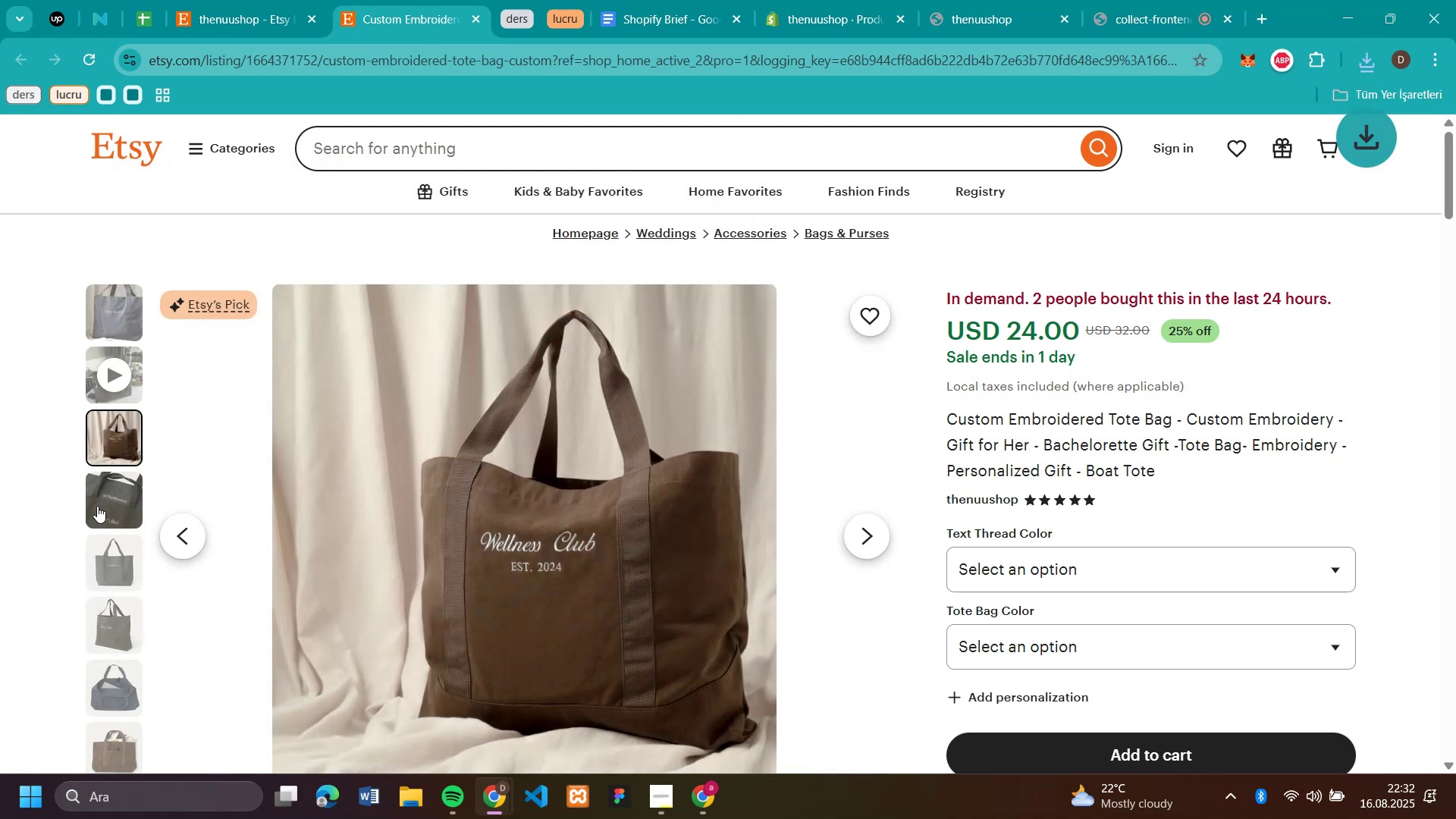 
left_click([97, 506])
 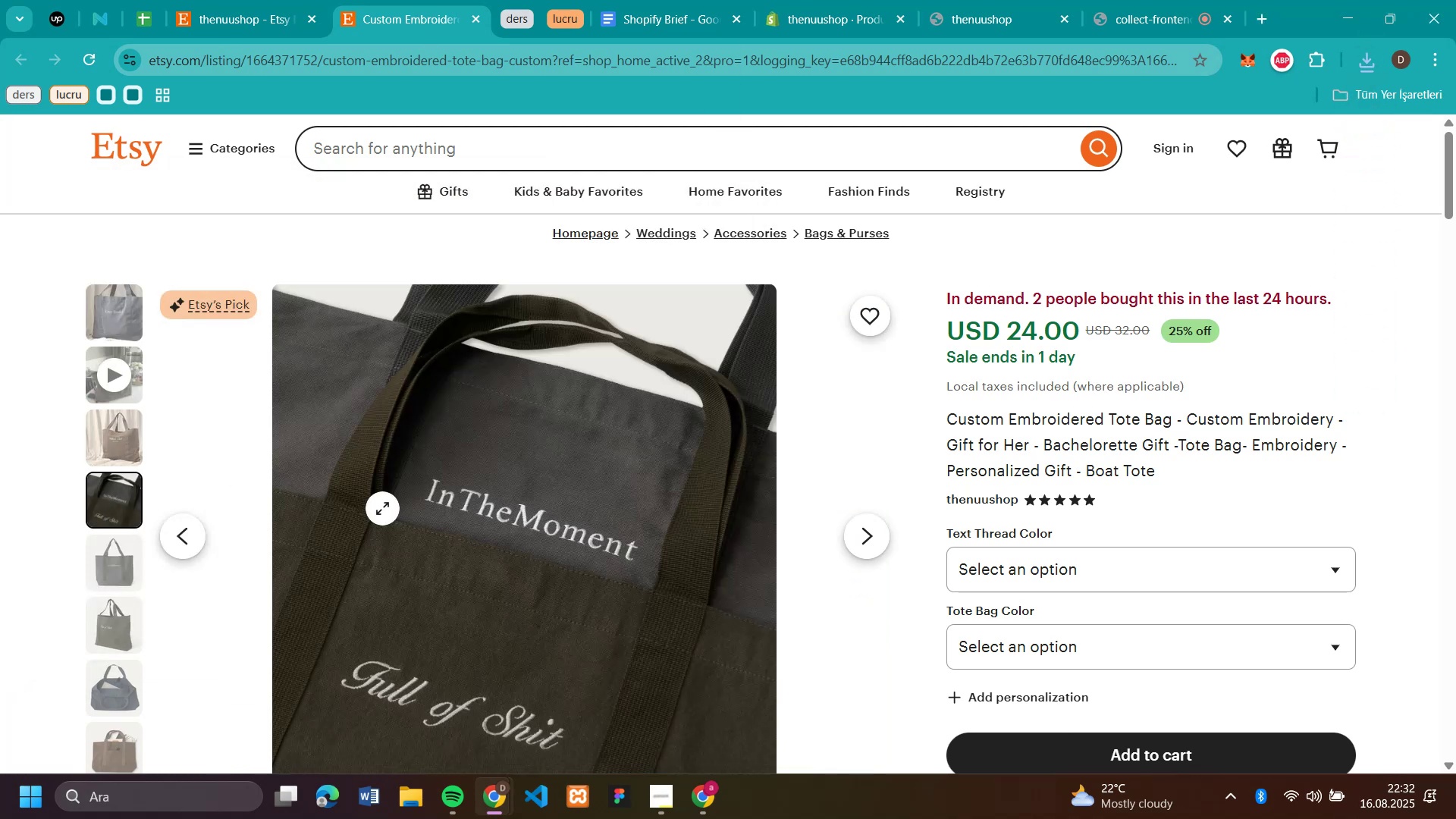 
right_click([382, 508])
 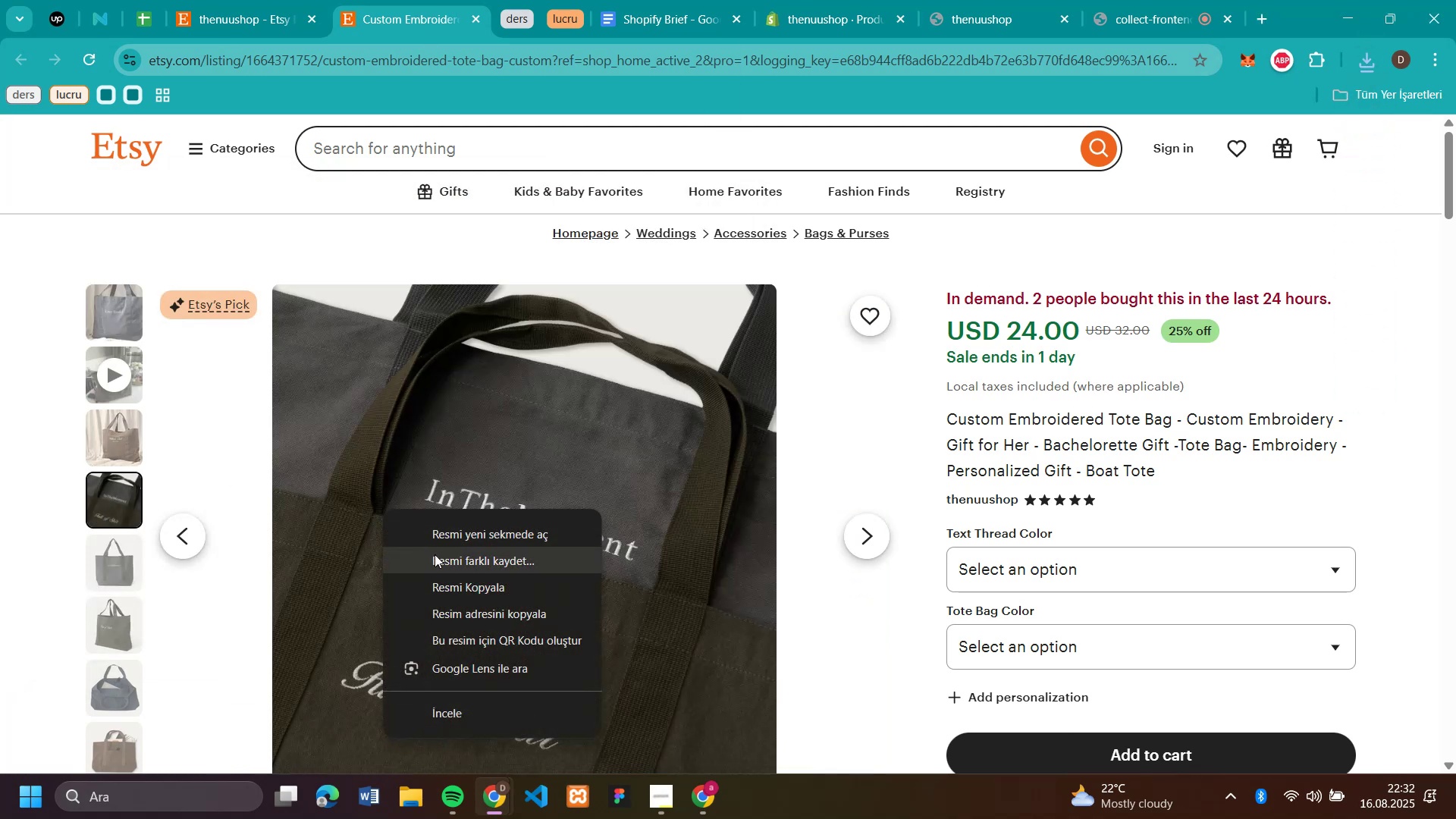 
left_click([441, 557])
 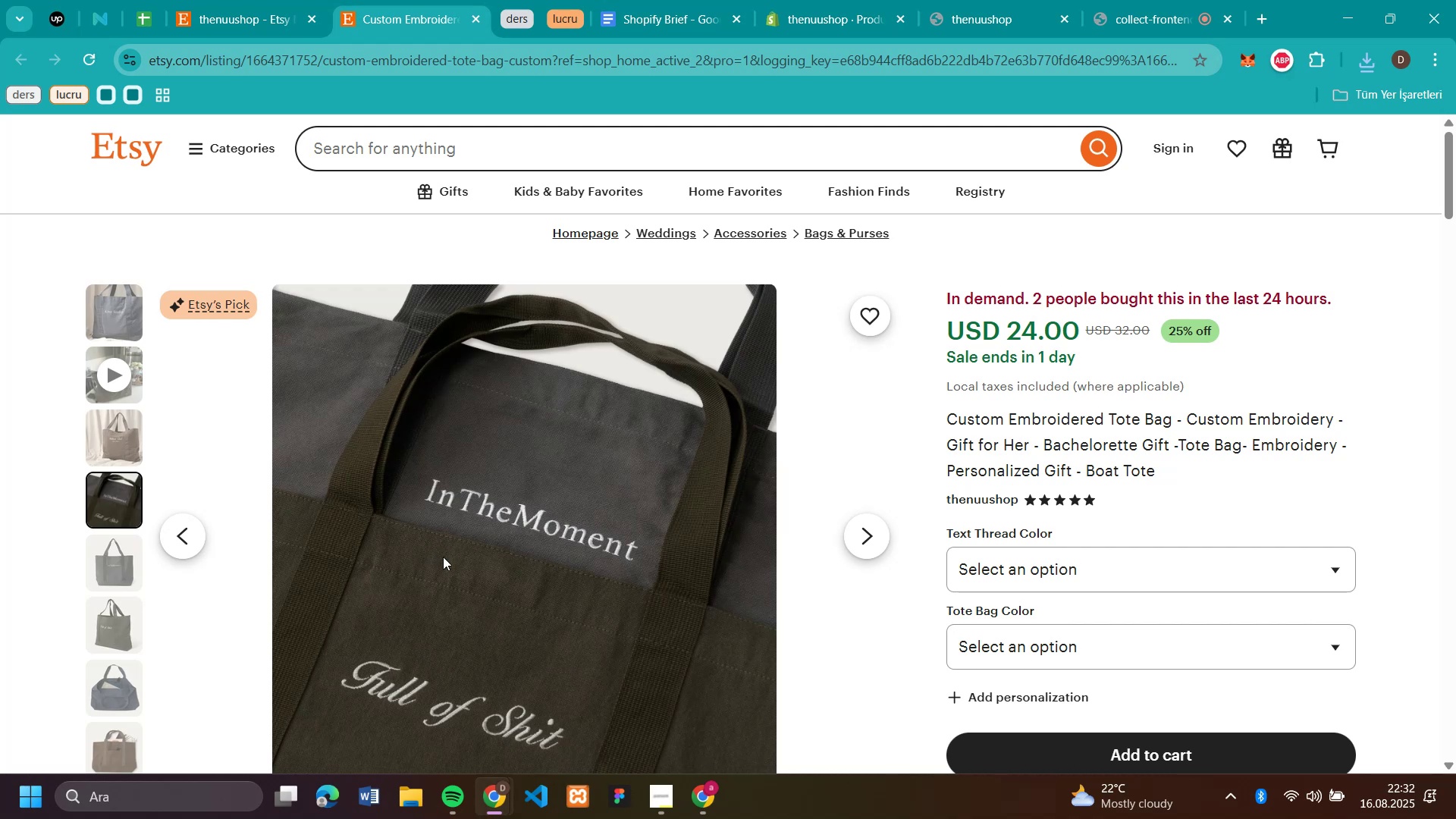 
key(Enter)
 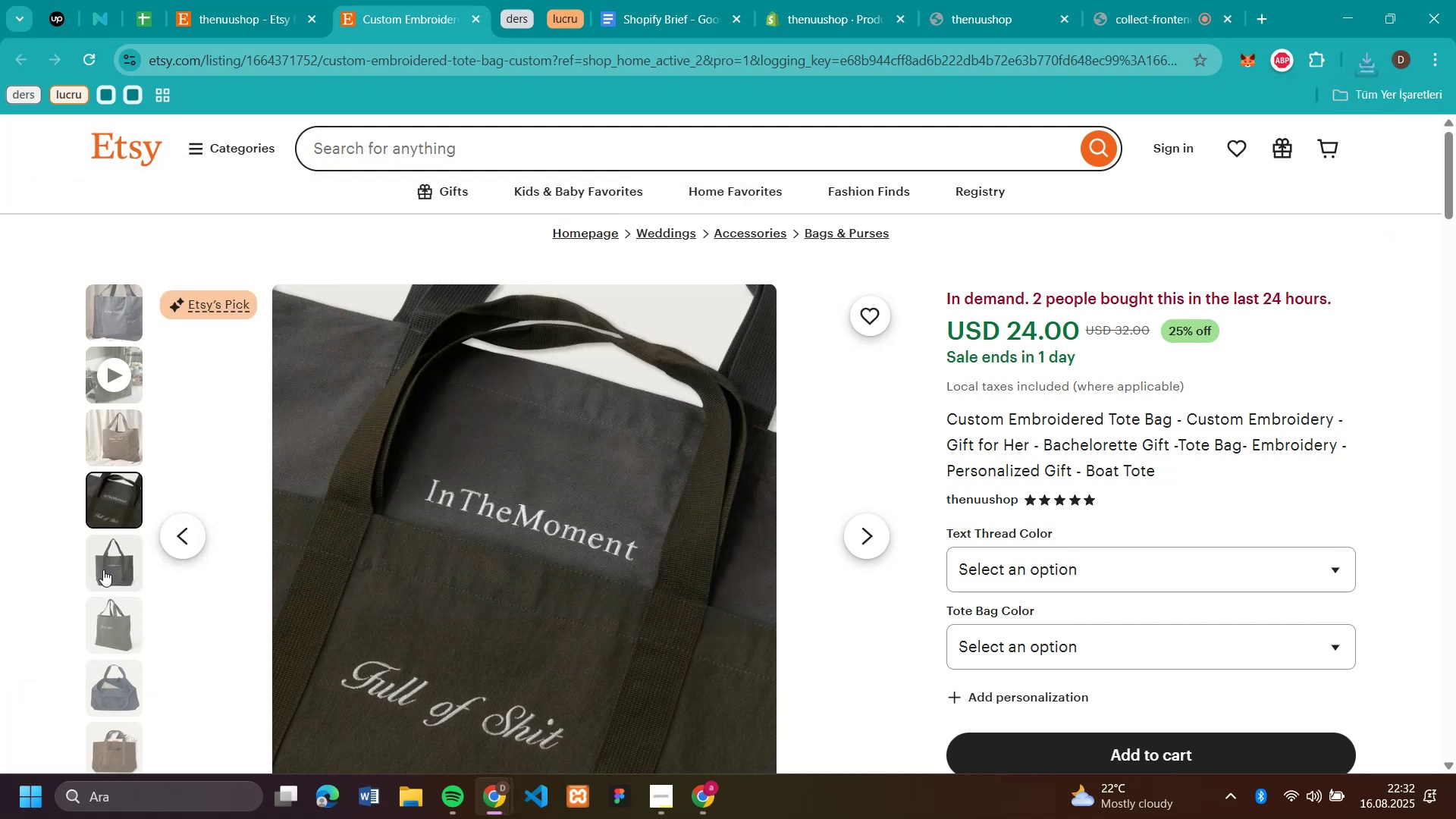 
left_click([103, 570])
 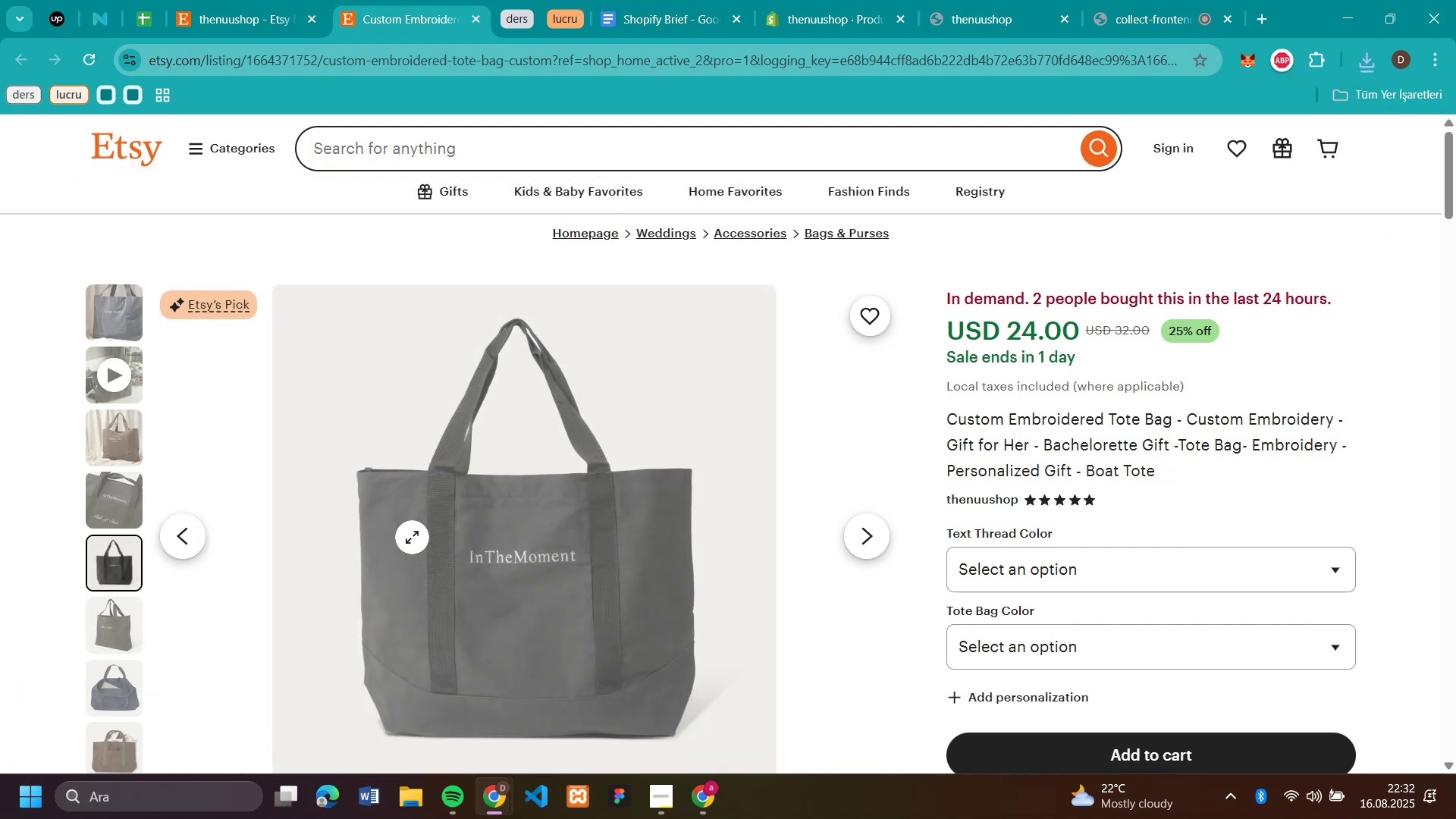 
right_click([412, 535])
 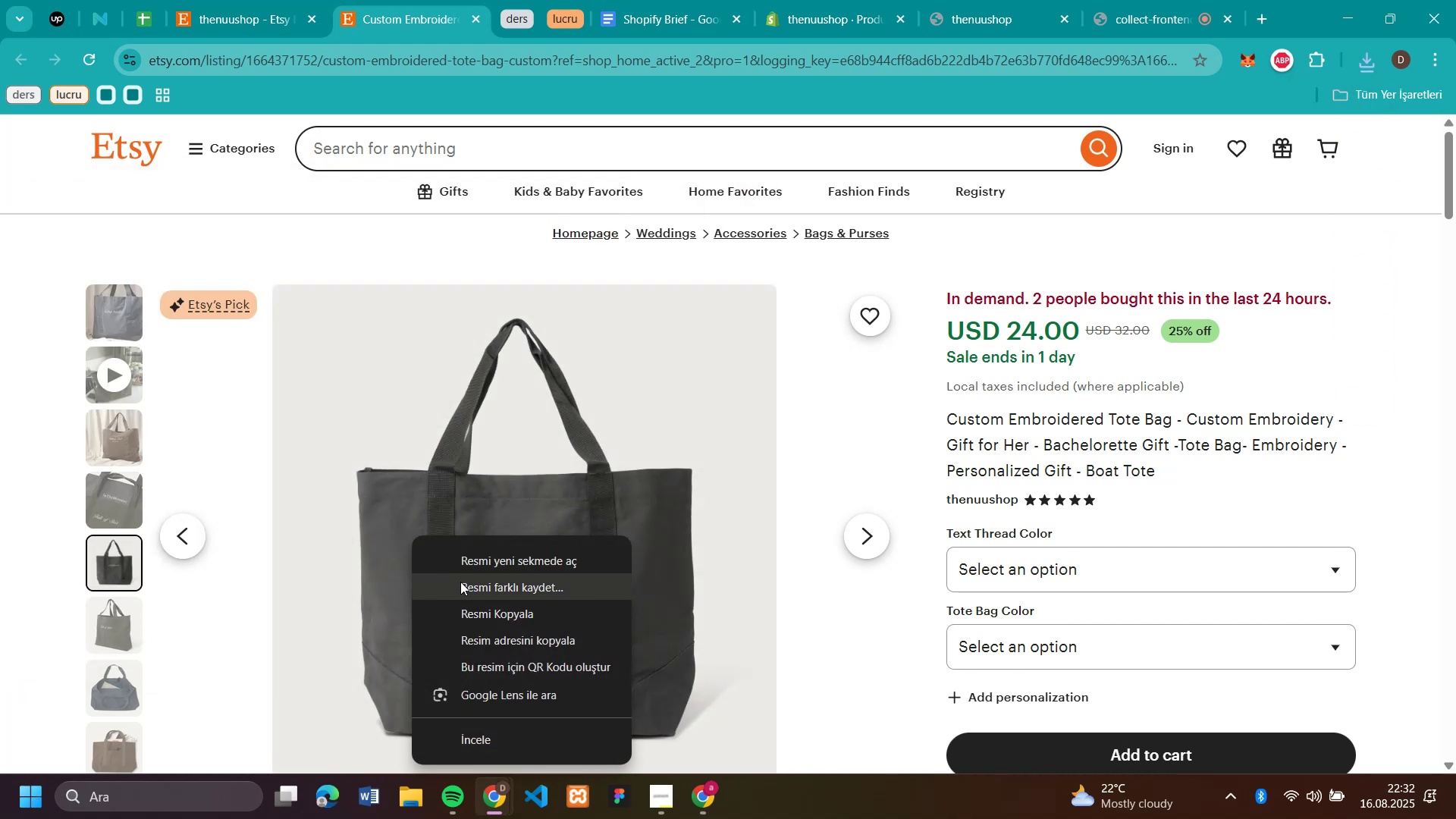 
left_click([464, 582])
 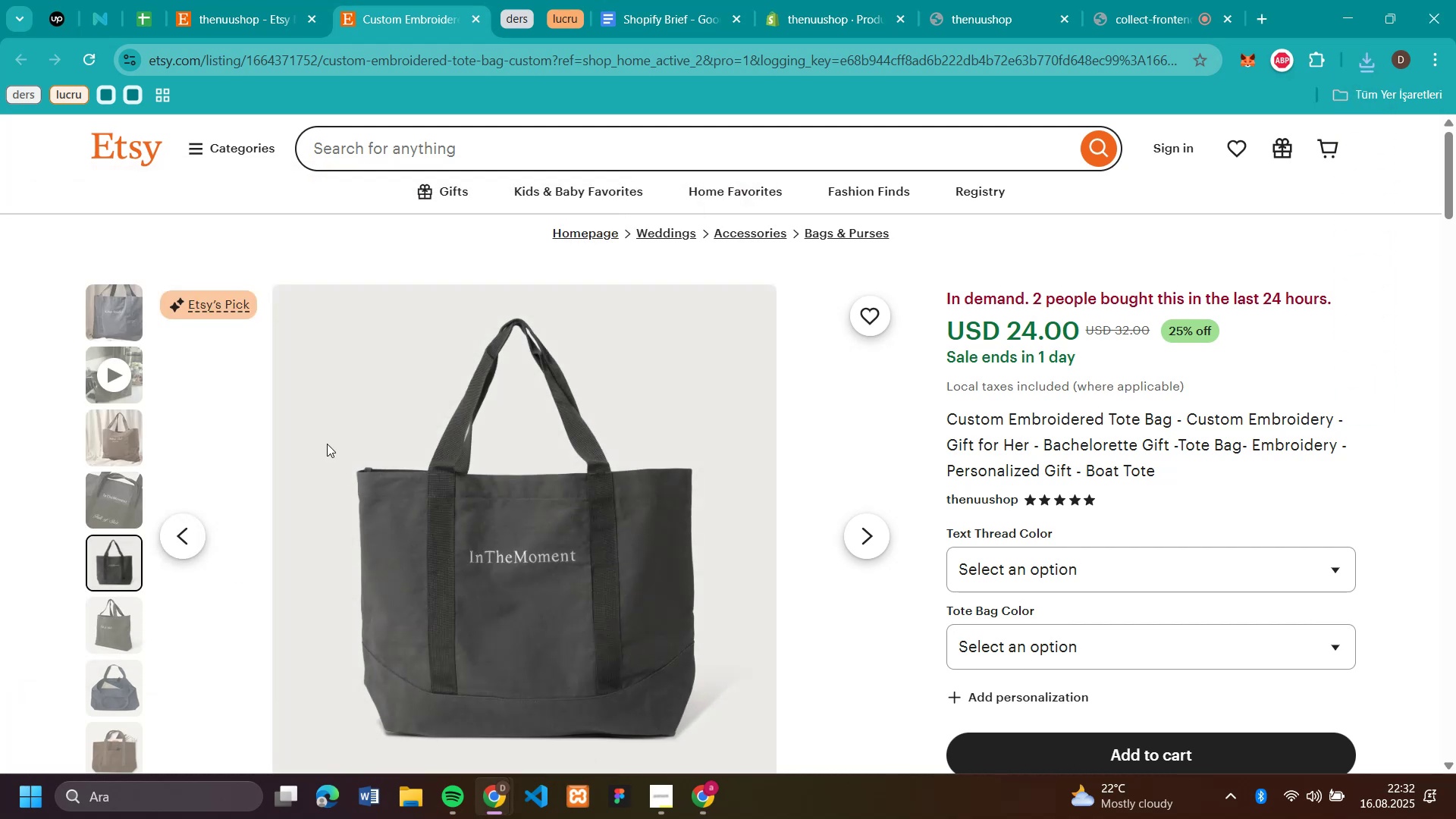 
key(Enter)
 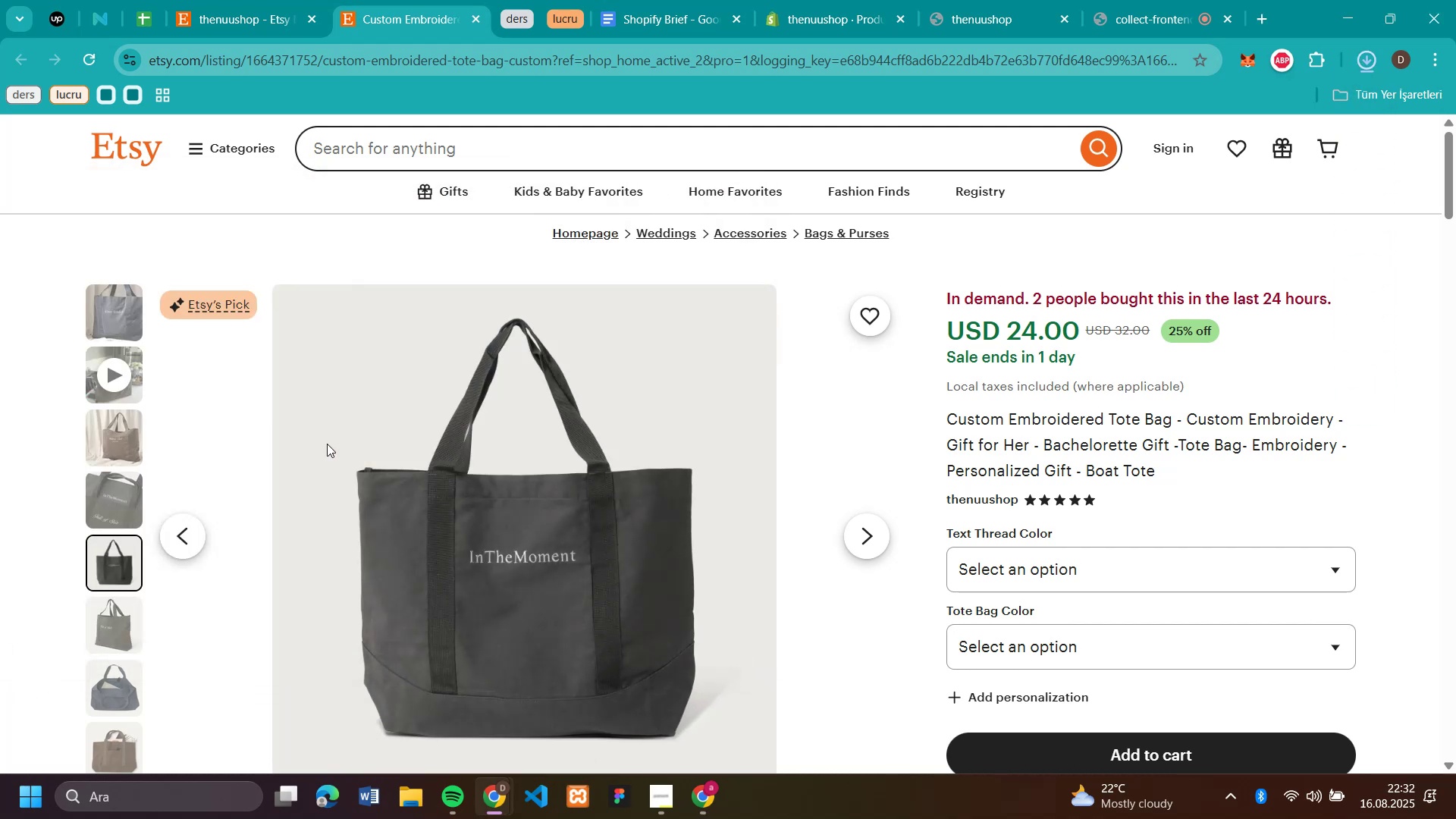 
scroll: coordinate [327, 444], scroll_direction: down, amount: 2.0
 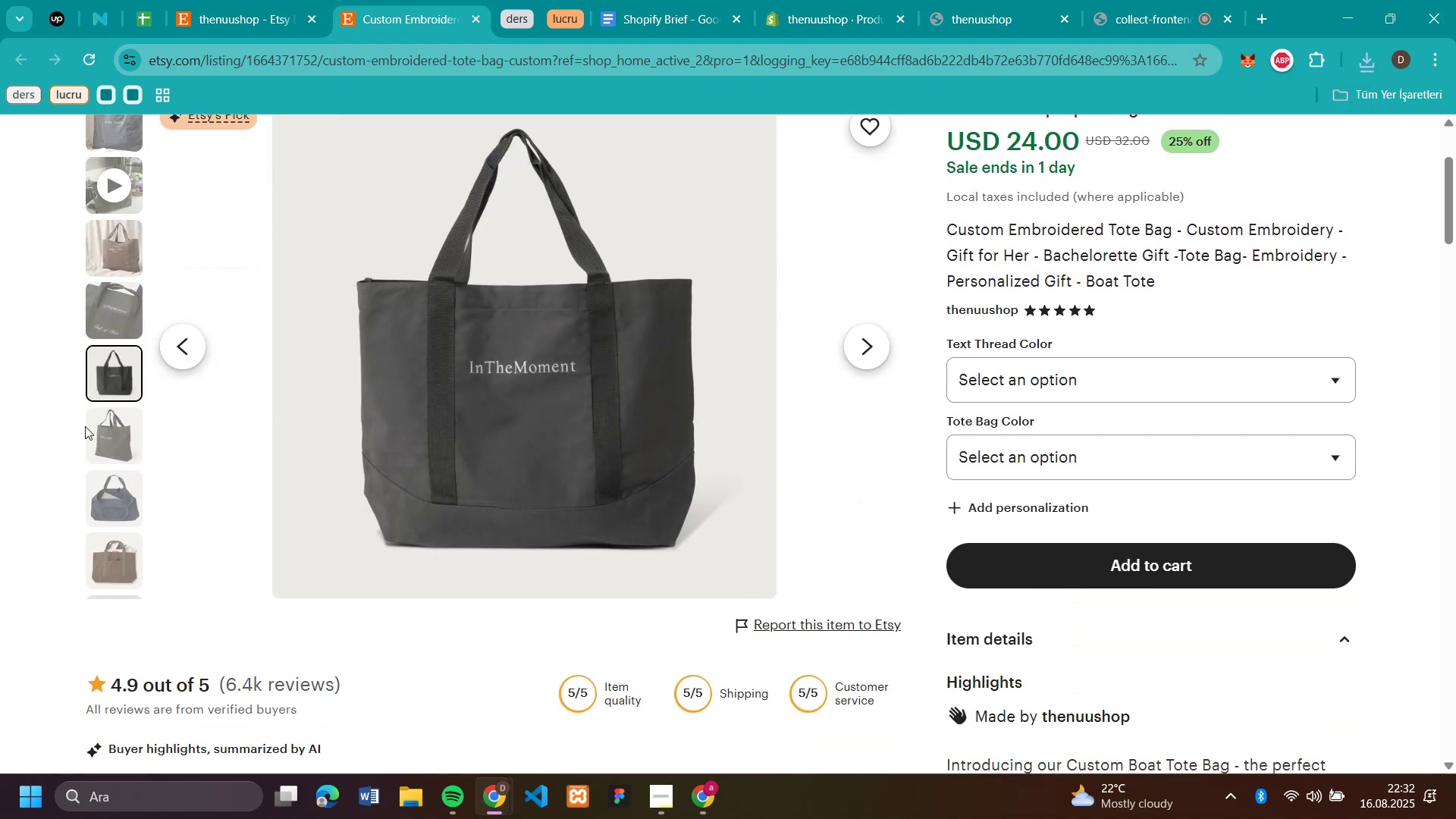 
left_click([102, 431])
 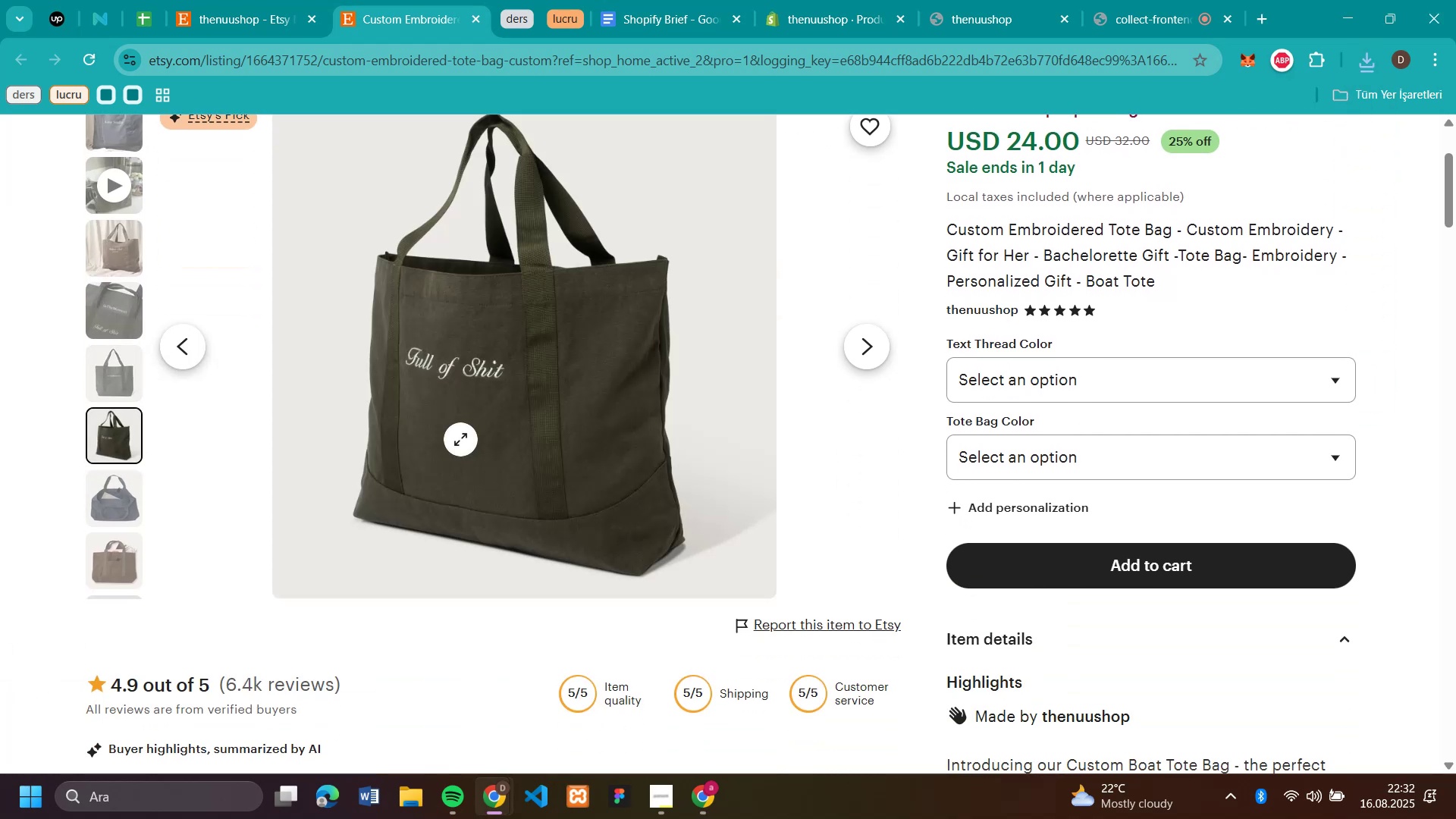 
right_click([460, 439])
 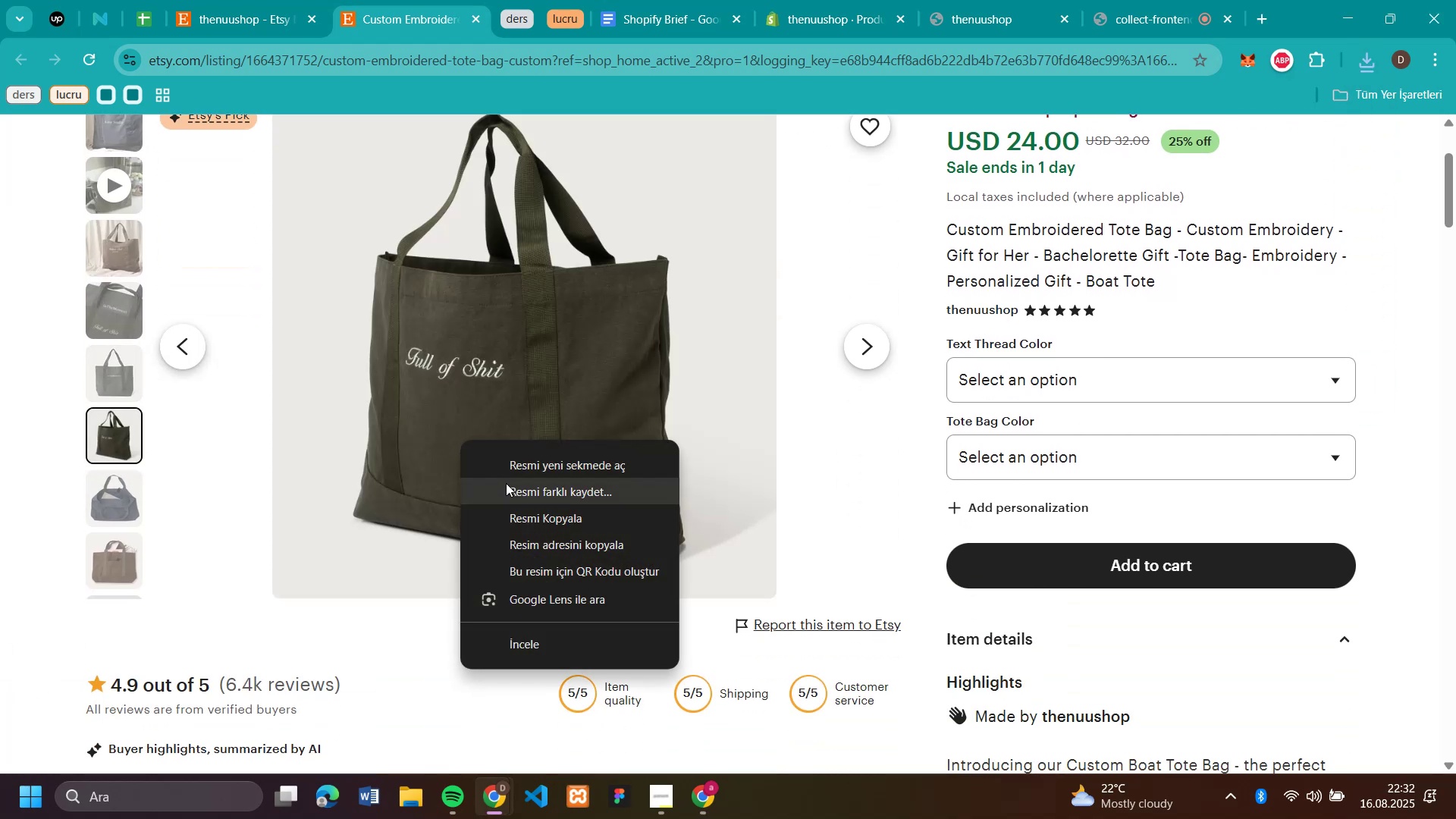 
left_click([506, 483])
 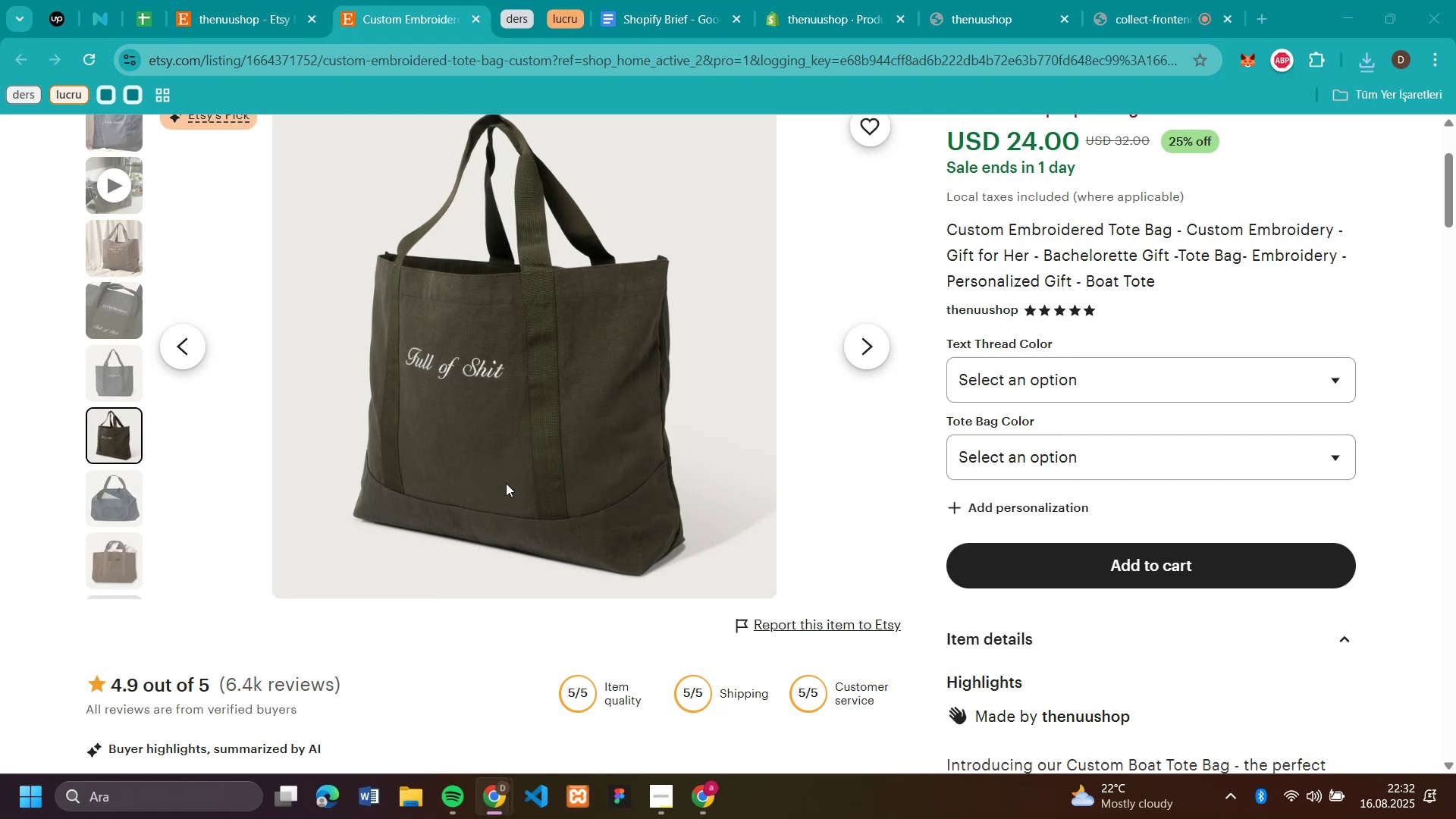 
key(Enter)
 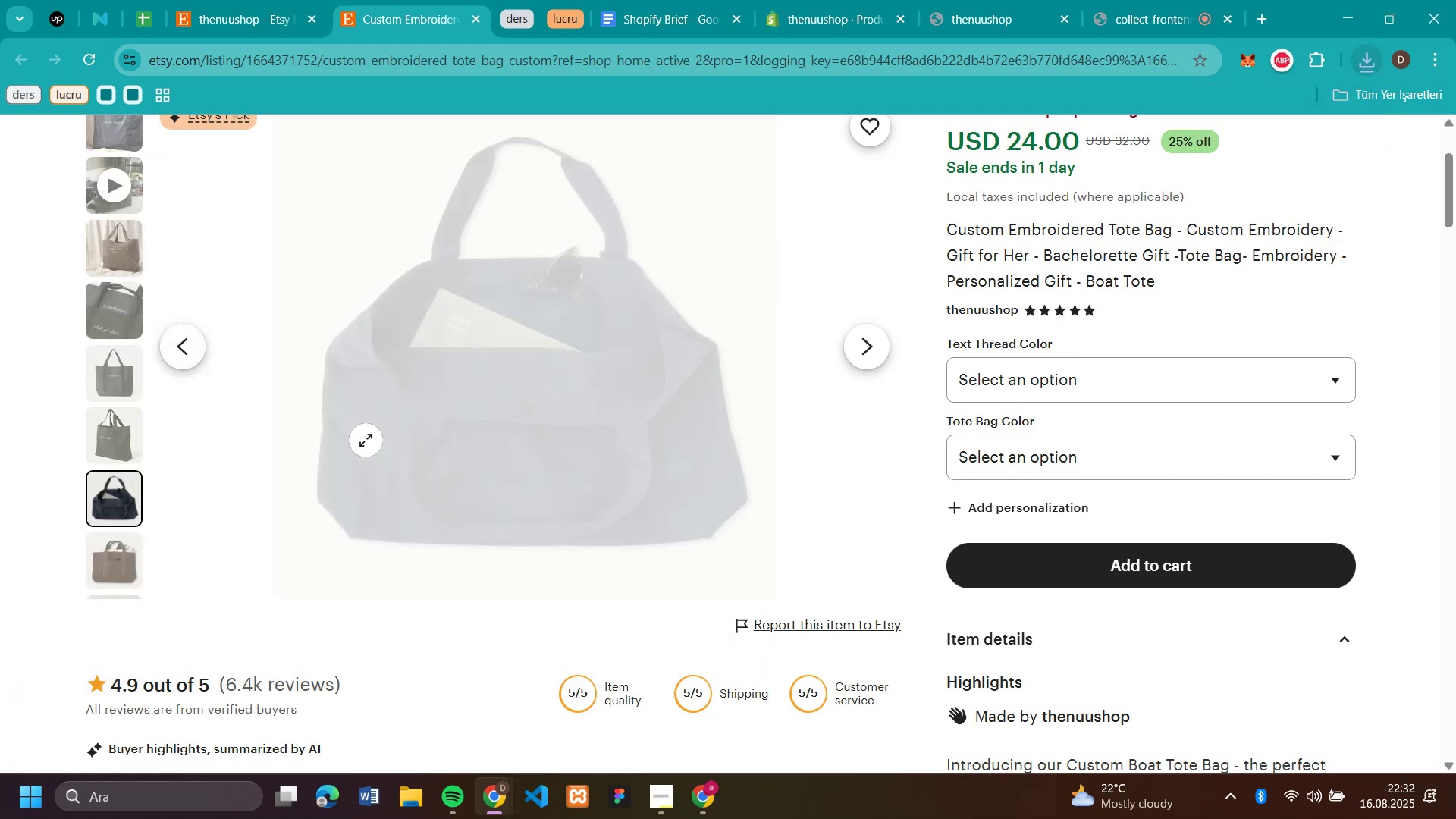 
right_click([369, 438])
 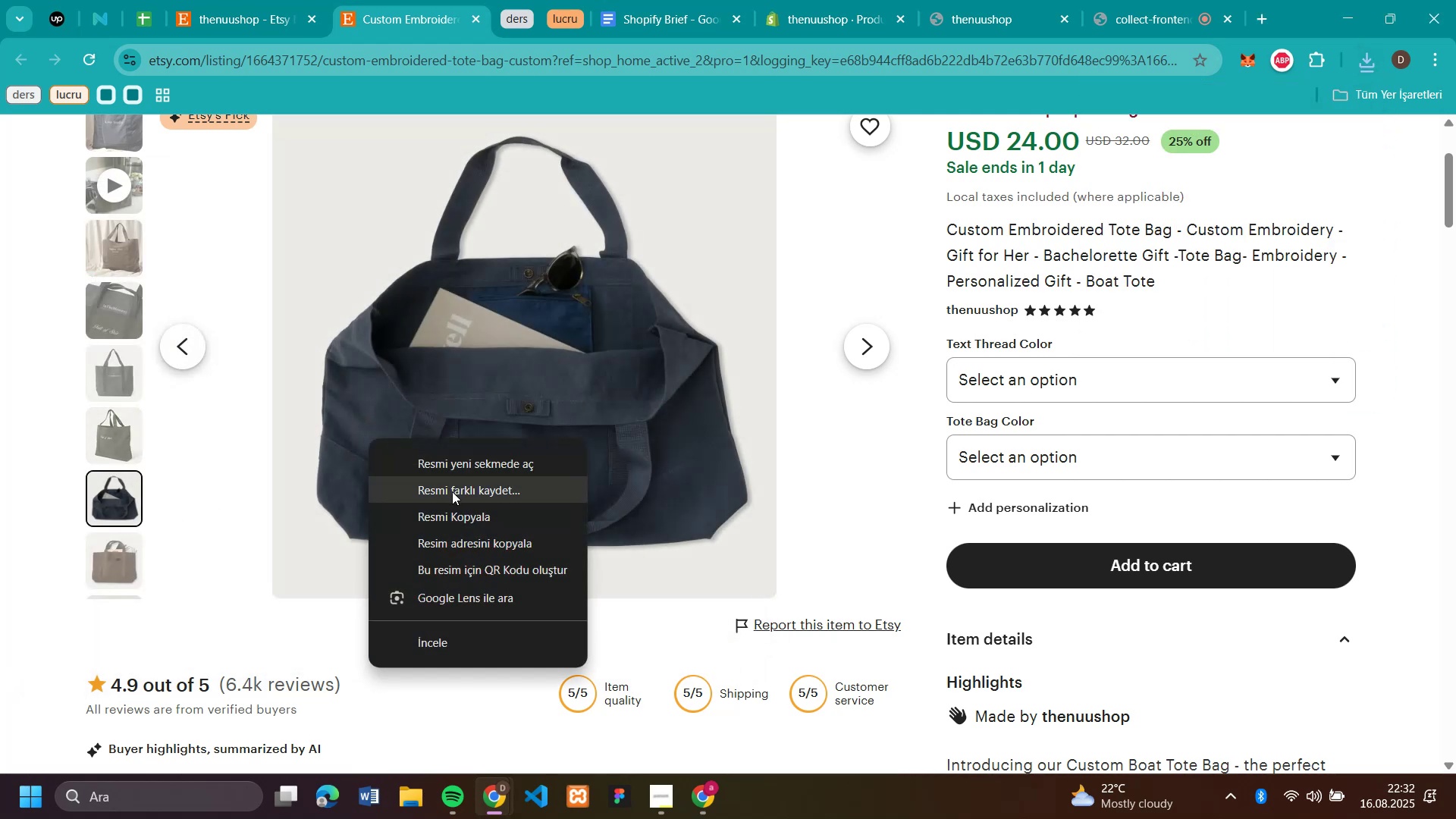 
left_click([452, 491])
 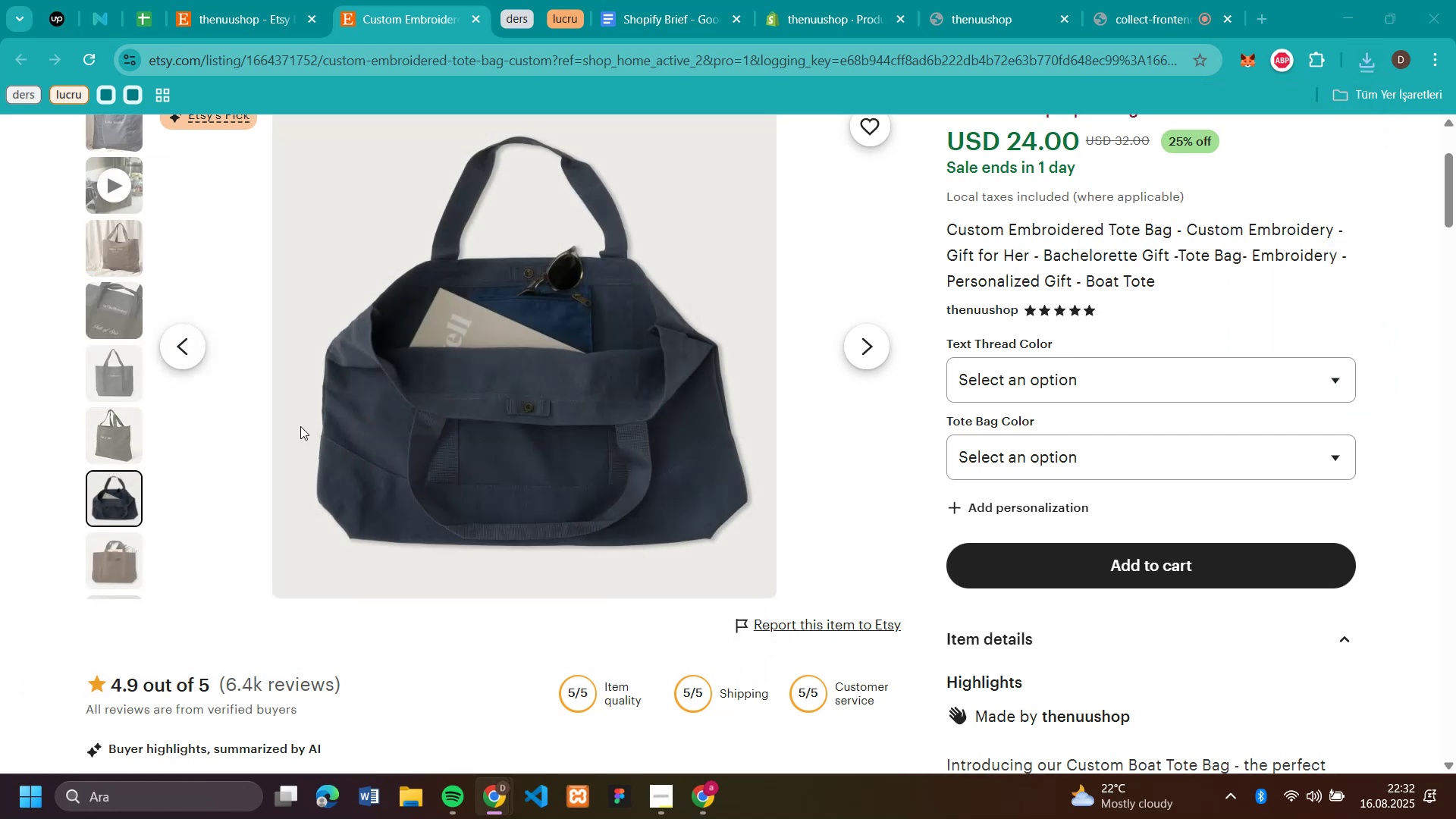 
key(Enter)
 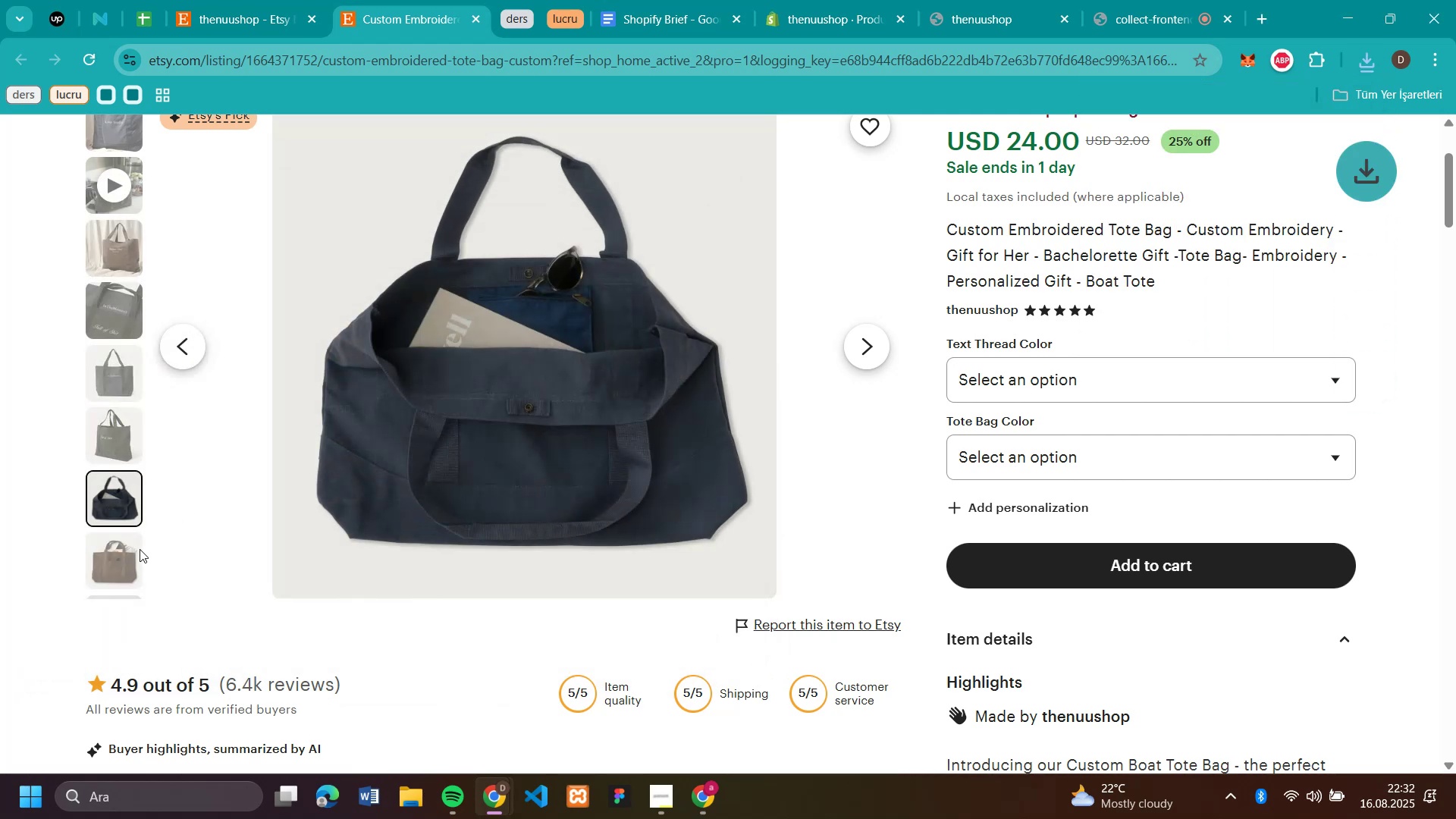 
left_click([128, 552])
 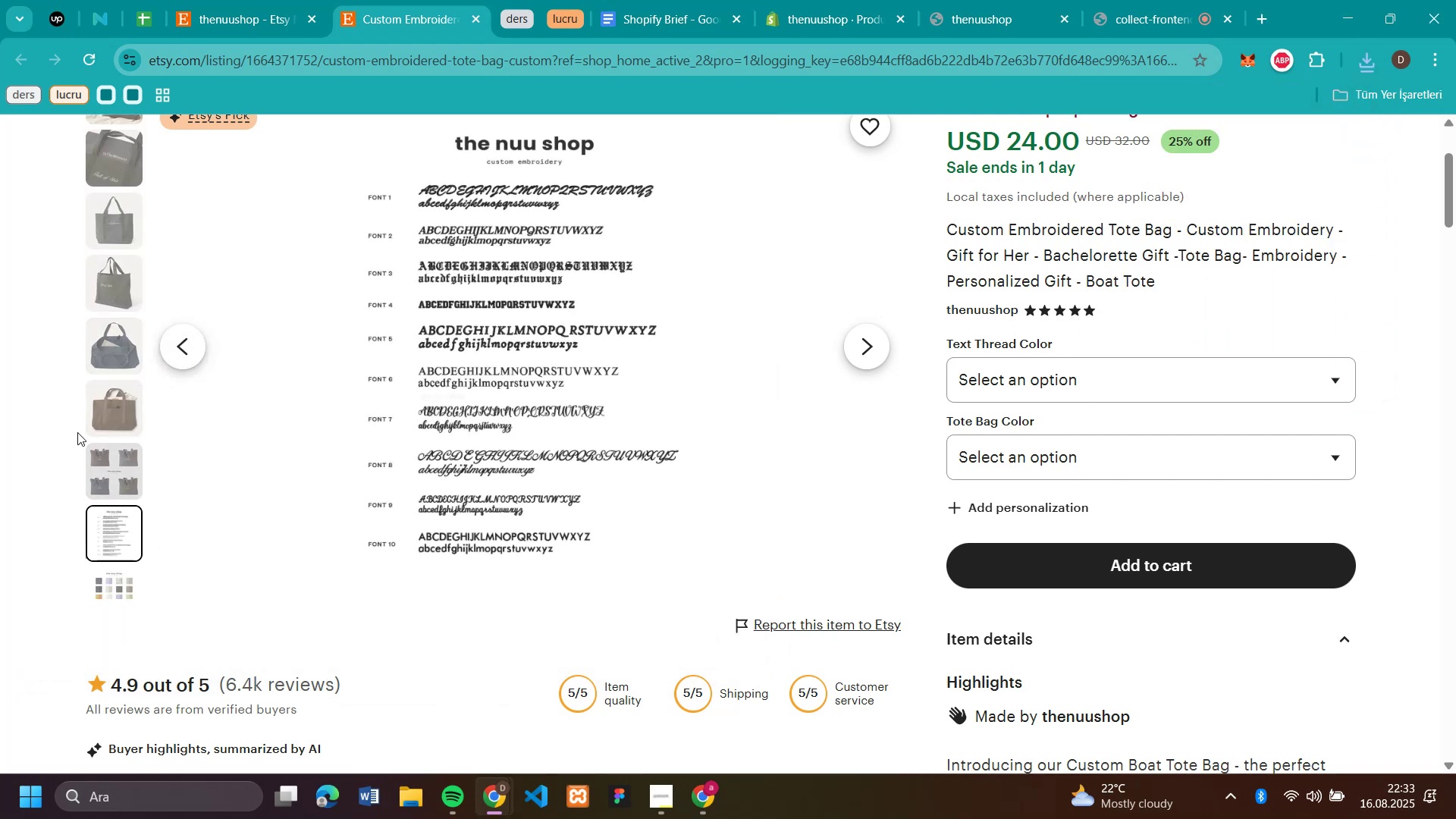 
scroll: coordinate [328, 425], scroll_direction: up, amount: 4.0
 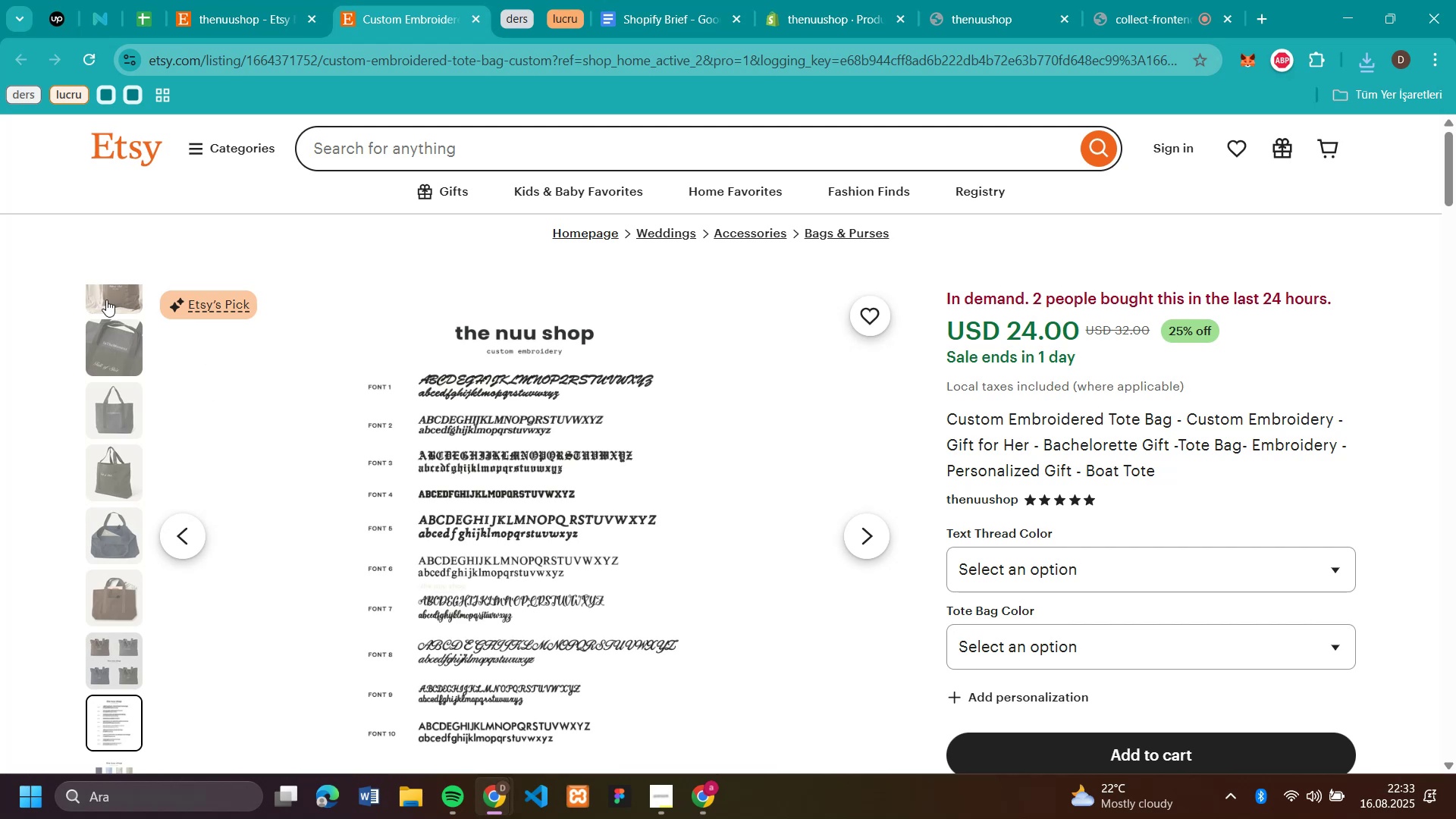 
left_click([111, 293])
 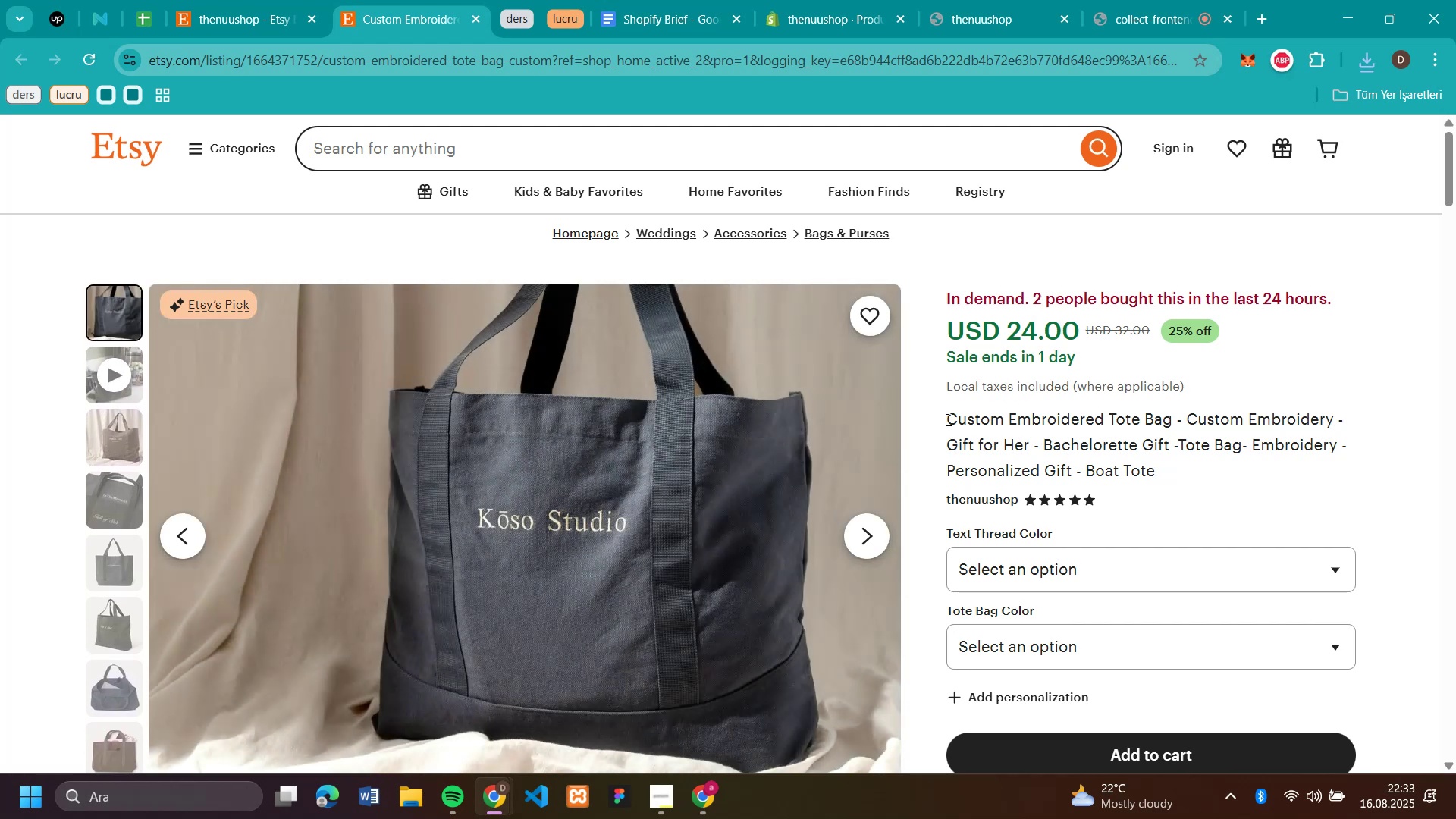 
left_click_drag(start_coordinate=[947, 424], to_coordinate=[1174, 419])
 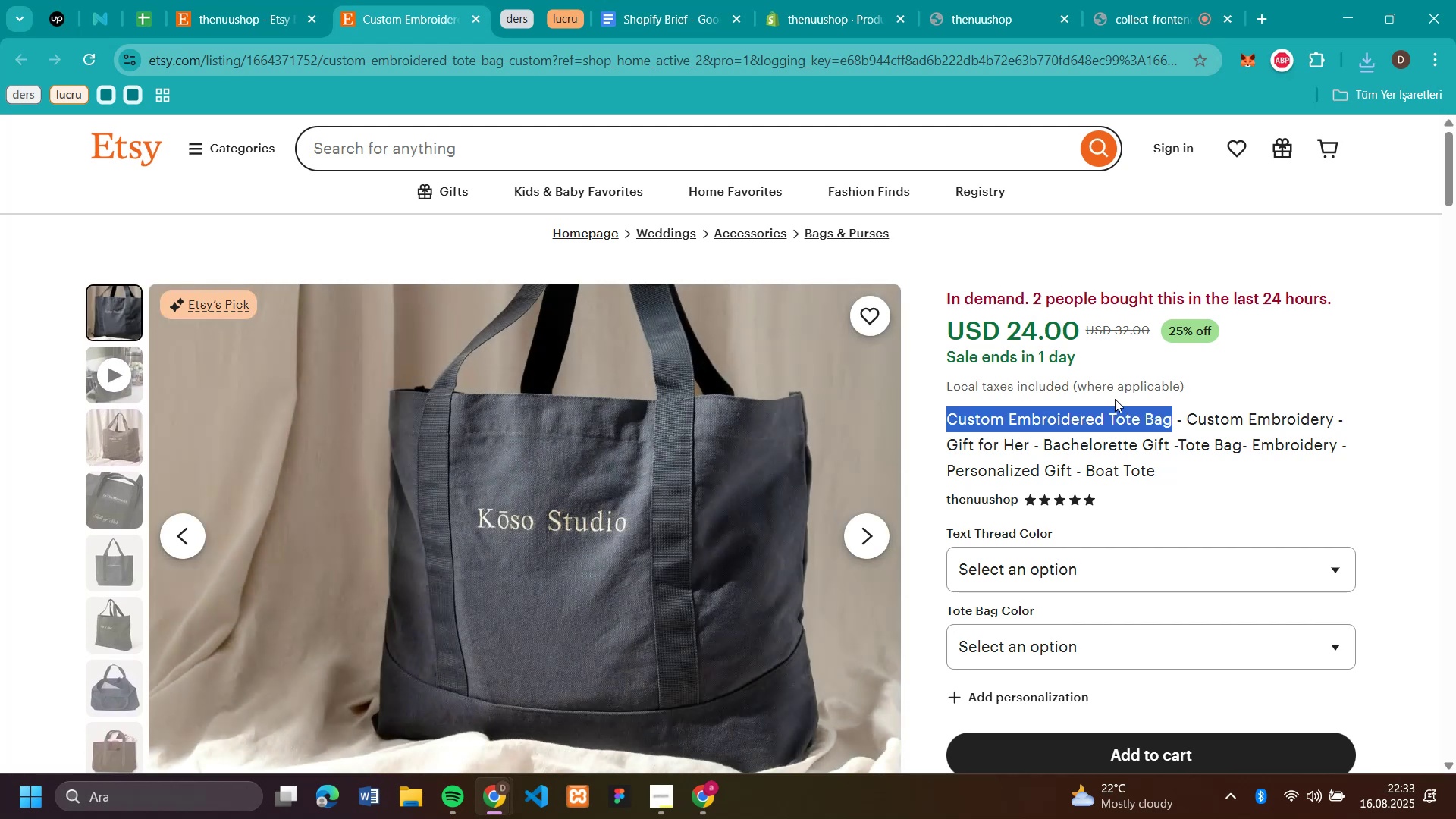 
key(Control+C)
 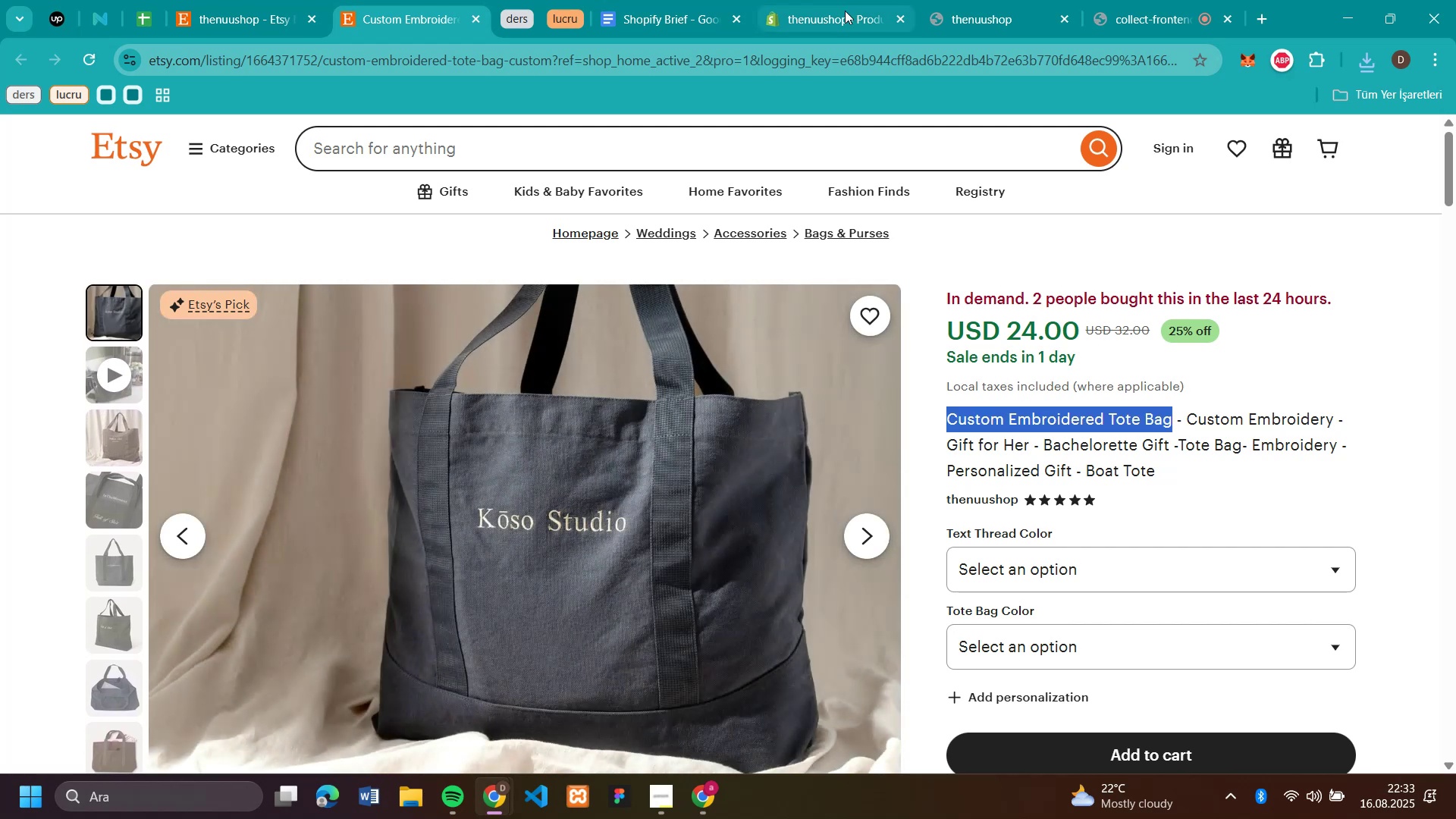 
left_click([829, 15])
 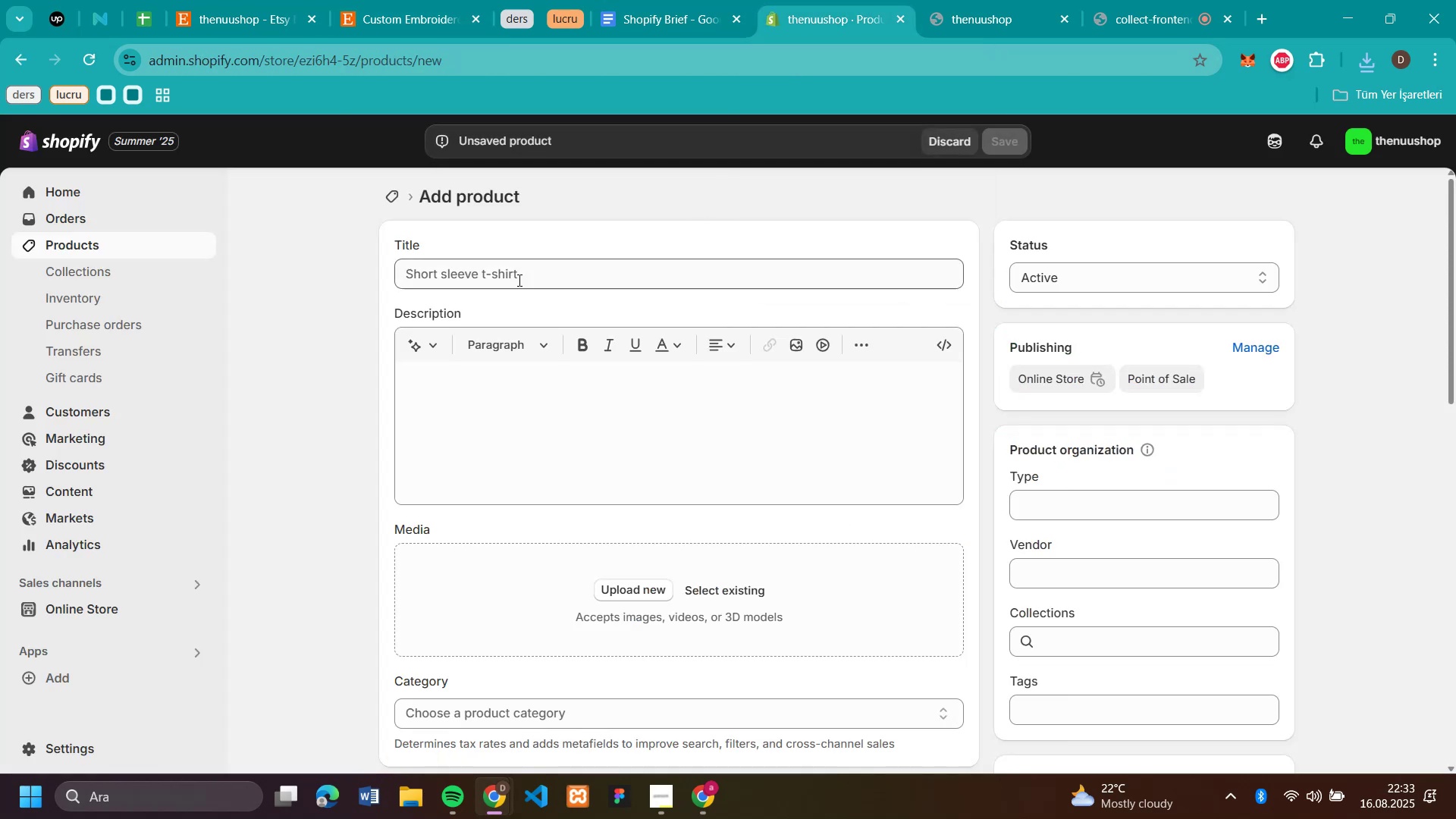 
left_click([518, 278])
 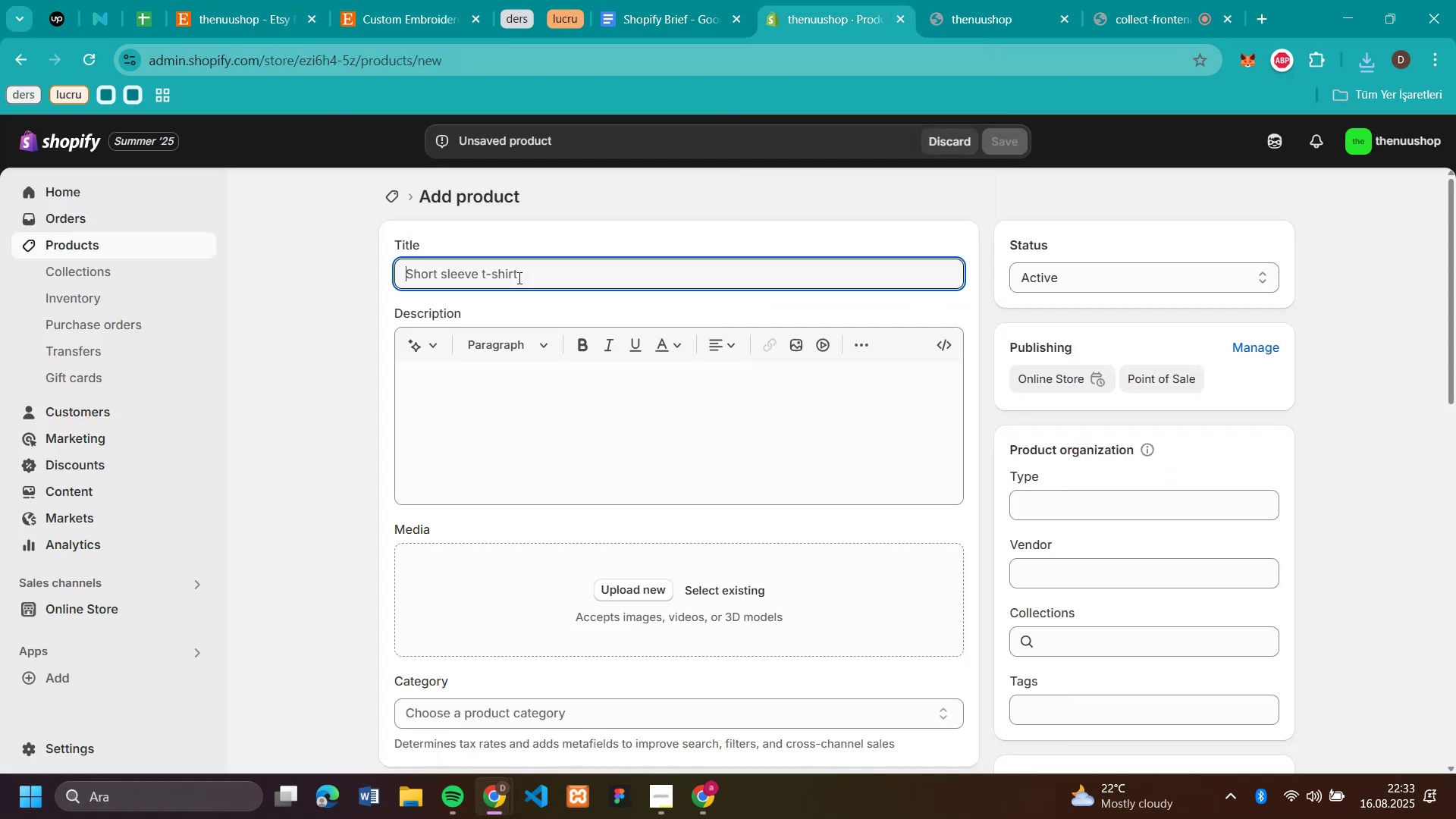 
key(Control+V)
 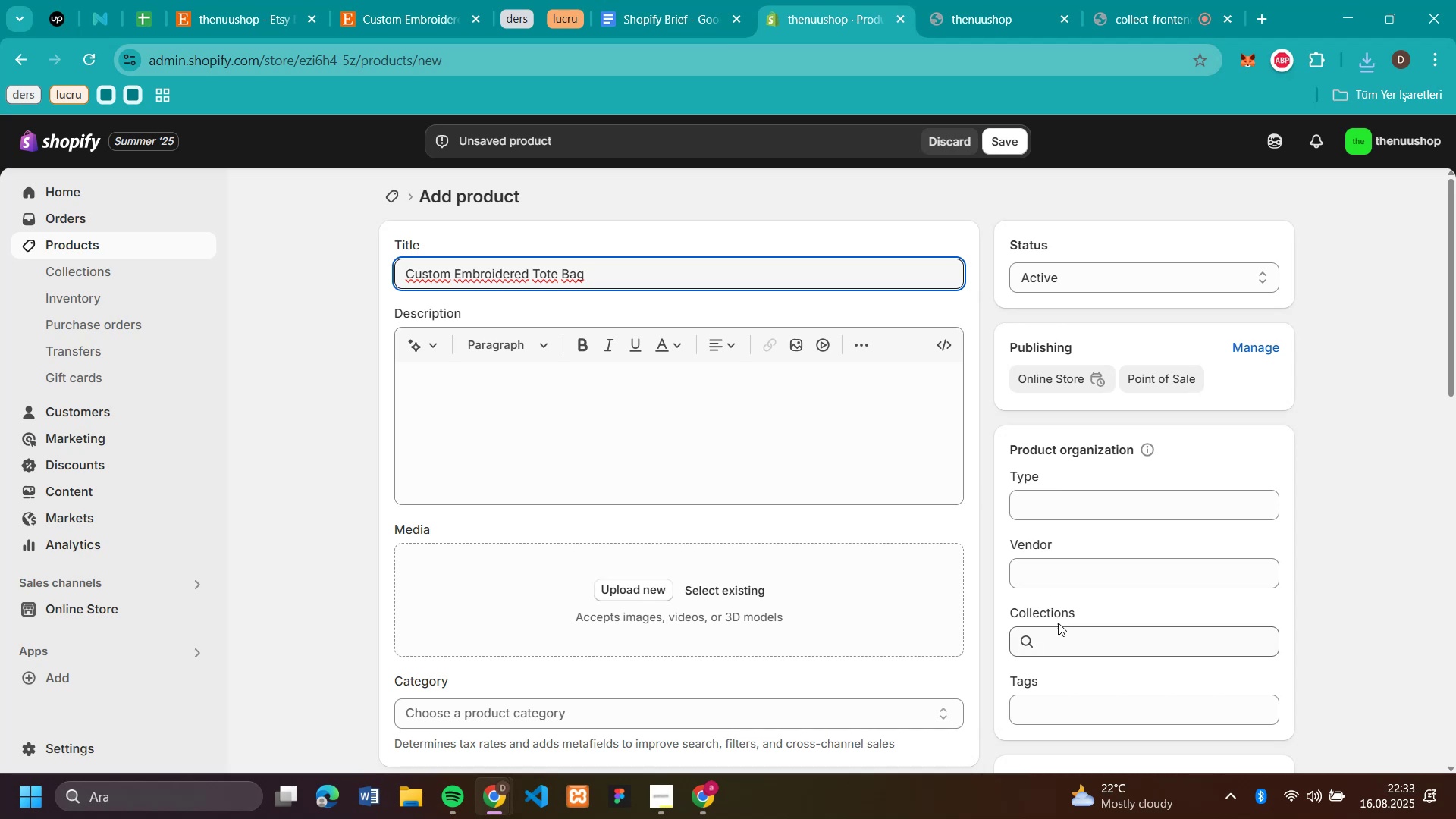 
left_click([1062, 641])
 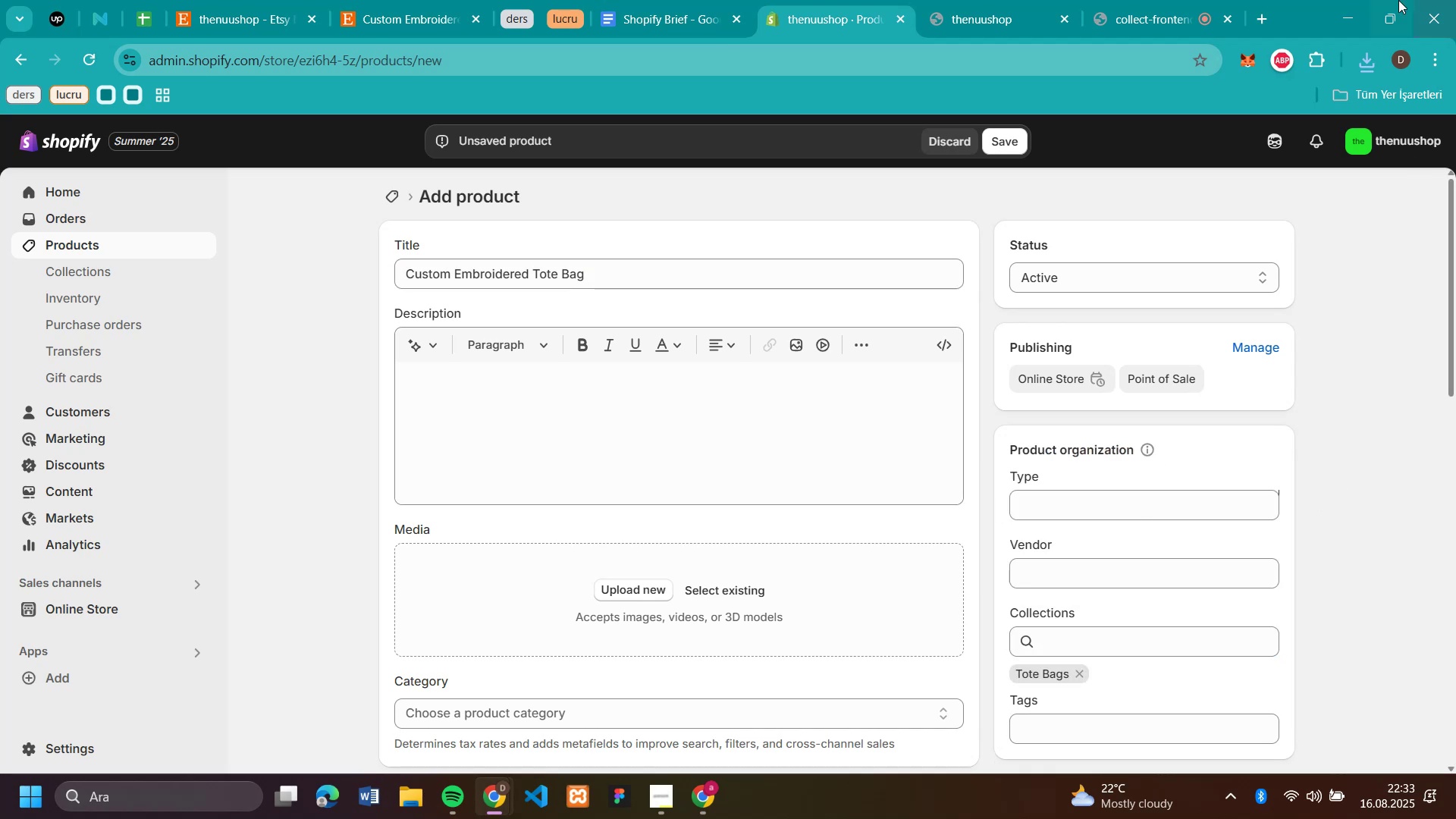 
left_click([1371, 69])
 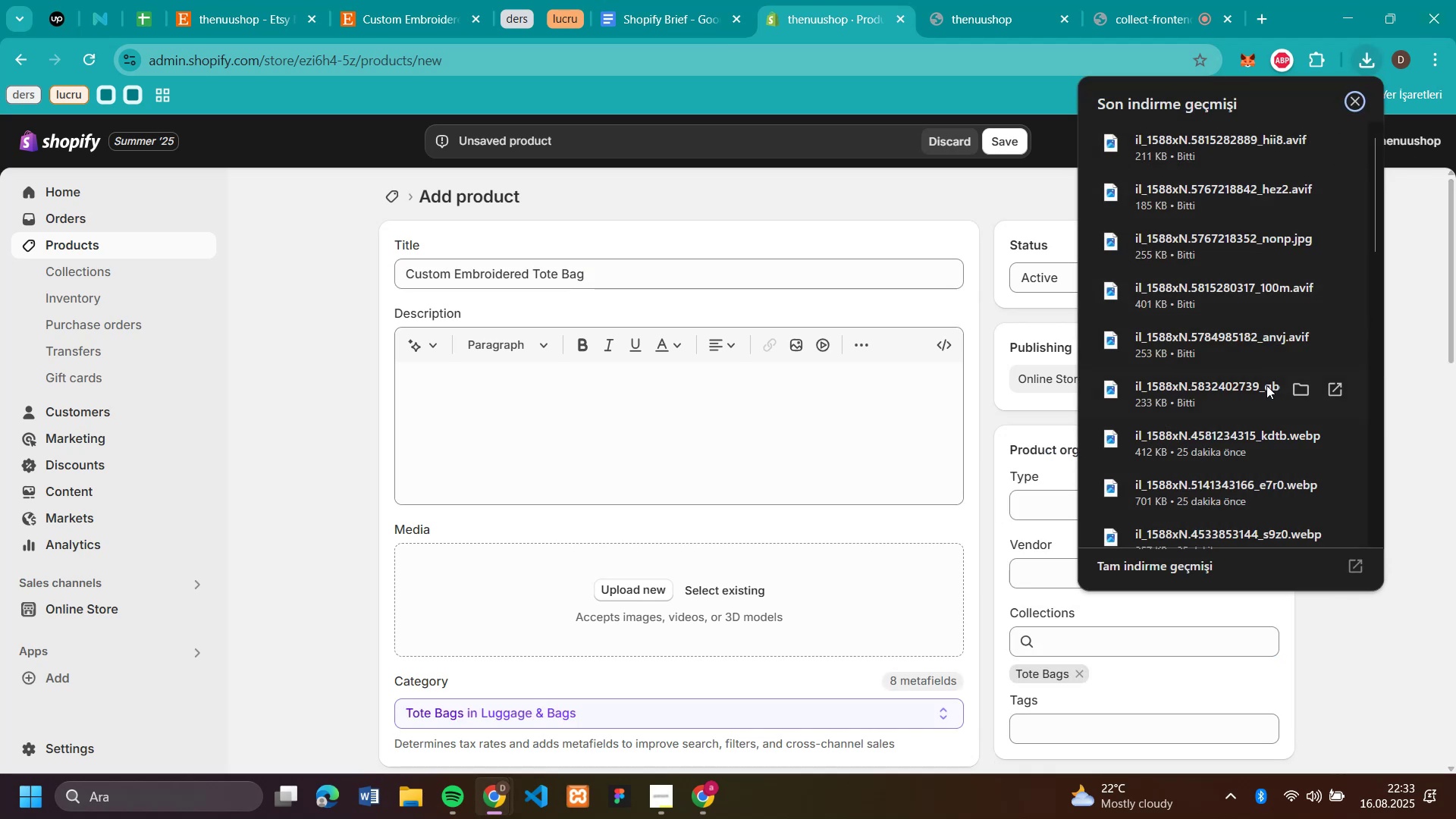 
left_click_drag(start_coordinate=[1186, 403], to_coordinate=[610, 592])
 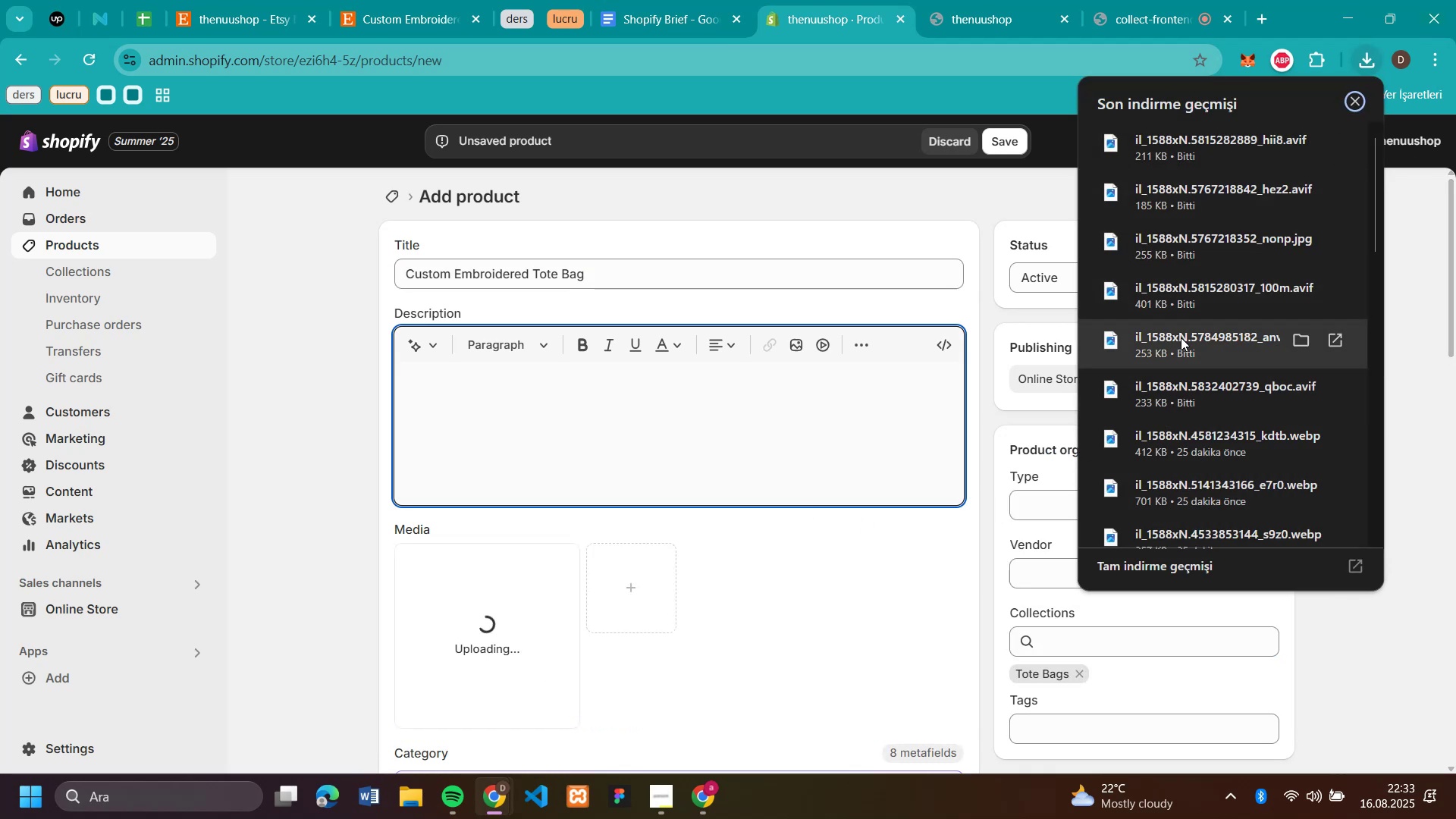 
left_click_drag(start_coordinate=[1131, 343], to_coordinate=[755, 600])
 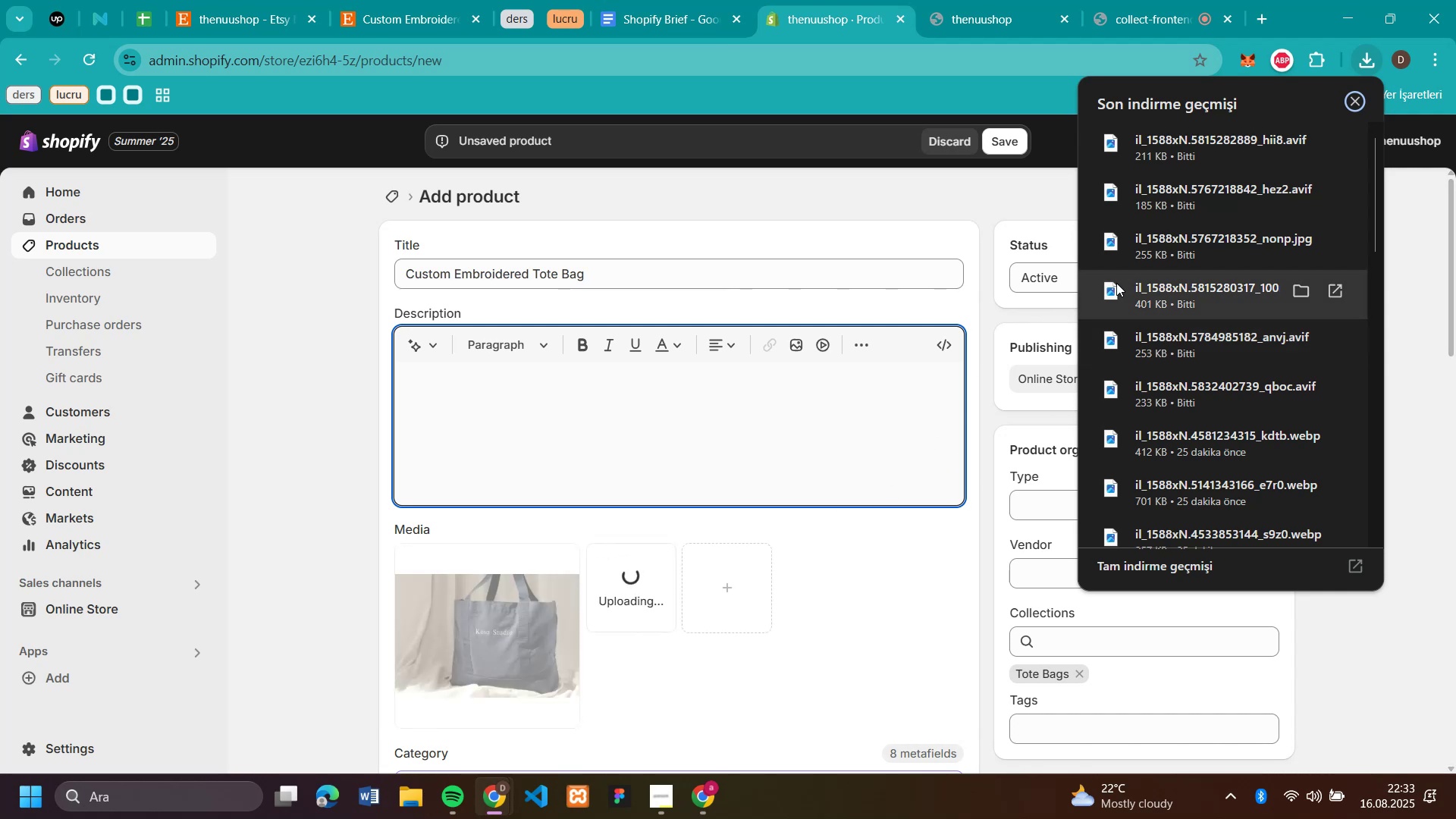 
left_click_drag(start_coordinate=[1116, 283], to_coordinate=[863, 601])
 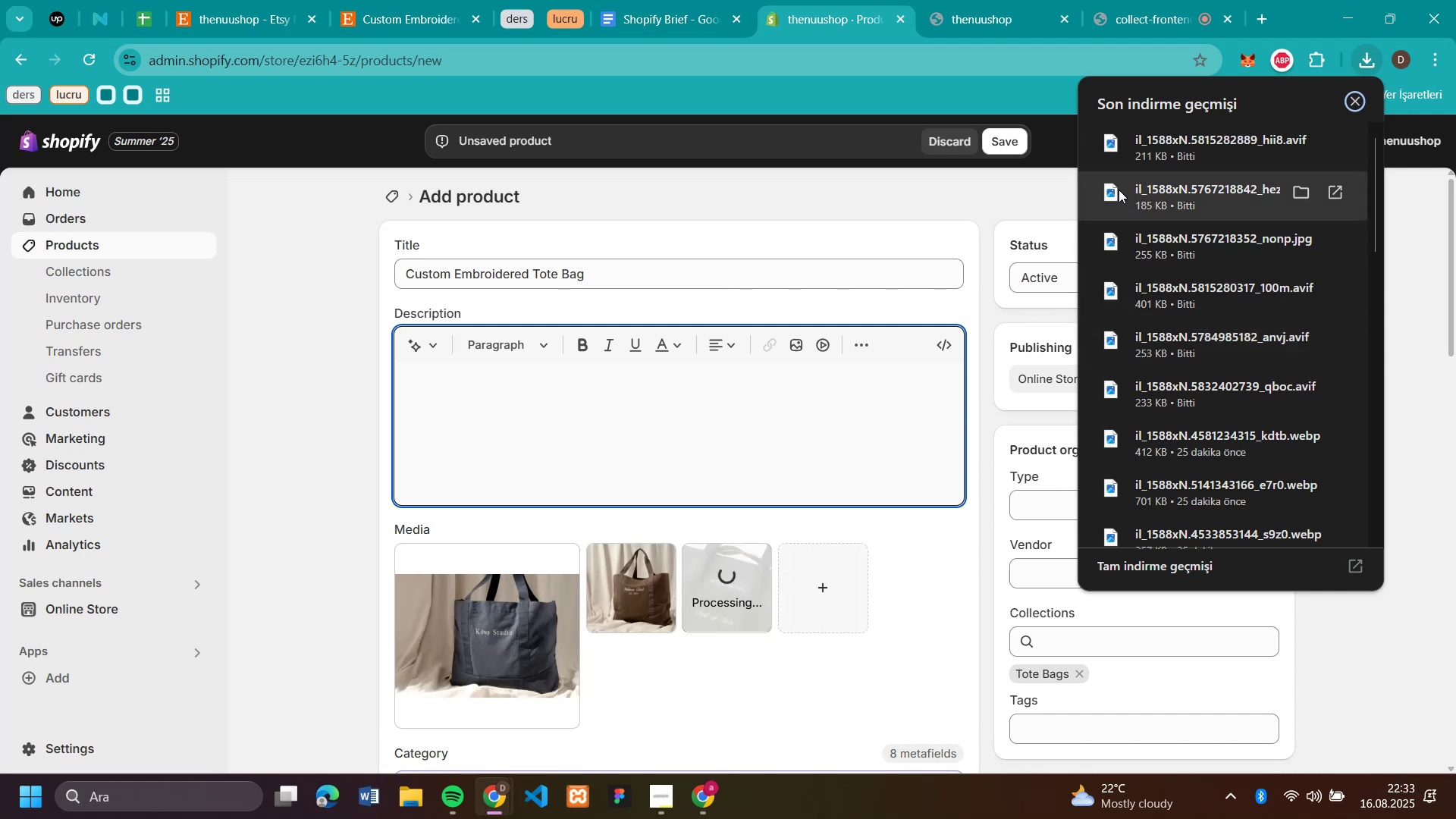 
wait(5.22)
 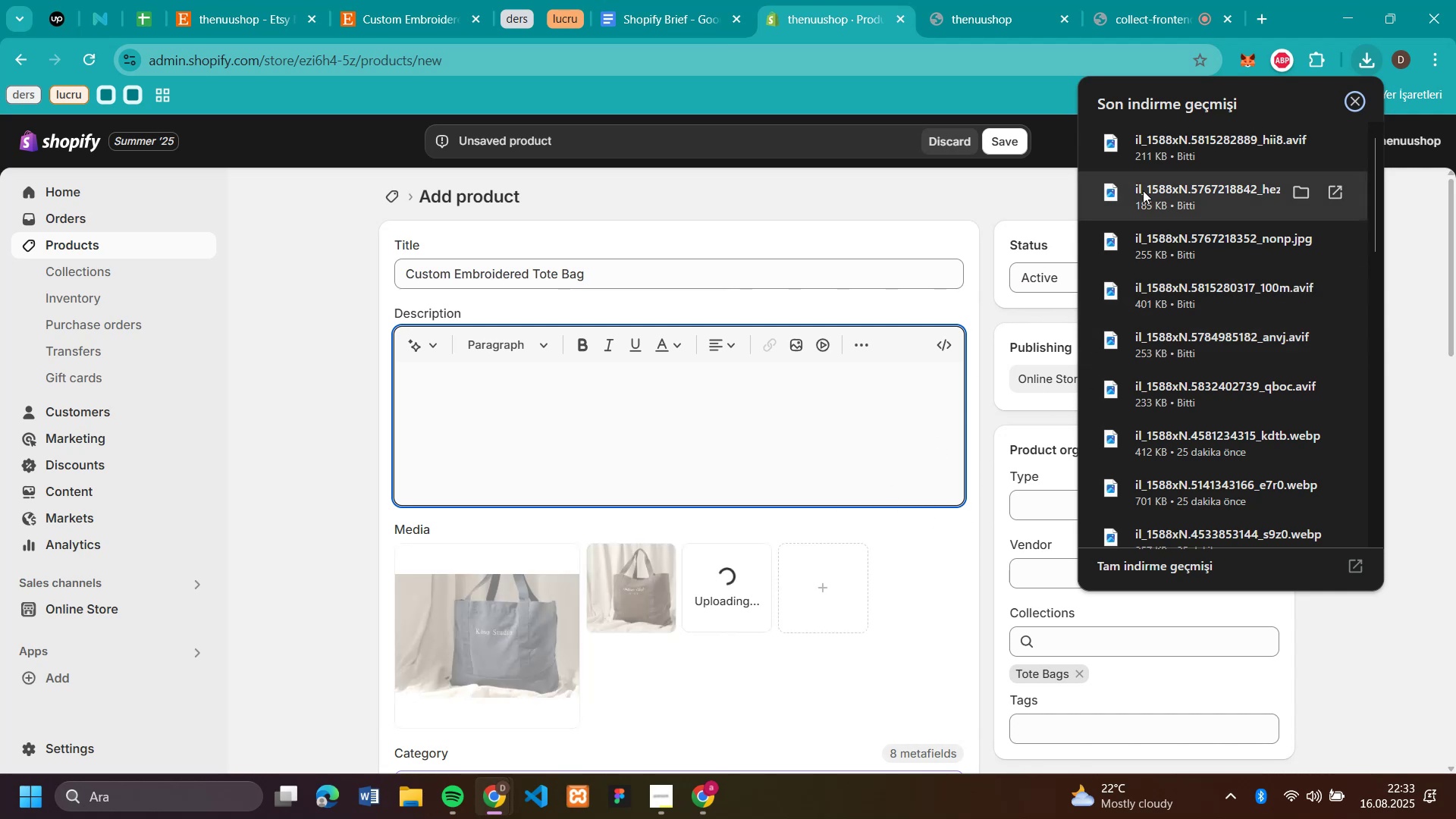 
left_click_drag(start_coordinate=[1119, 190], to_coordinate=[877, 573])
 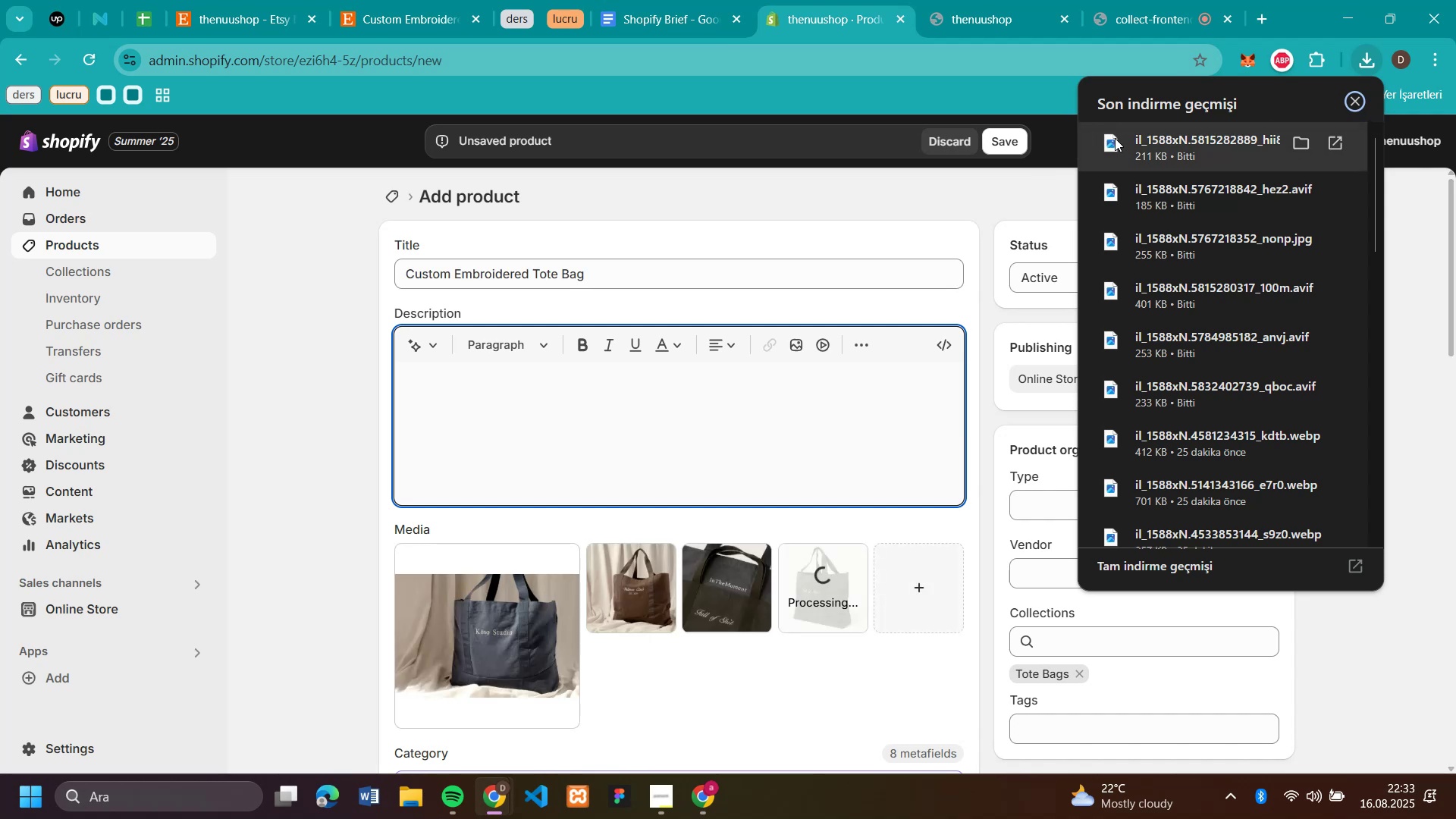 
wait(5.04)
 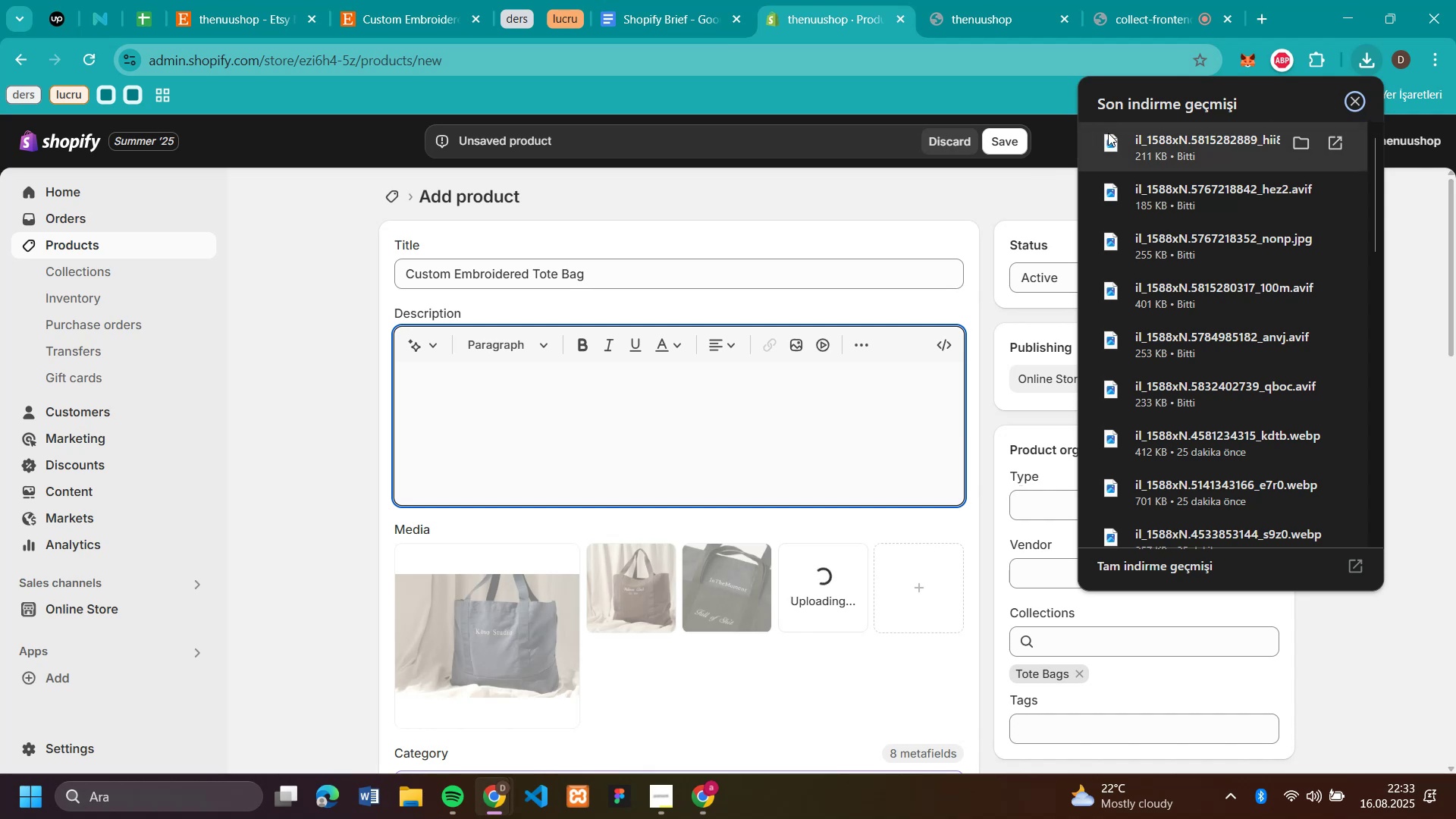 
left_click_drag(start_coordinate=[1115, 138], to_coordinate=[870, 616])
 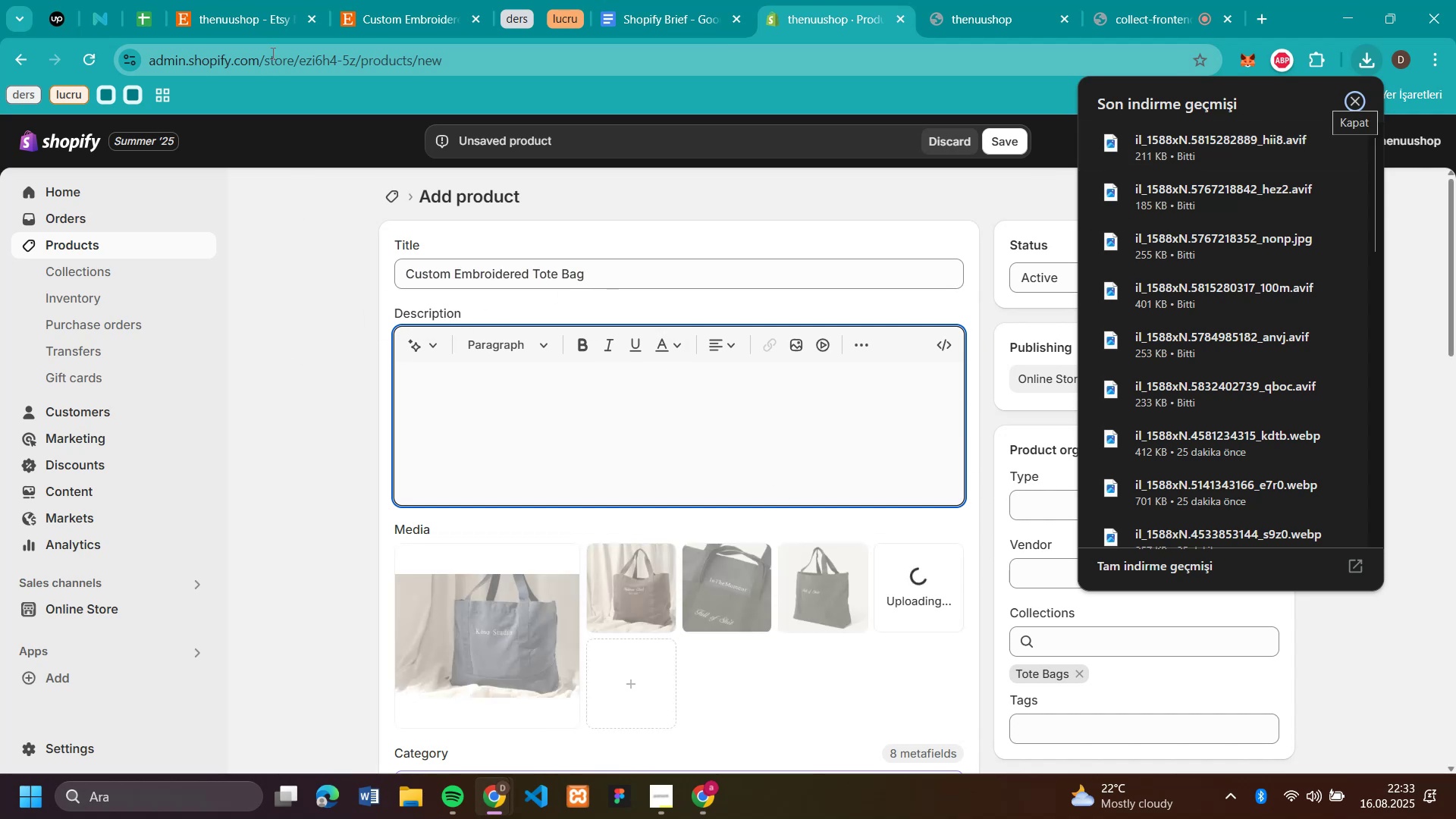 
left_click([369, 20])
 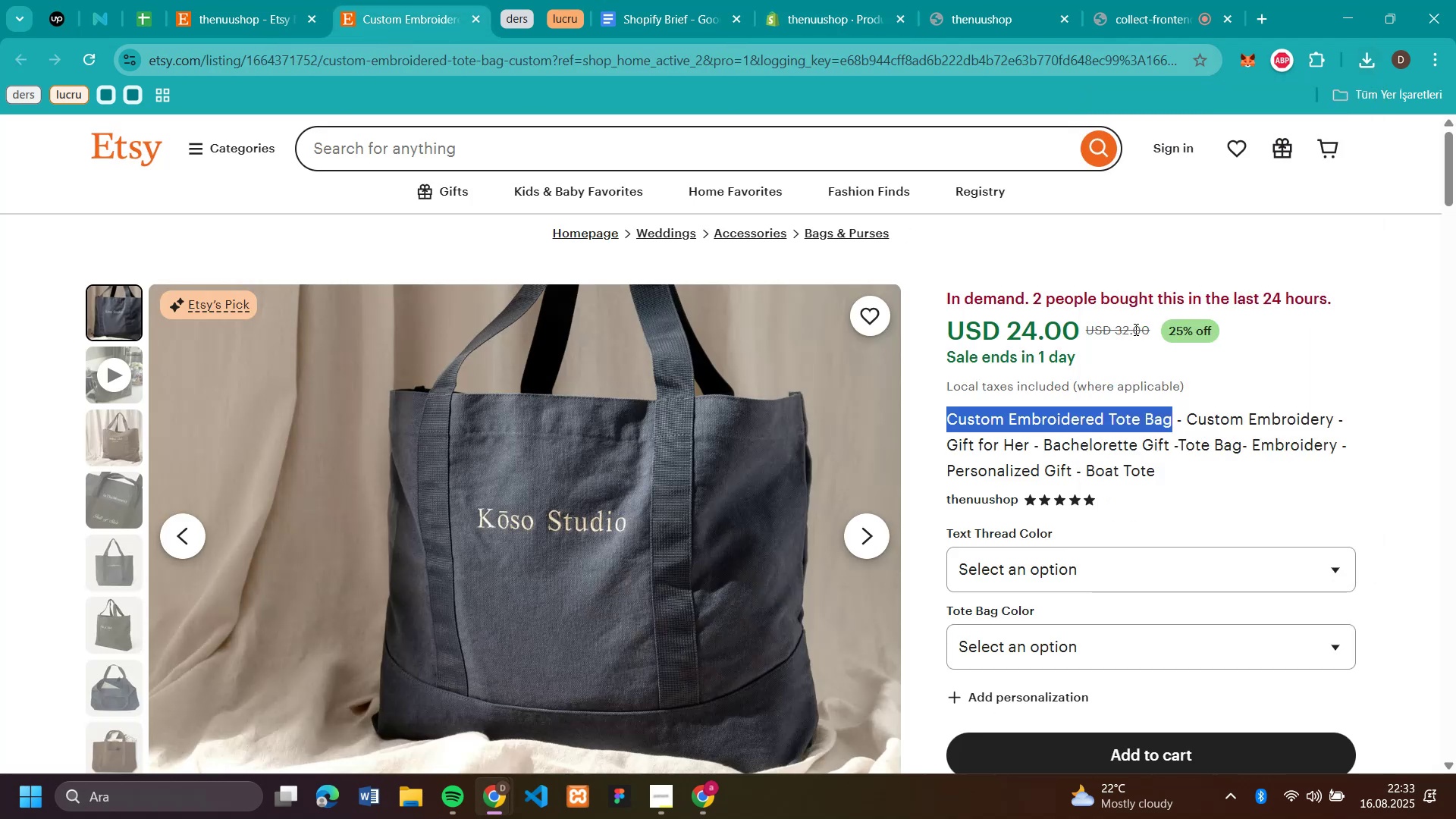 
double_click([1134, 329])
 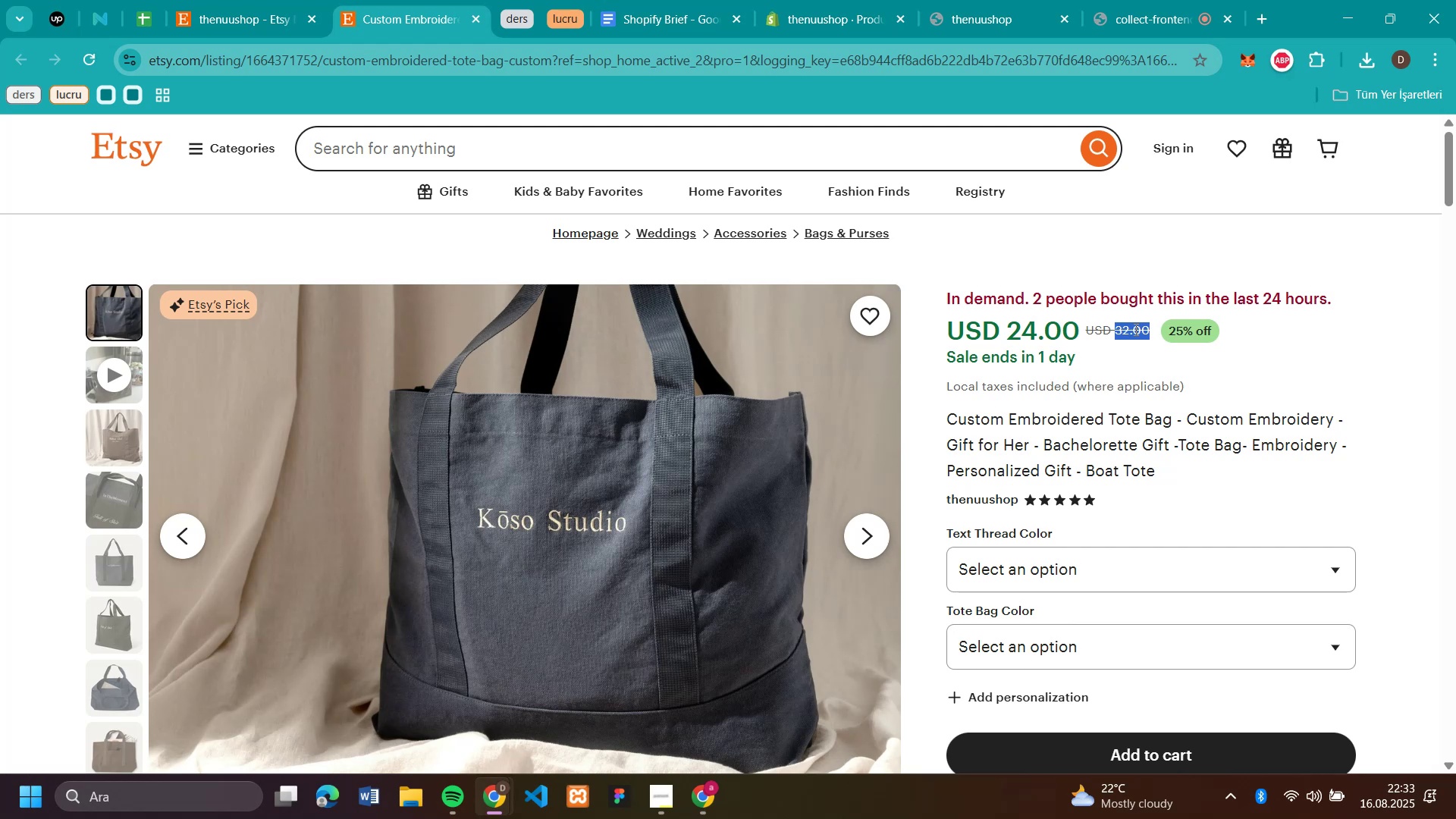 
key(Control+C)
 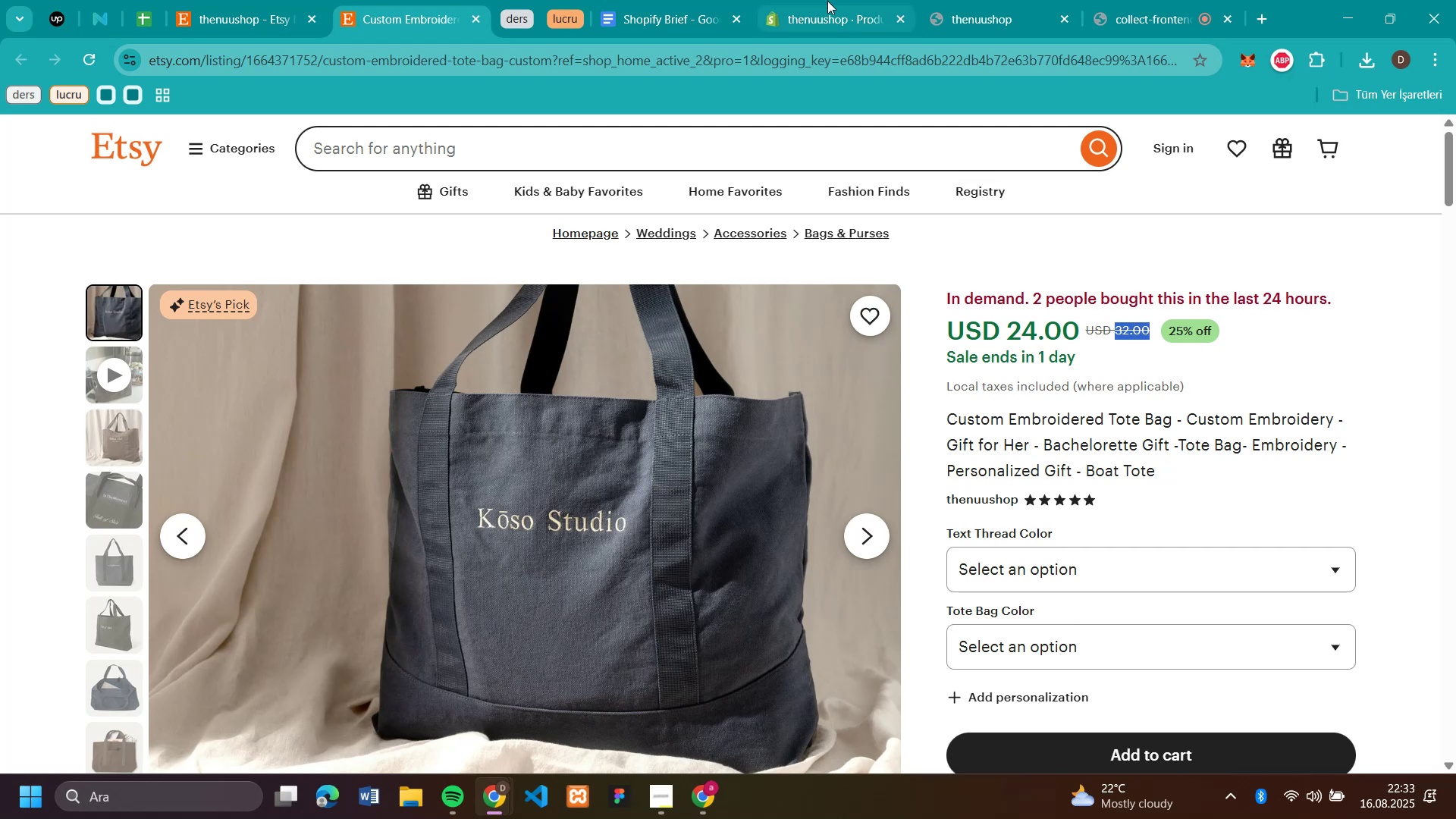 
left_click([827, 8])
 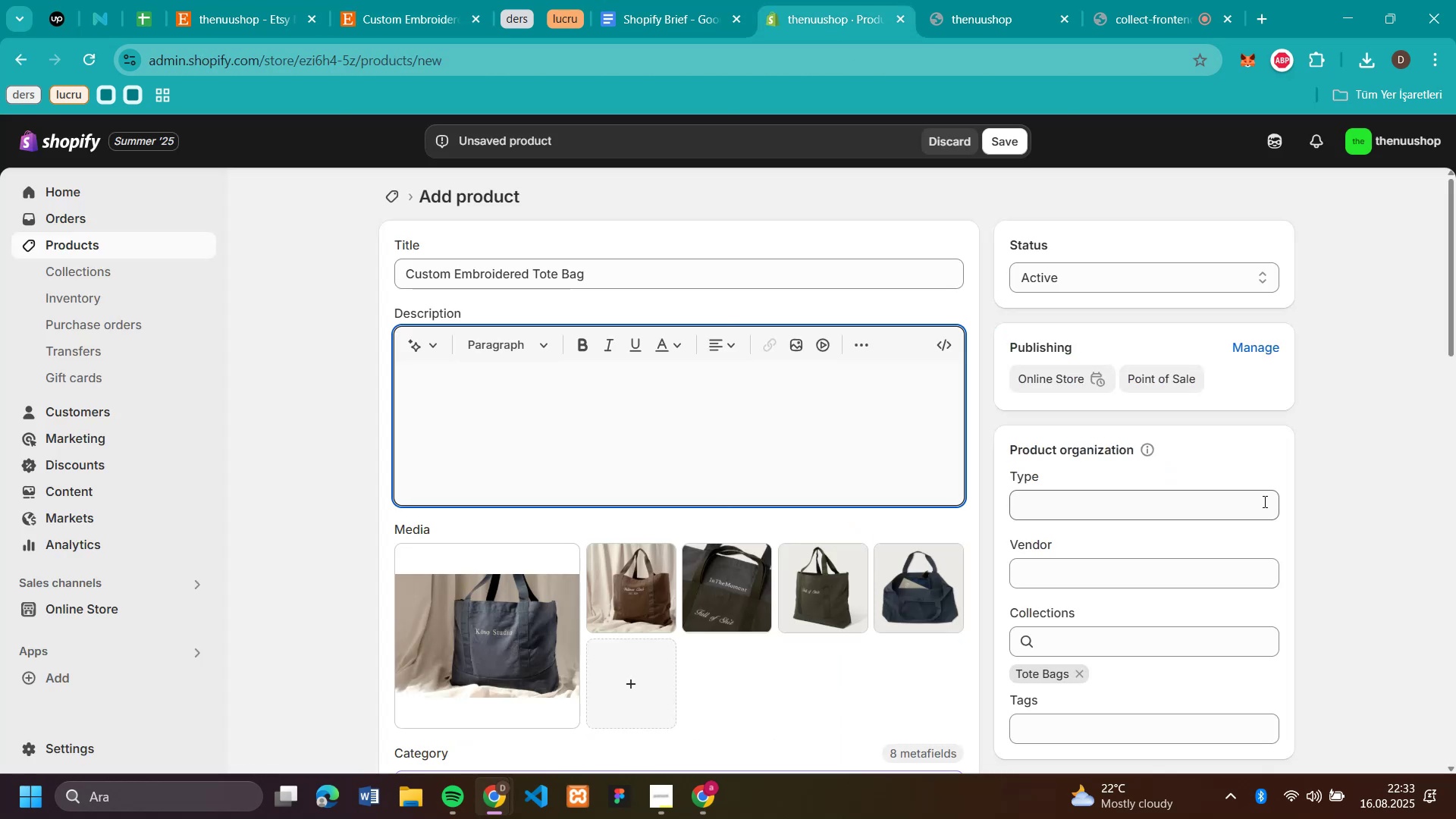 
scroll: coordinate [1326, 500], scroll_direction: down, amount: 4.0
 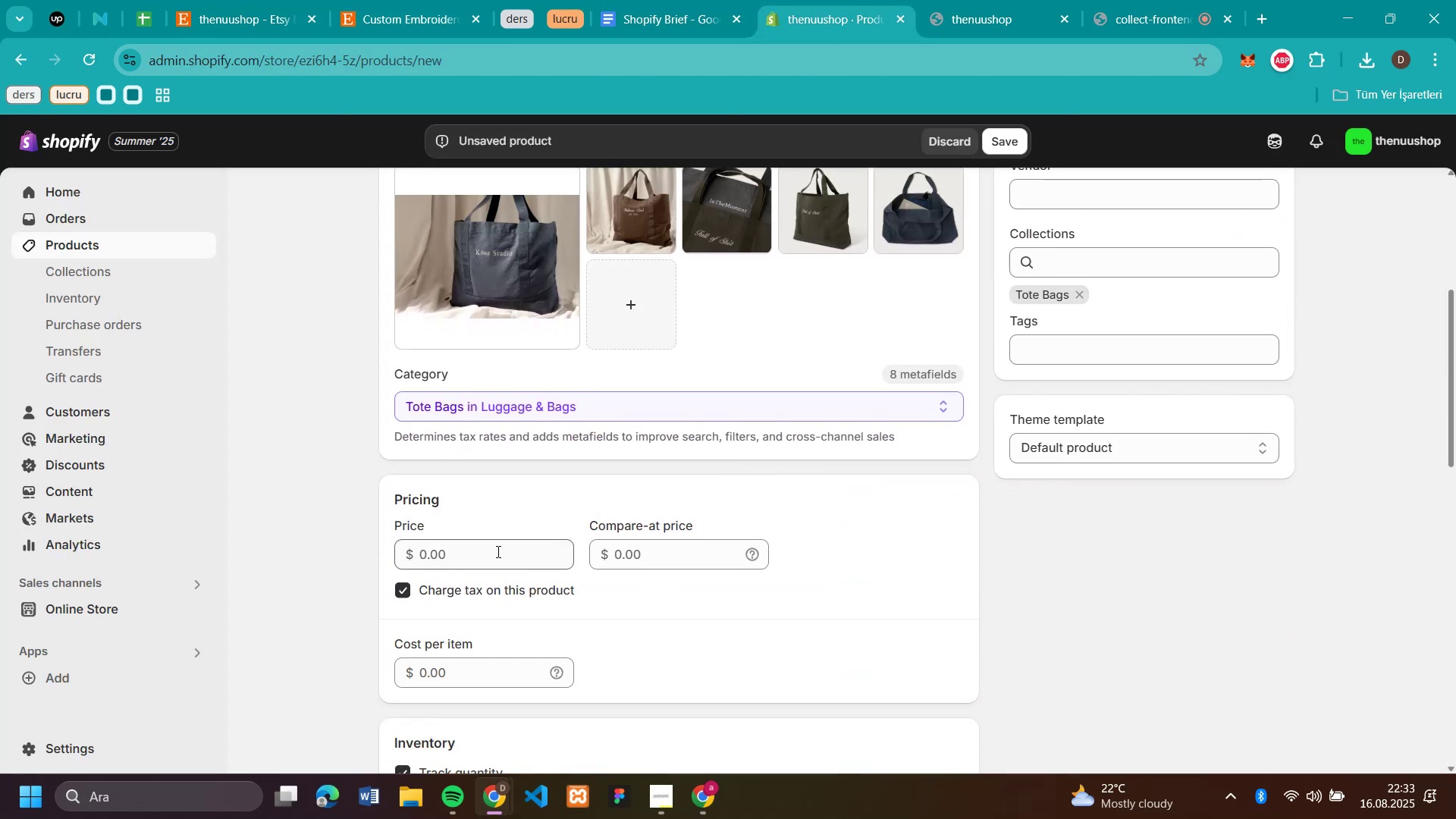 
left_click([491, 560])
 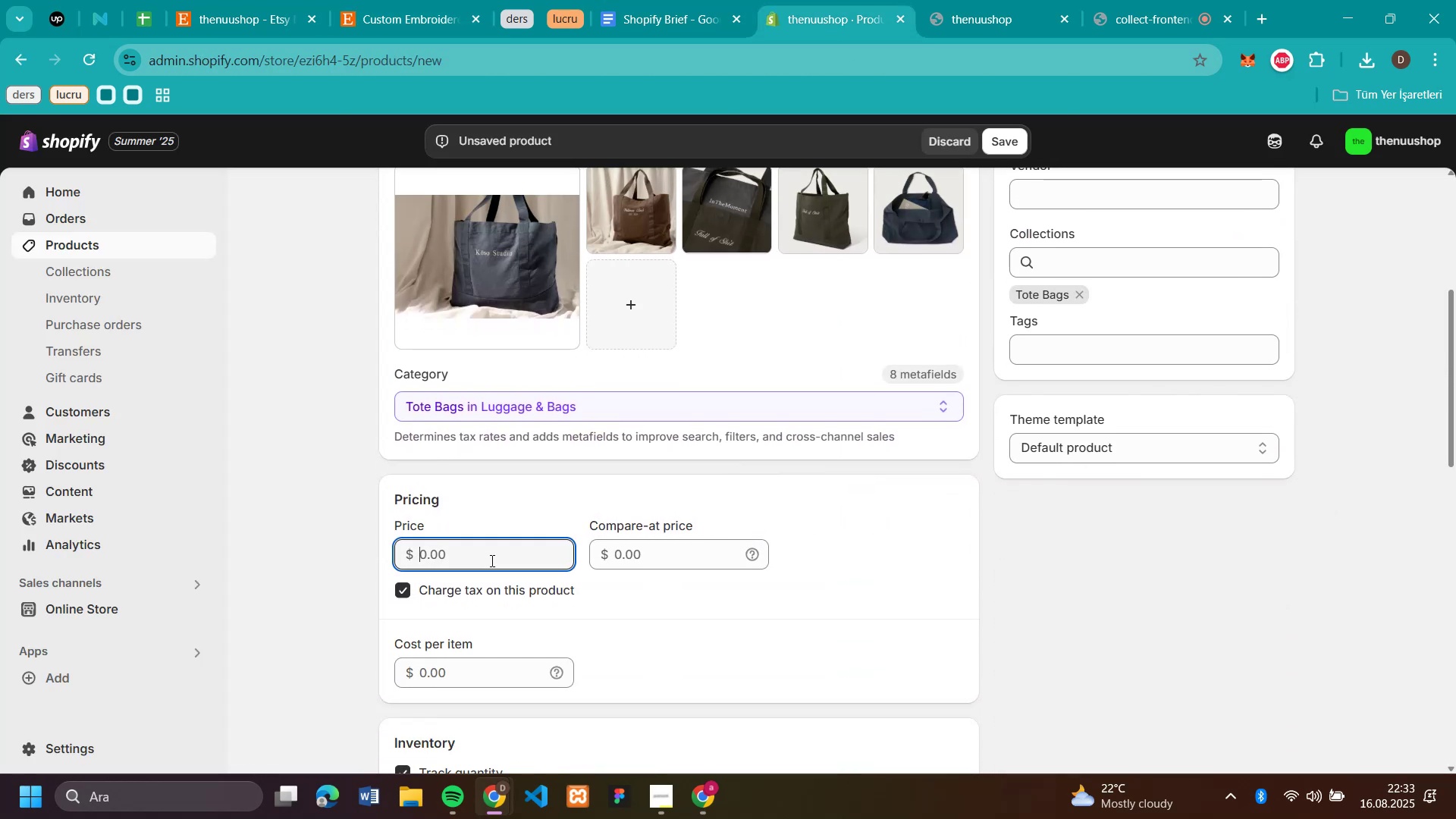 
key(Control+V)
 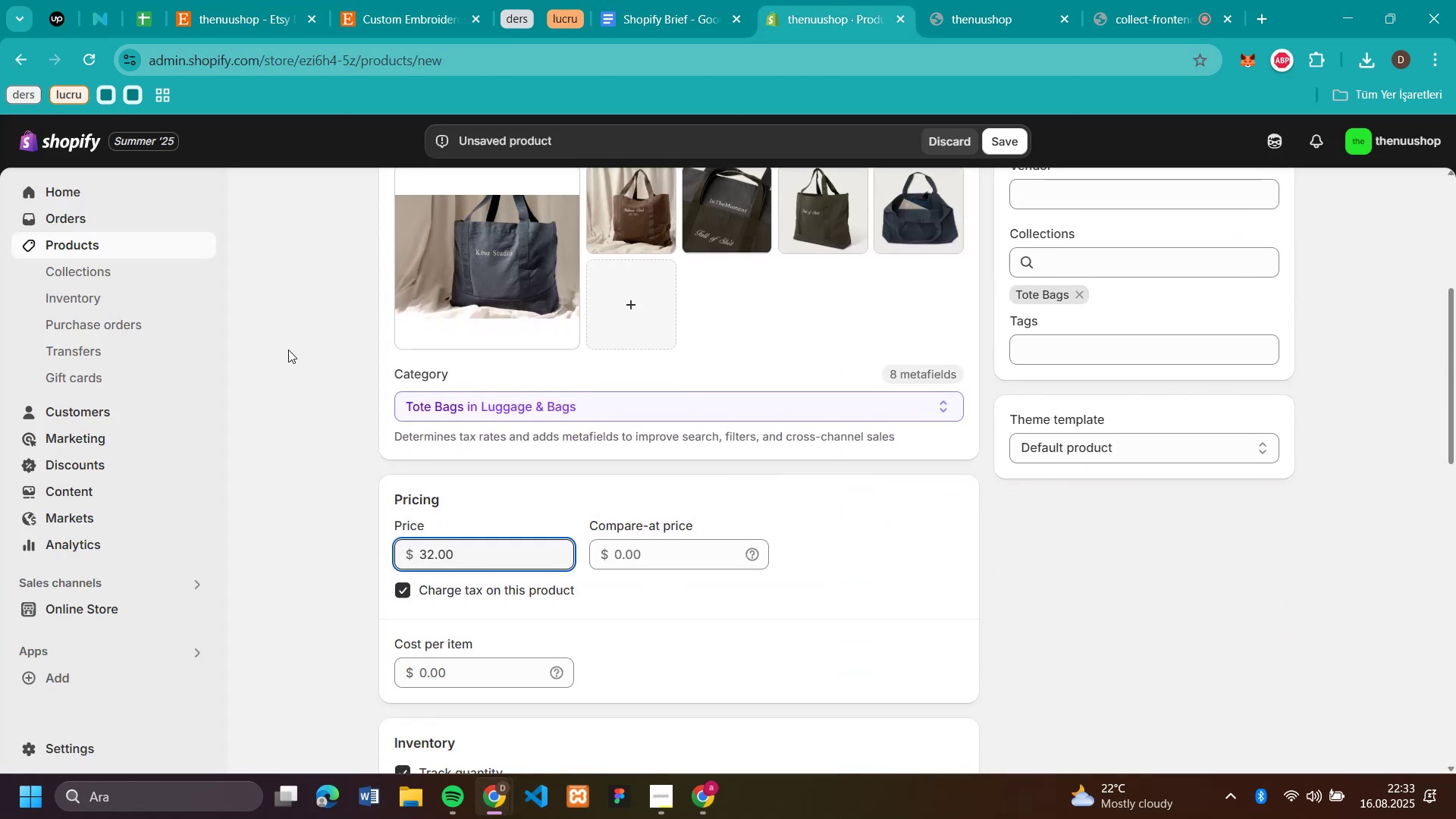 
left_click([292, 347])
 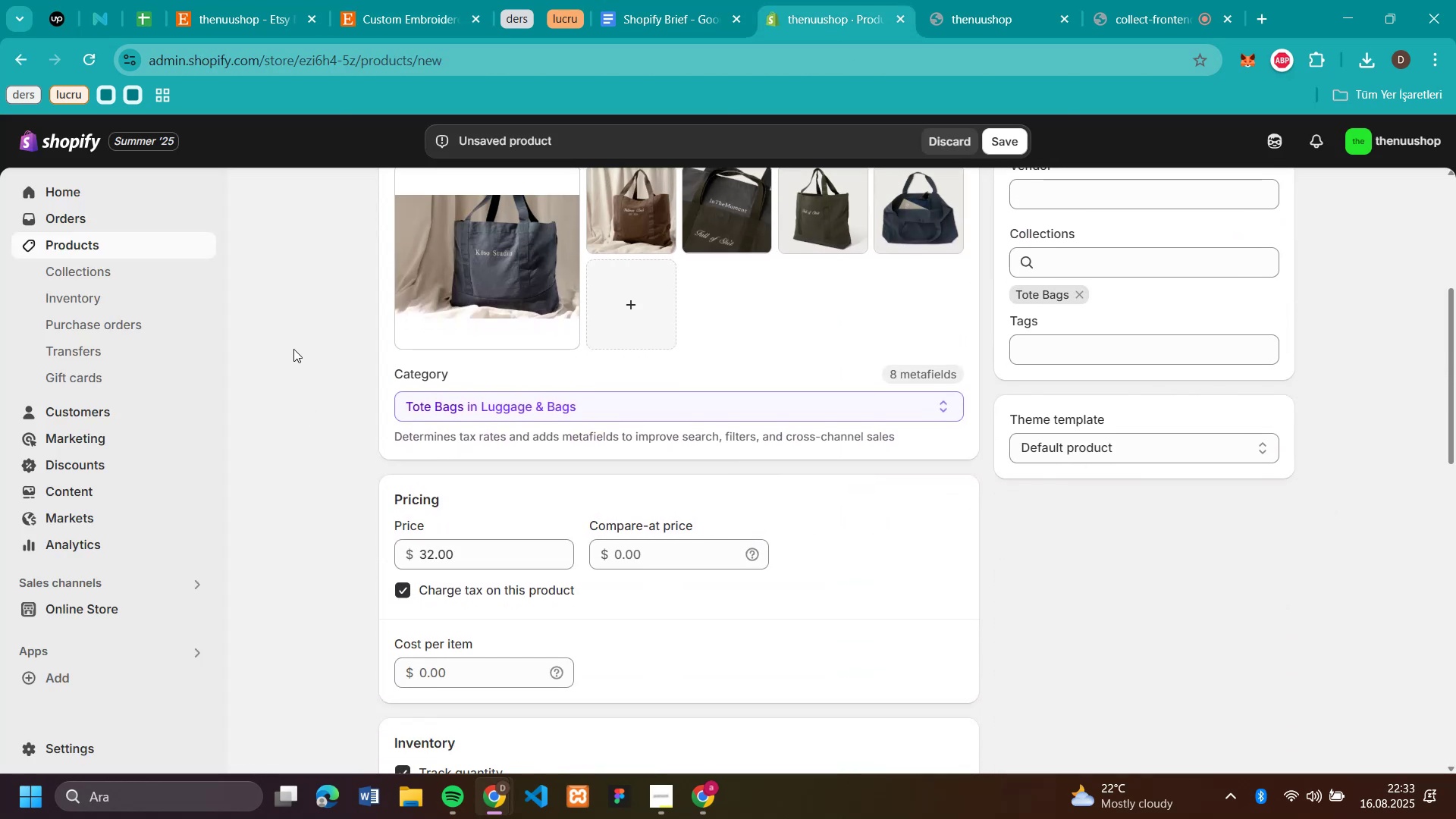 
scroll: coordinate [353, 393], scroll_direction: up, amount: 4.0
 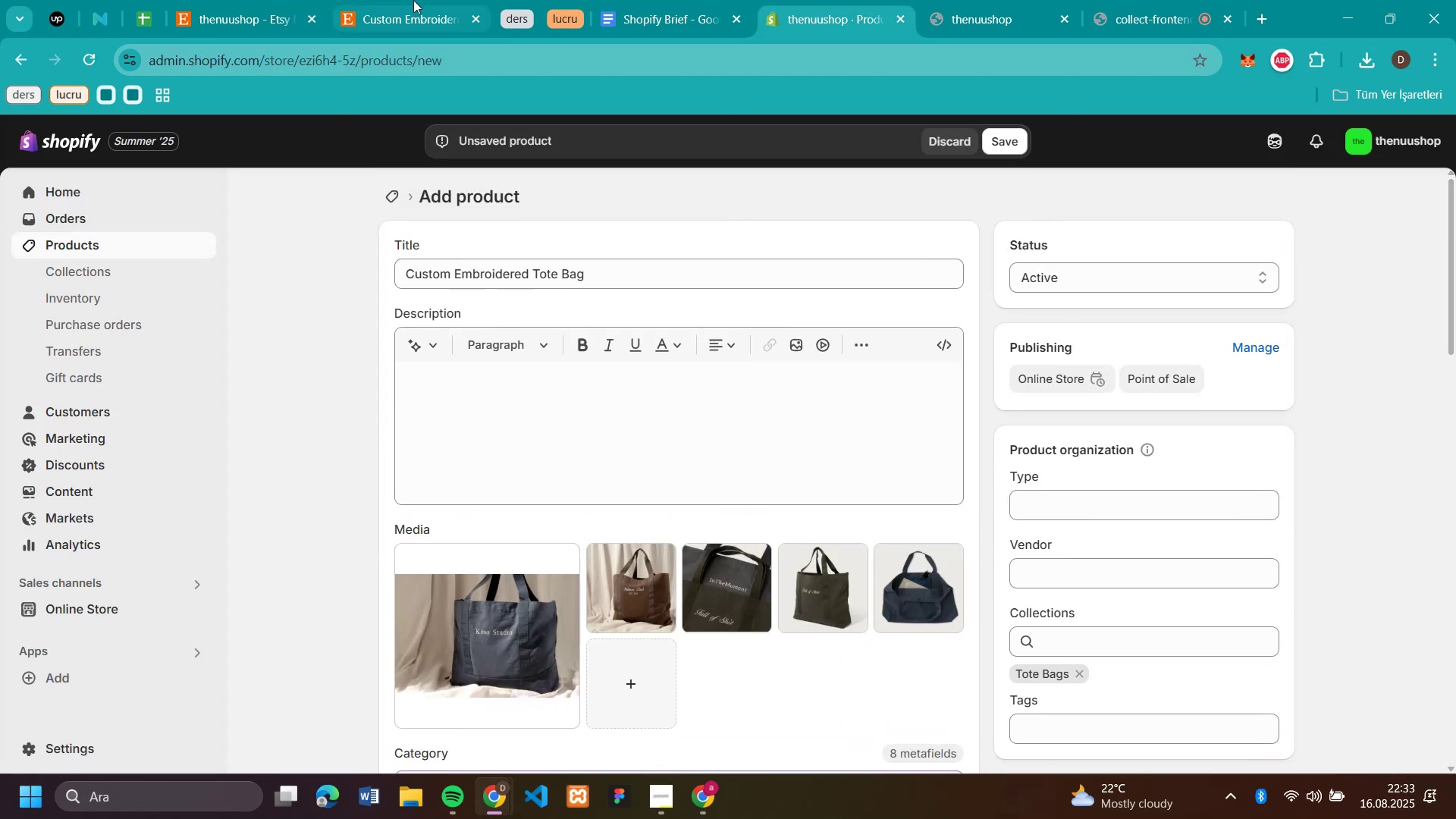 
left_click([413, 0])
 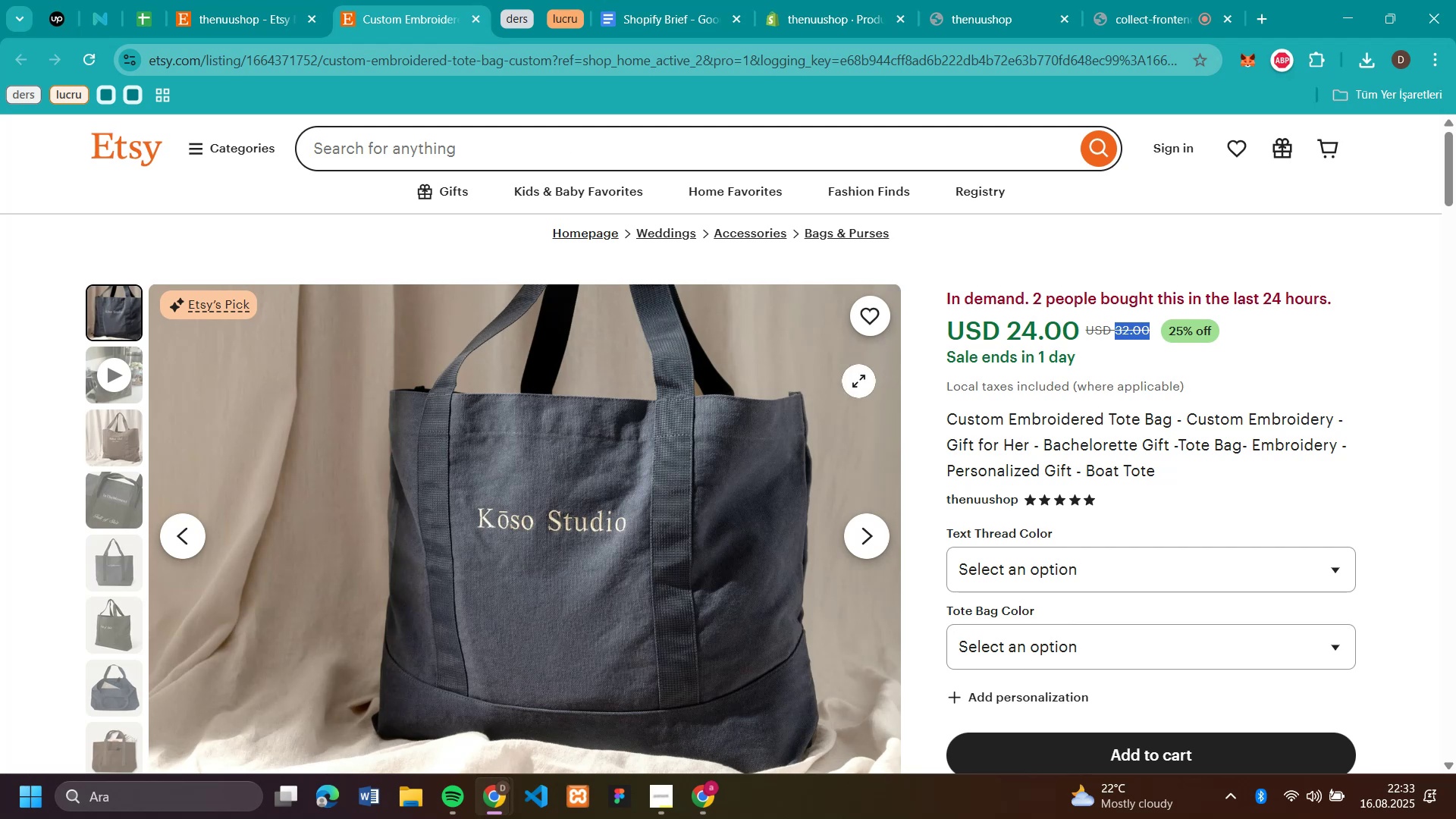 
scroll: coordinate [1040, 516], scroll_direction: down, amount: 8.0
 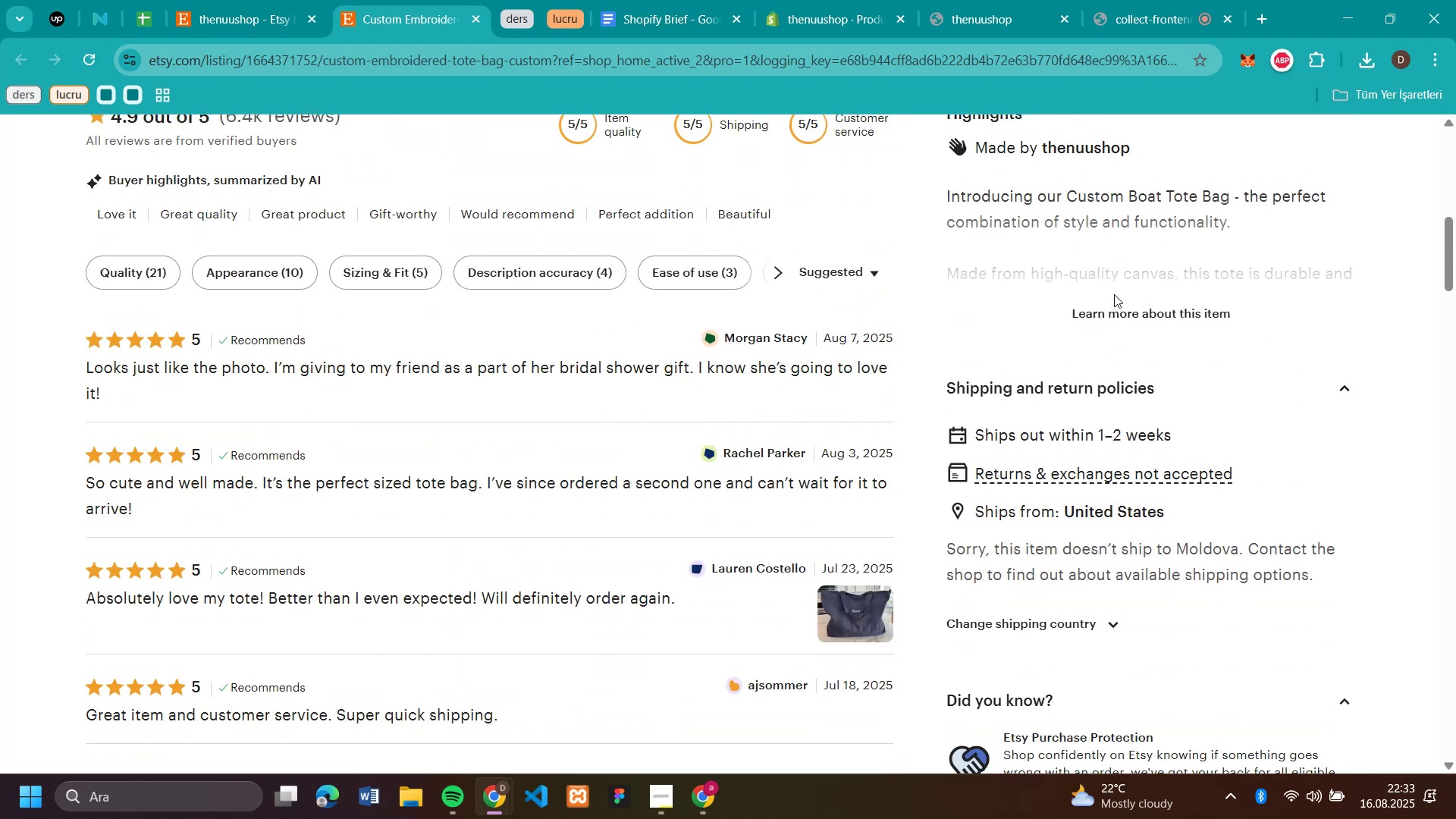 
left_click([1118, 307])
 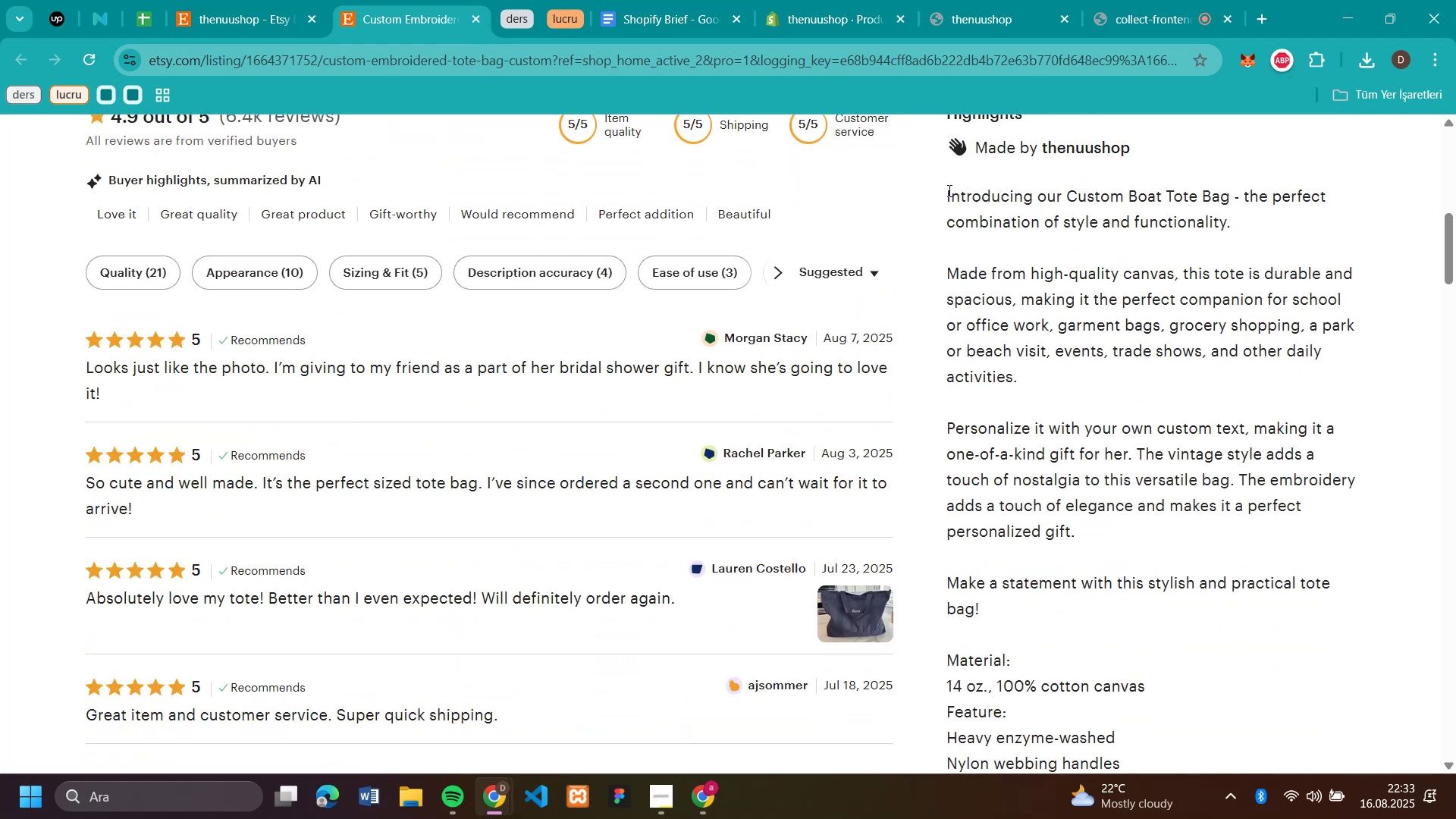 
left_click_drag(start_coordinate=[946, 194], to_coordinate=[1145, 654])
 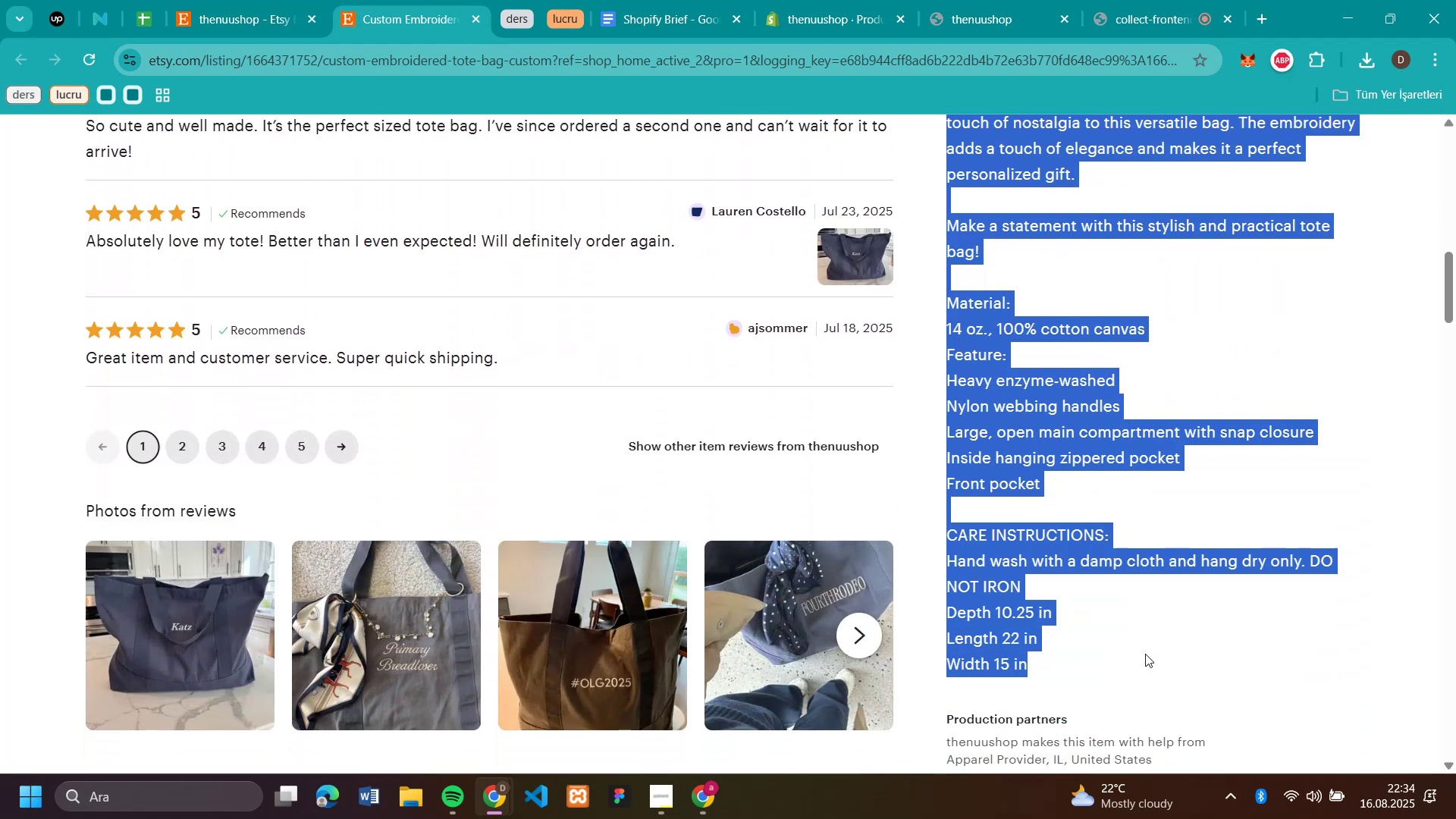 
key(Control+C)
 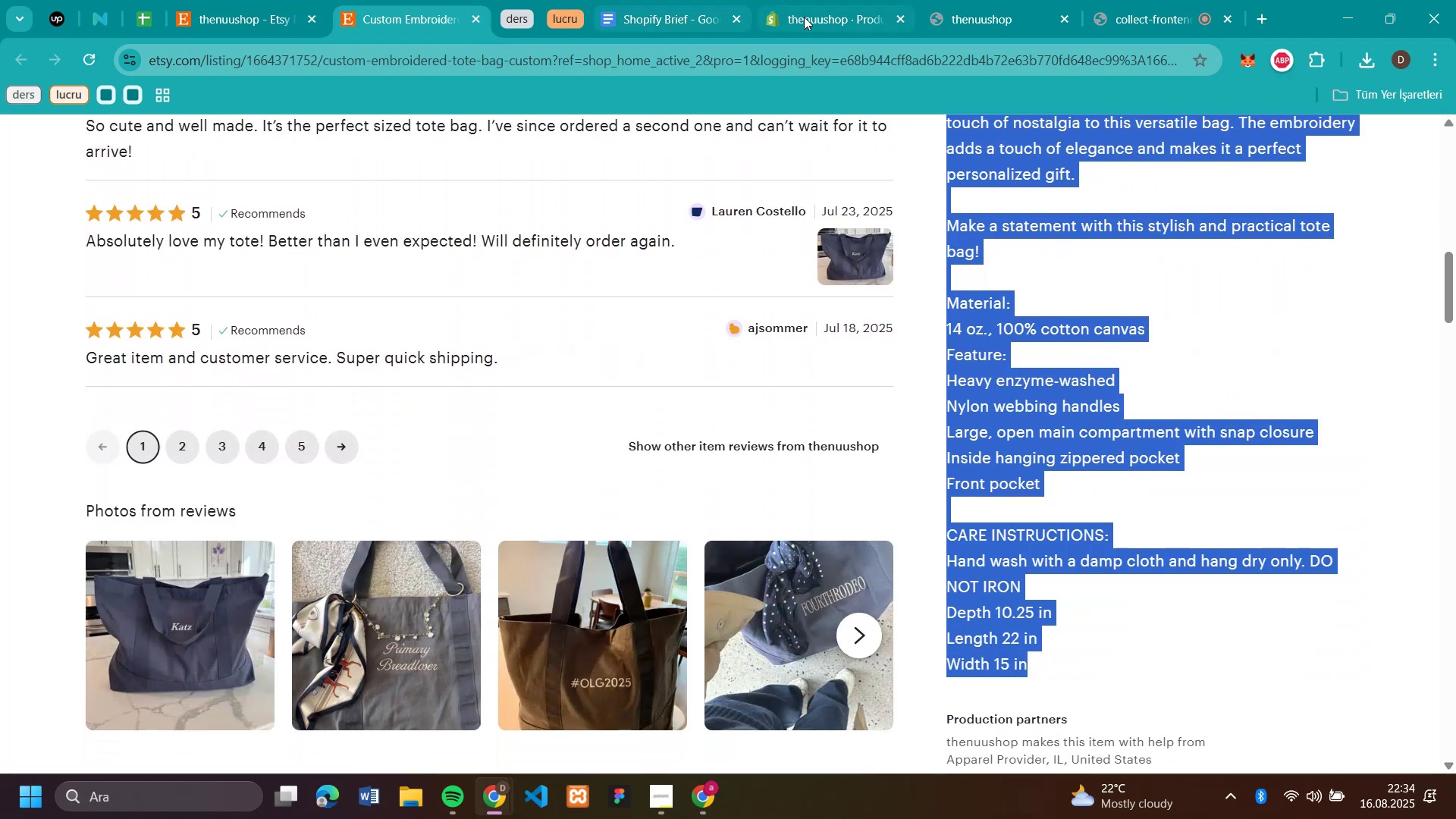 
left_click([811, 18])
 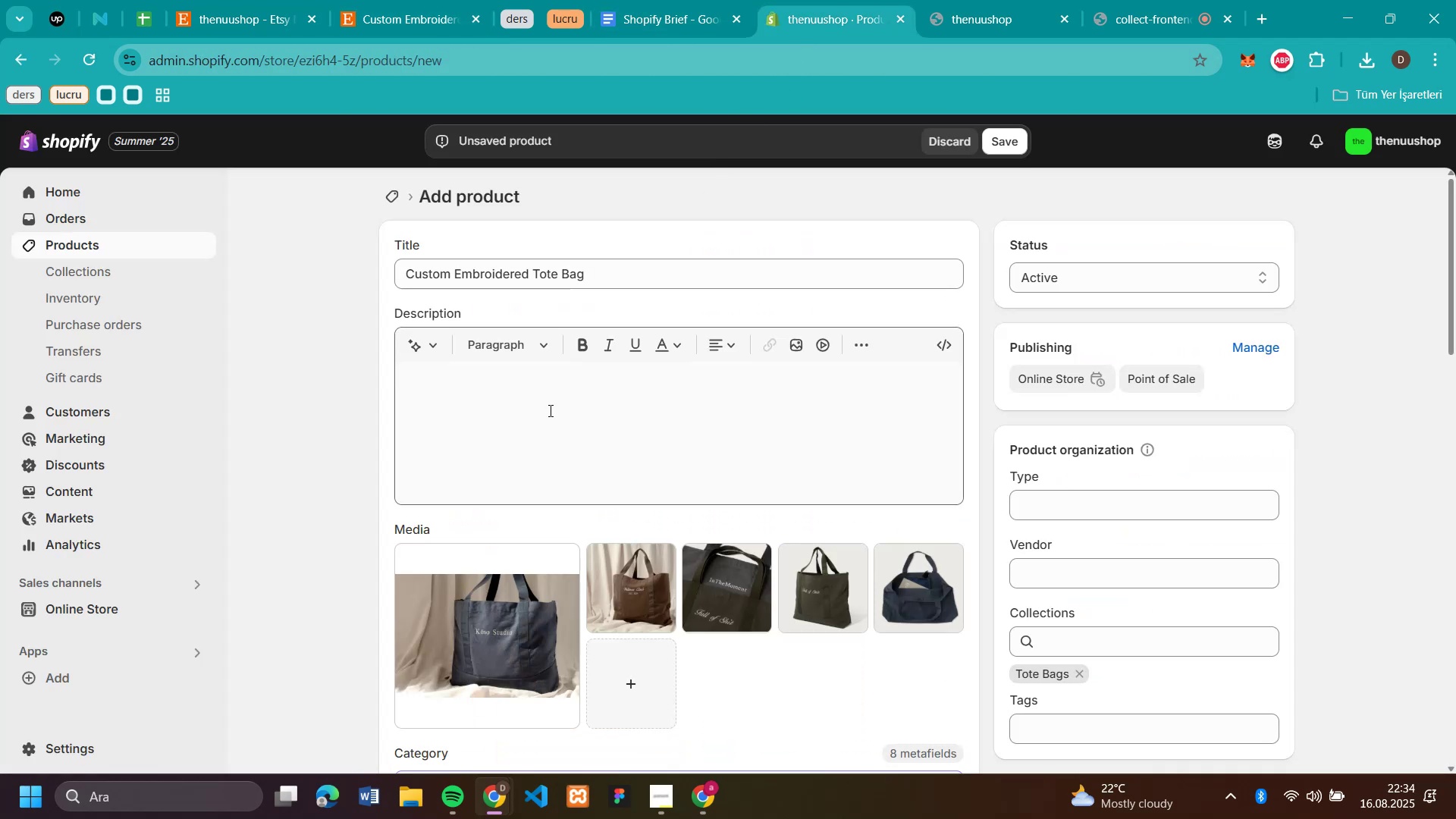 
left_click([549, 410])
 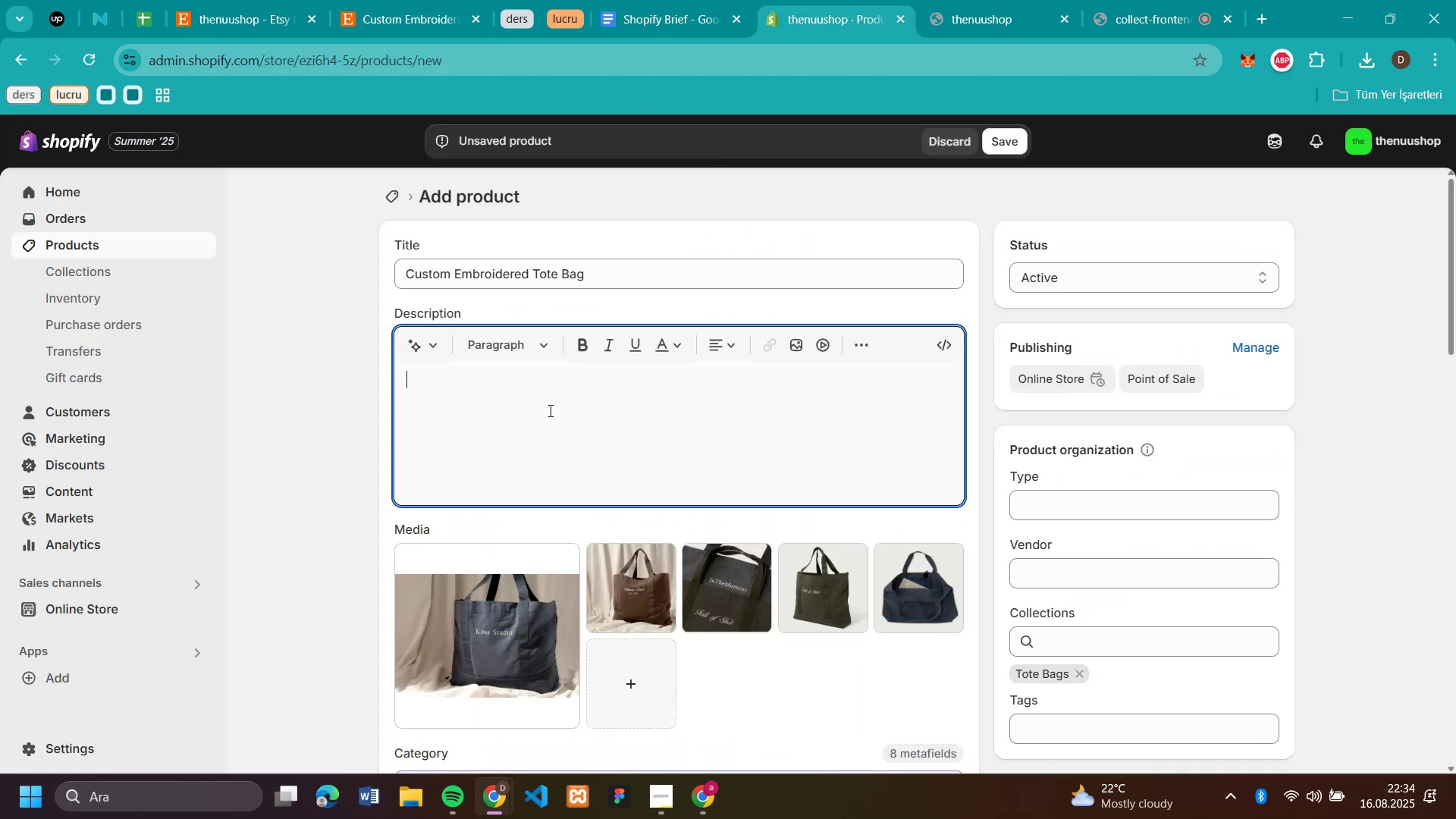 
key(Control+V)
 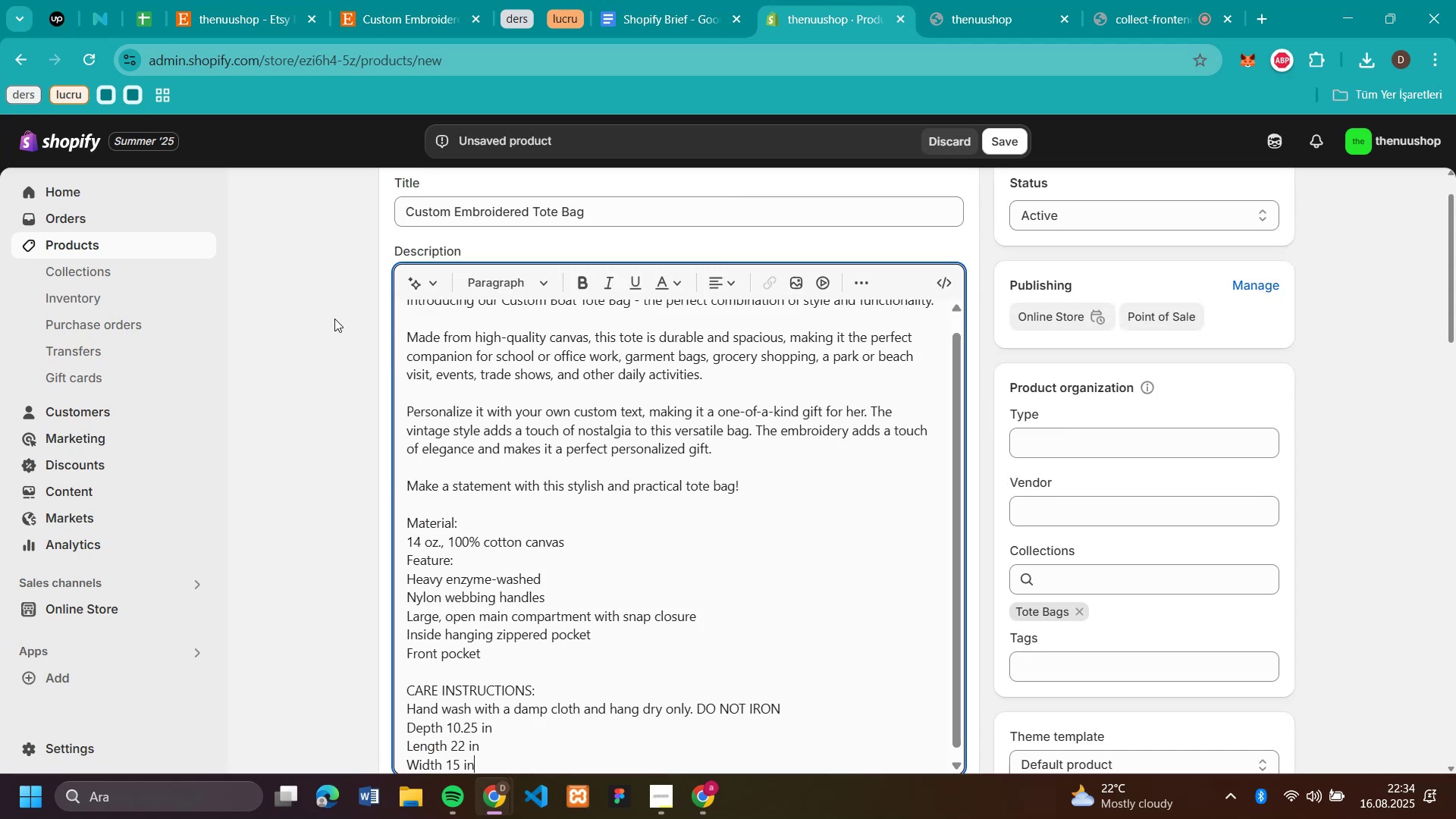 
left_click([328, 320])
 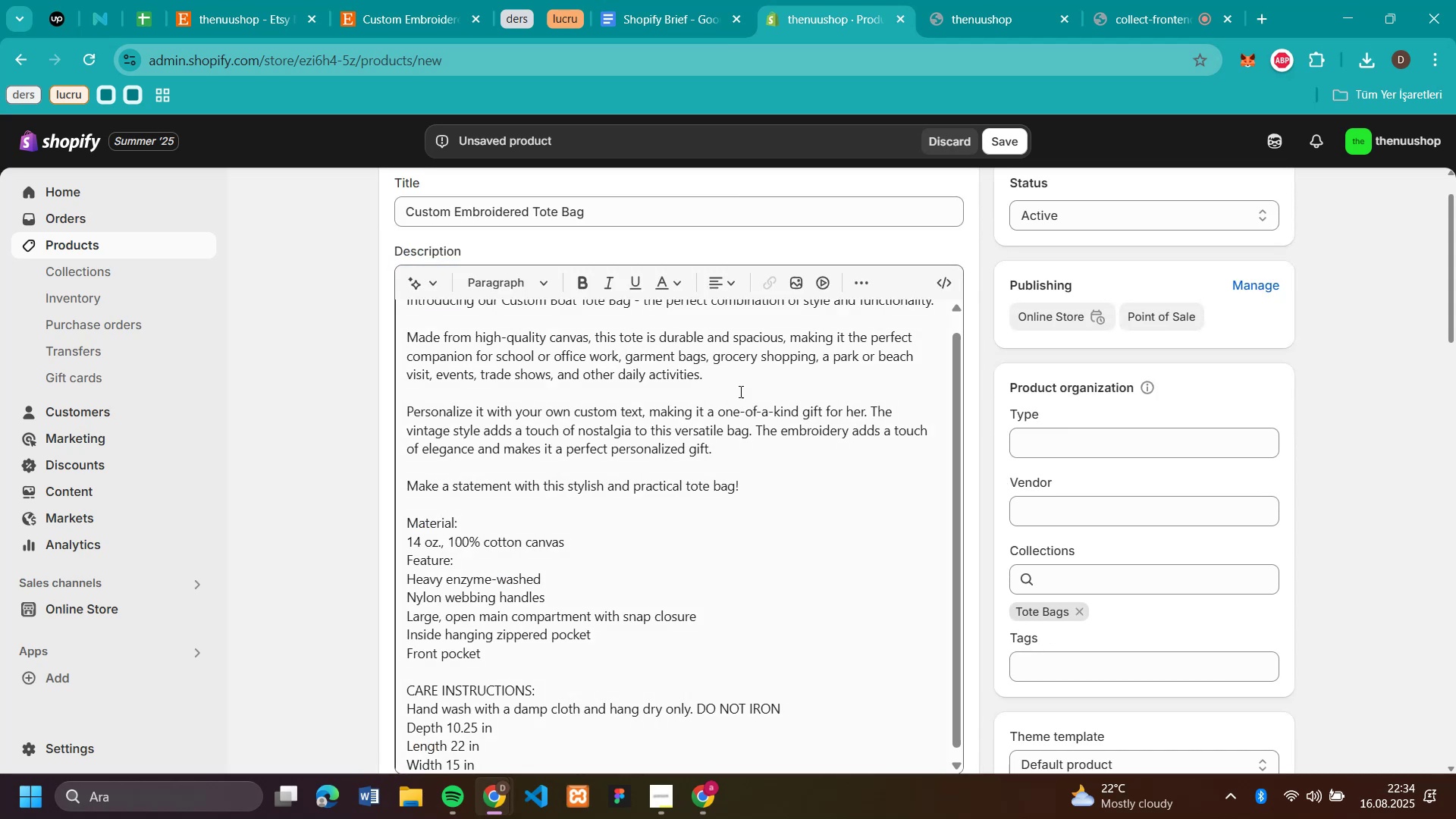 
scroll: coordinate [1043, 401], scroll_direction: down, amount: 5.0
 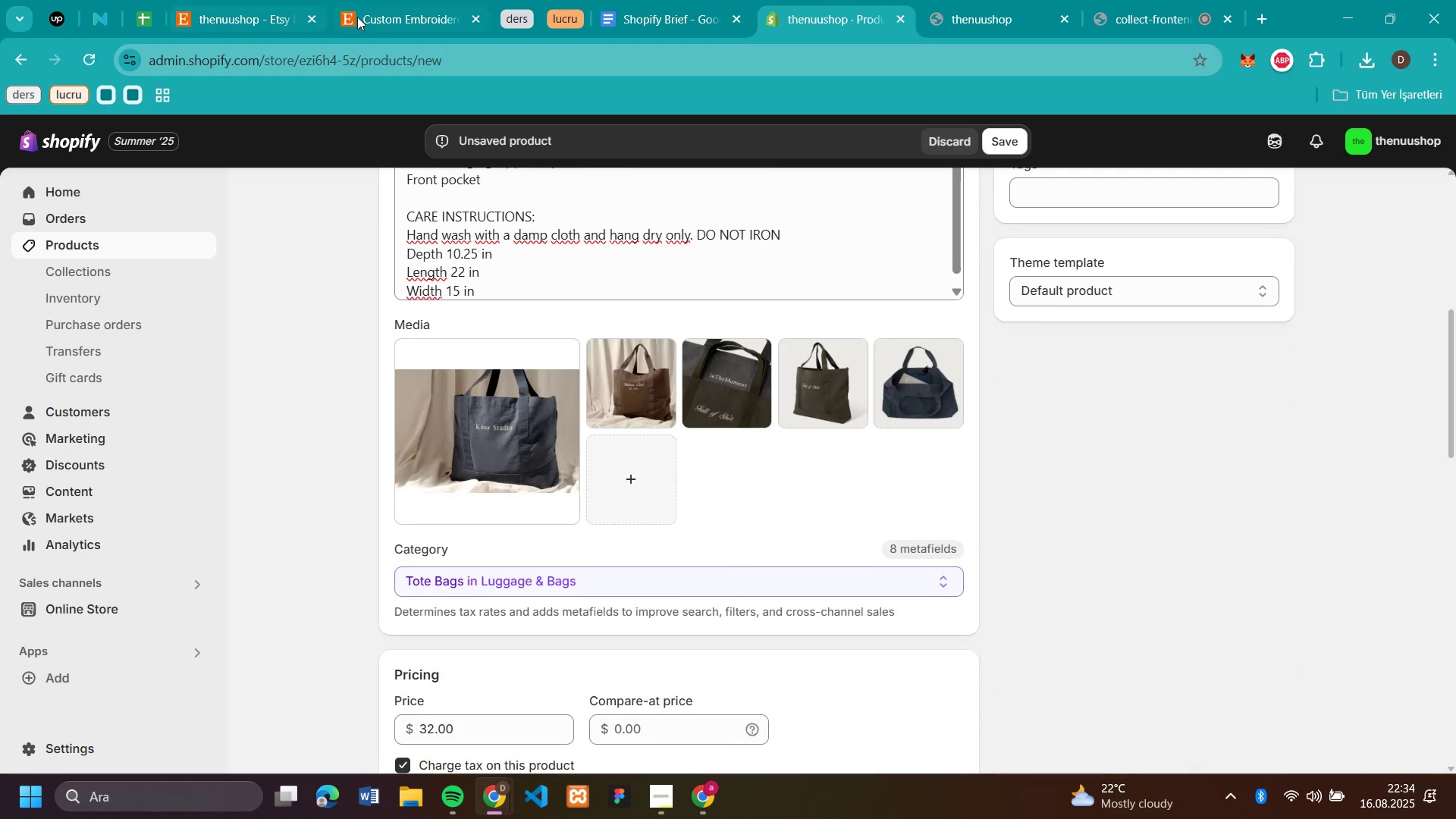 
left_click([375, 17])
 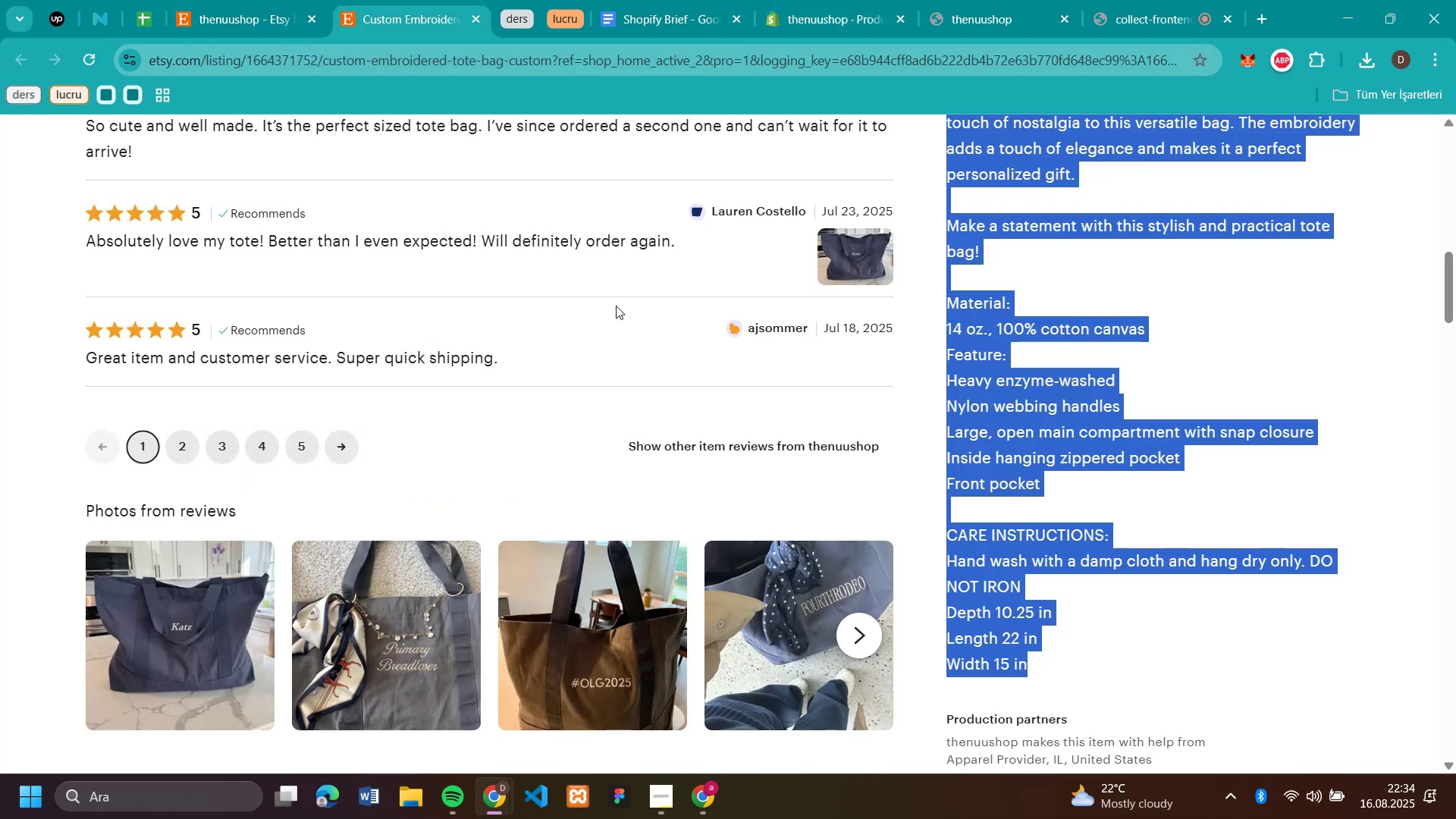 
scroll: coordinate [725, 334], scroll_direction: up, amount: 11.0
 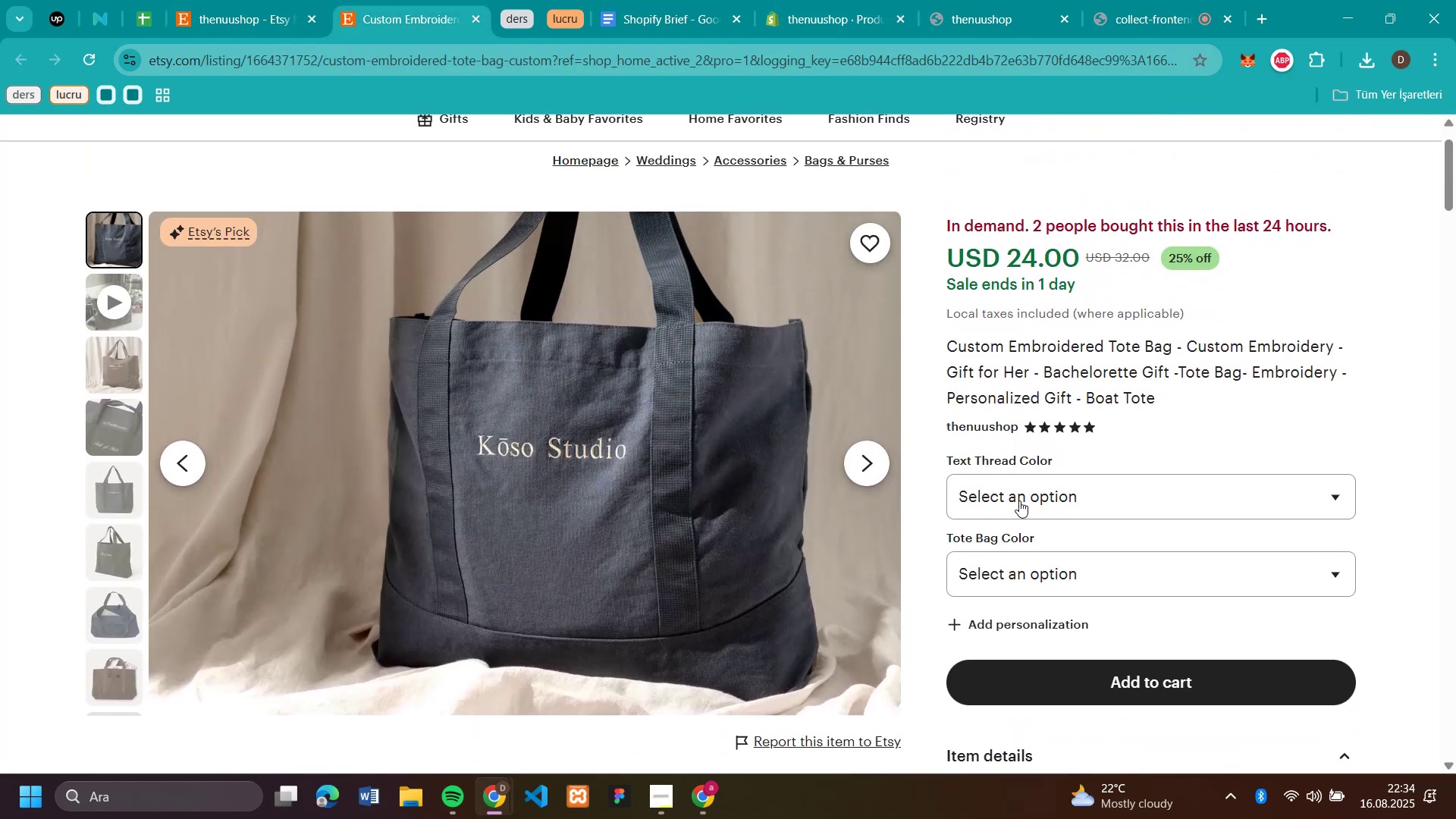 
left_click([1021, 497])
 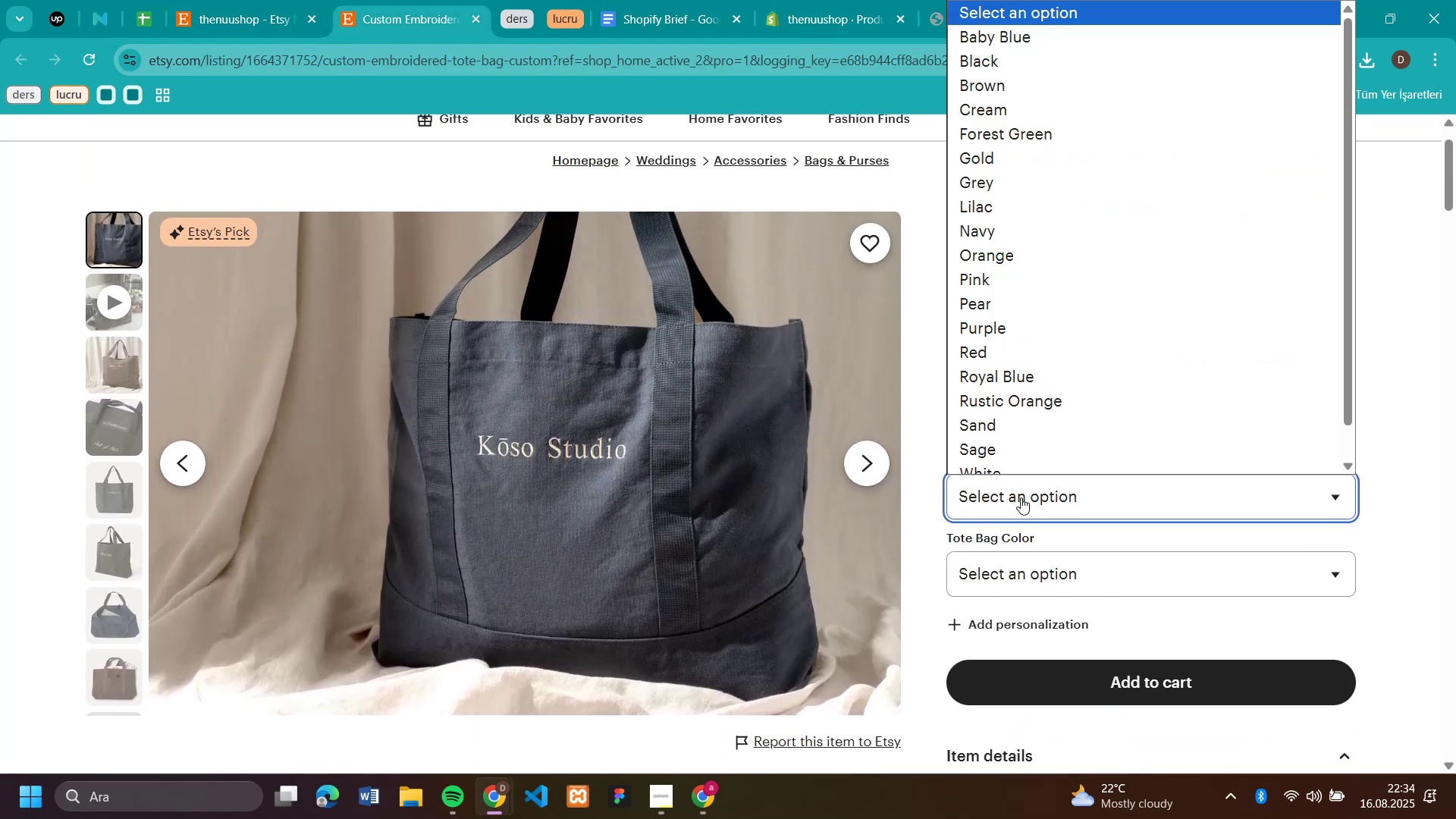 
left_click([1021, 497])
 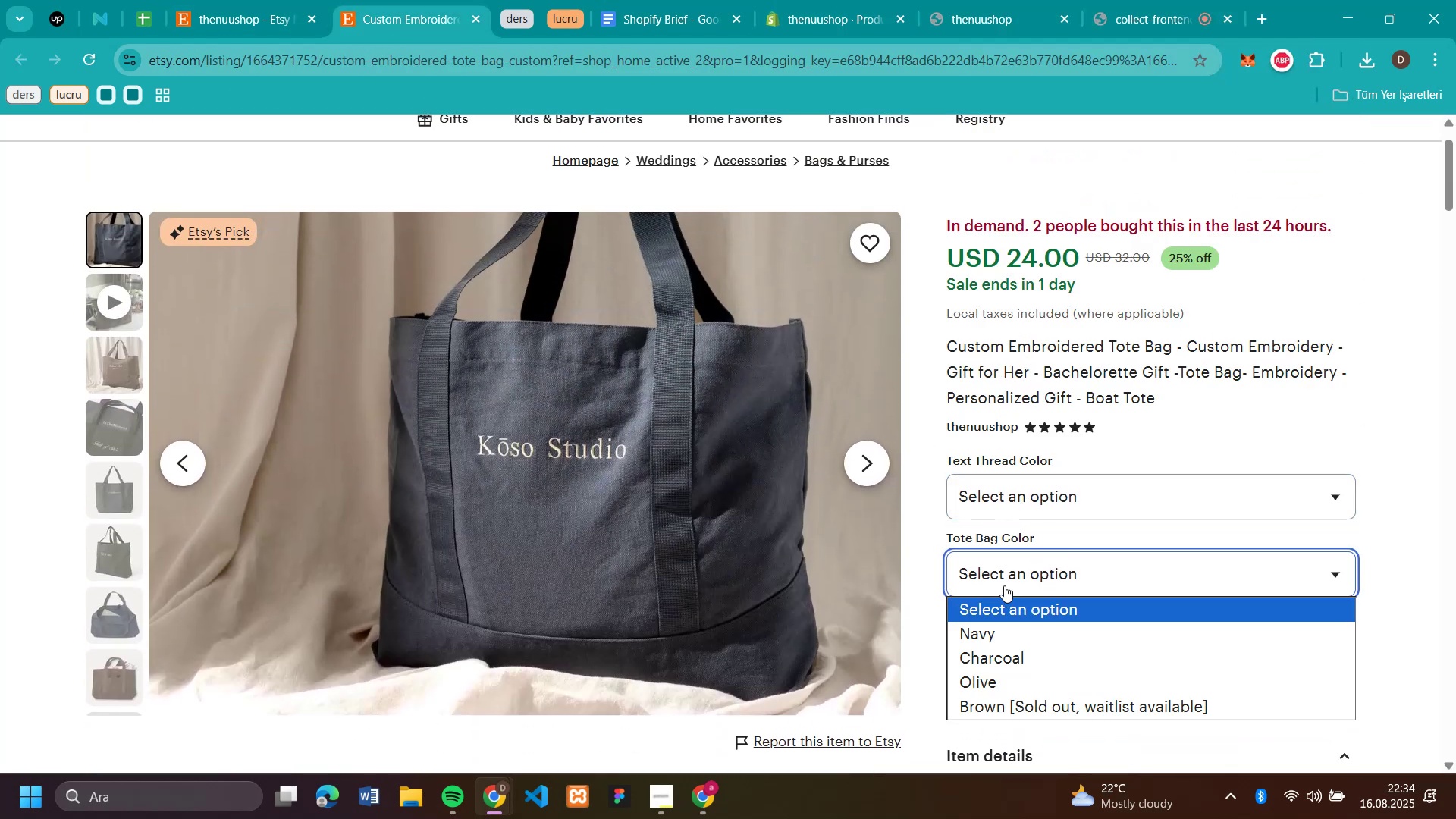 
scroll: coordinate [1008, 576], scroll_direction: down, amount: 1.0
 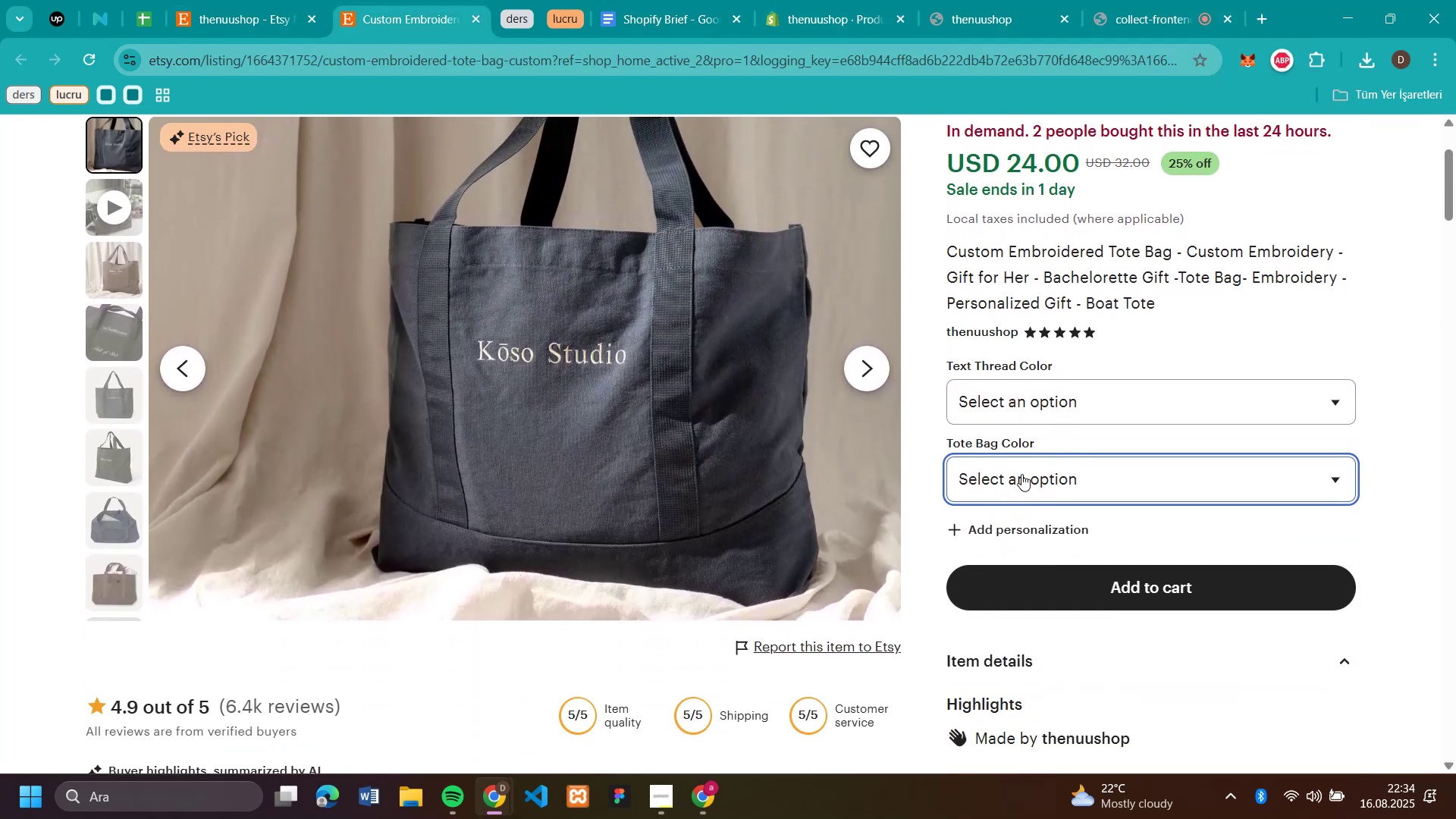 
left_click([1021, 474])
 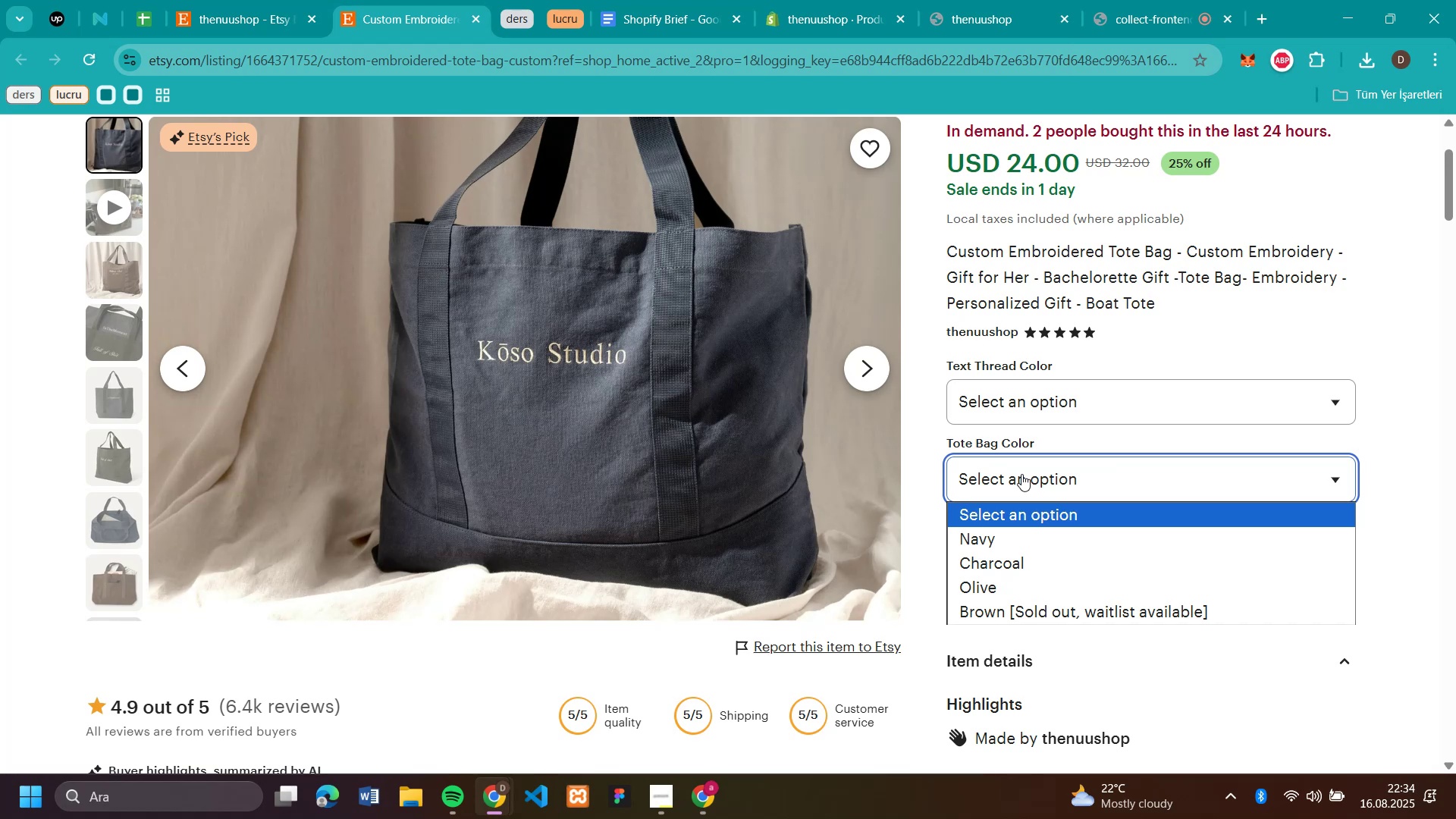 
left_click([1021, 474])
 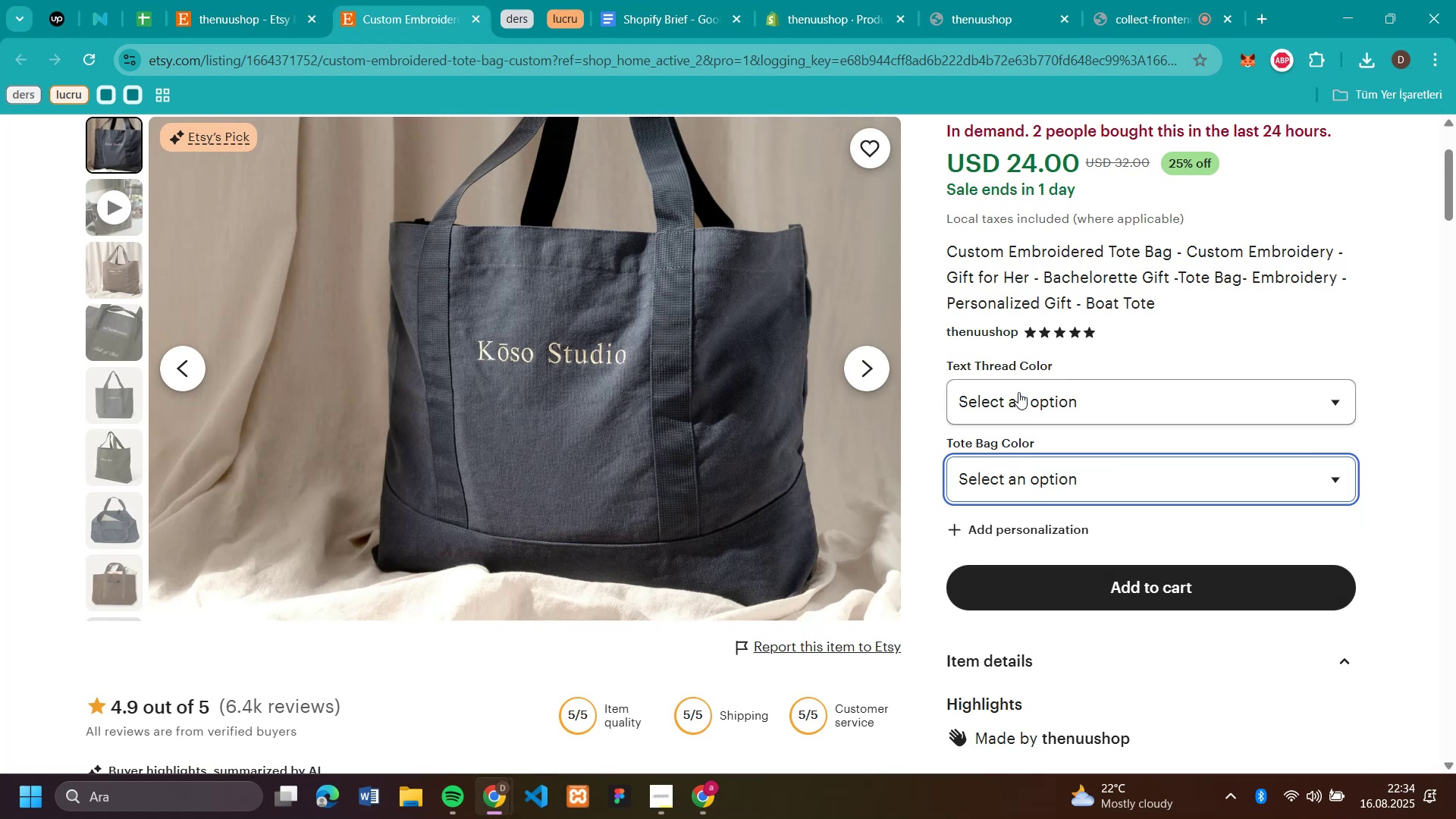 
left_click([1017, 387])
 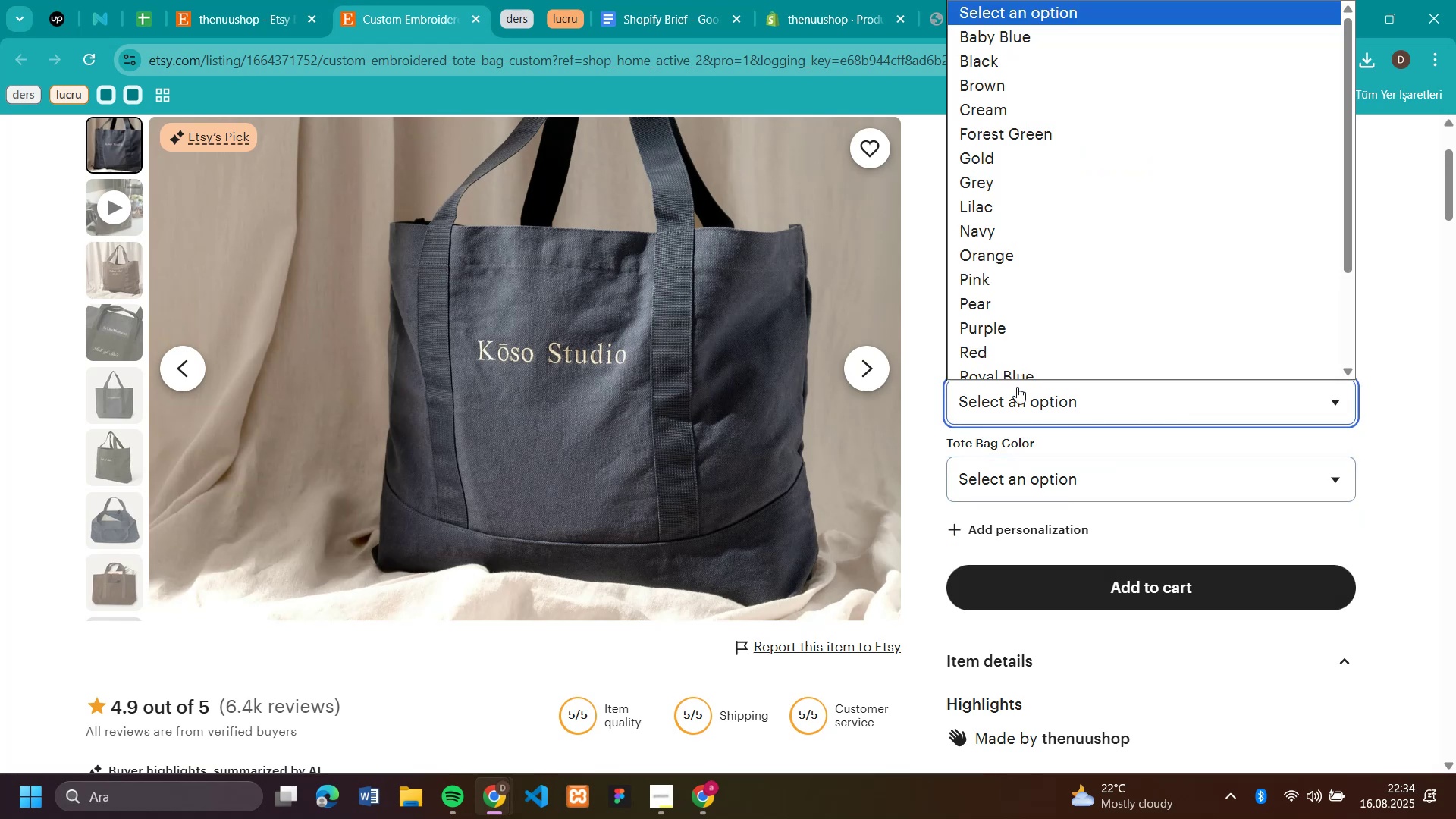 
left_click([1017, 387])
 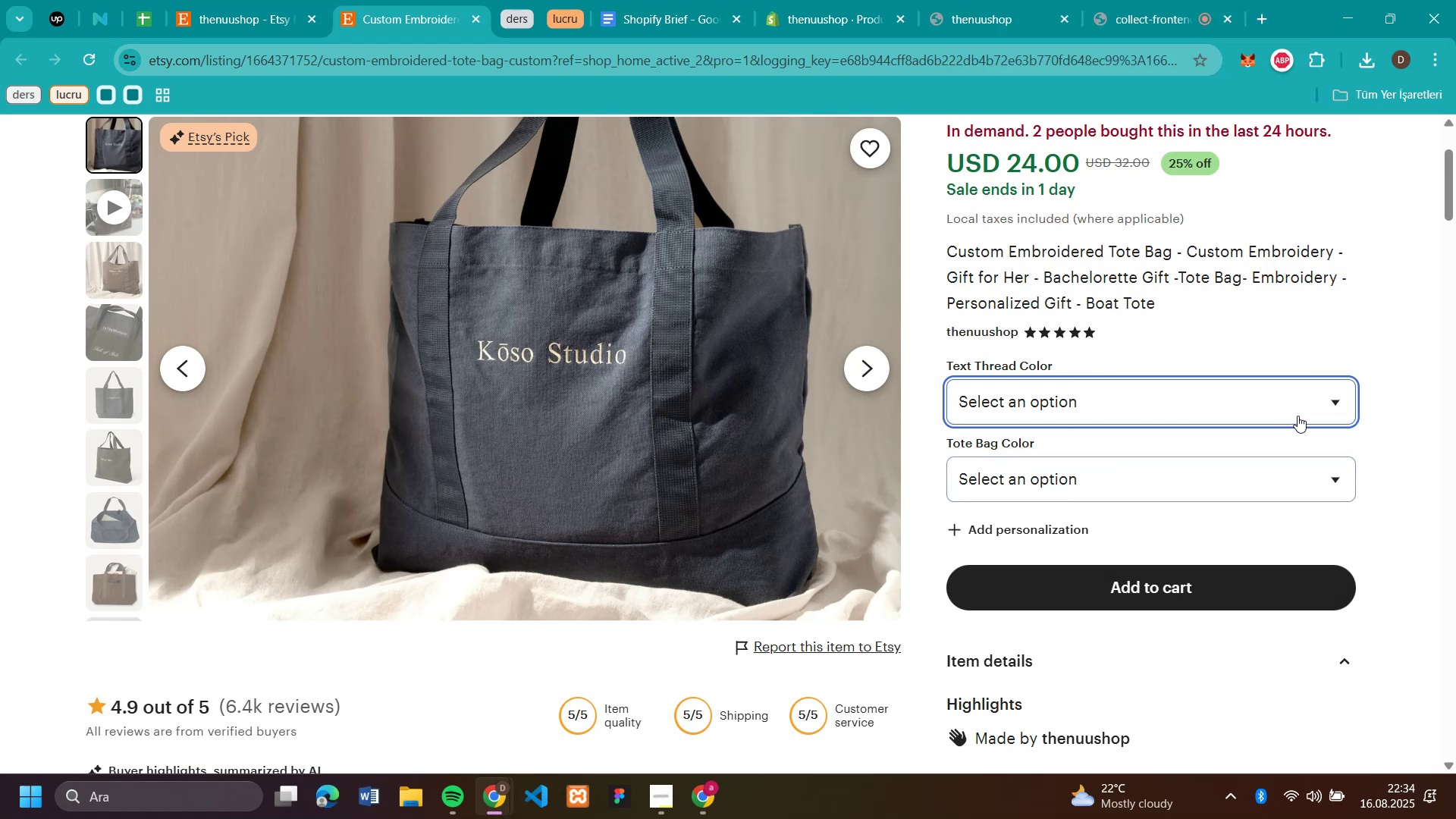 
scroll: coordinate [1371, 417], scroll_direction: up, amount: 1.0
 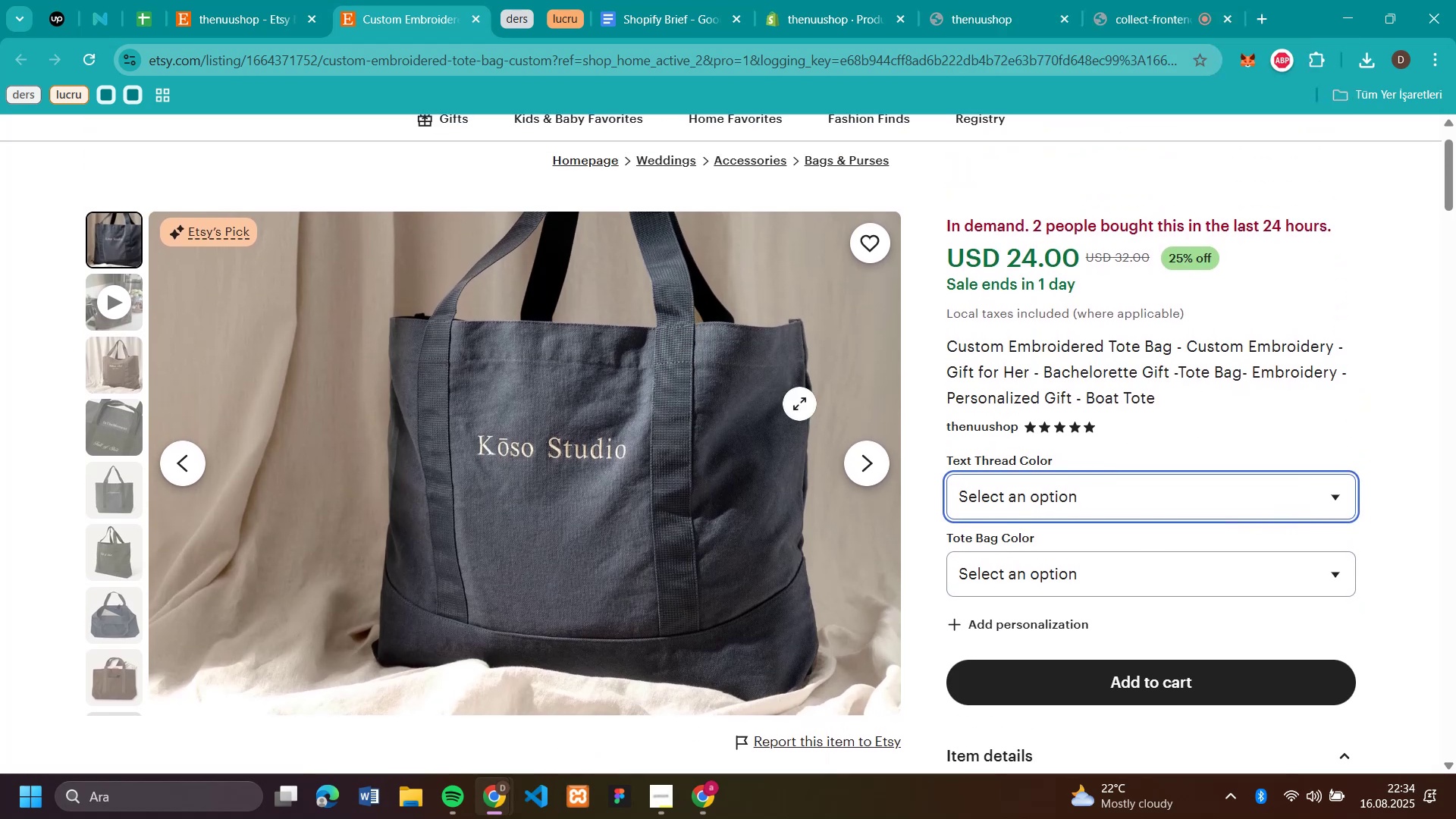 
wait(5.56)
 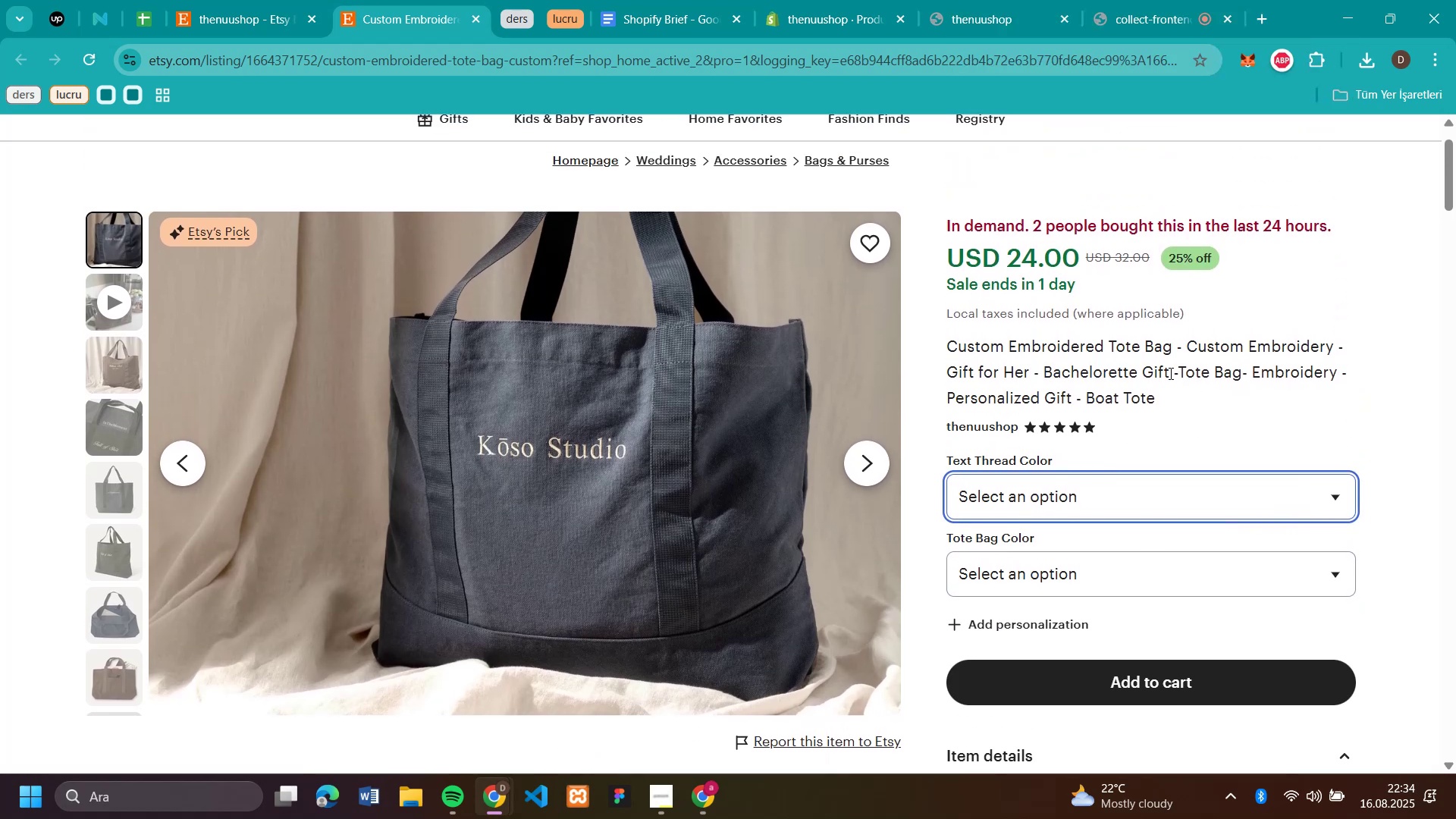 
left_click([1081, 496])
 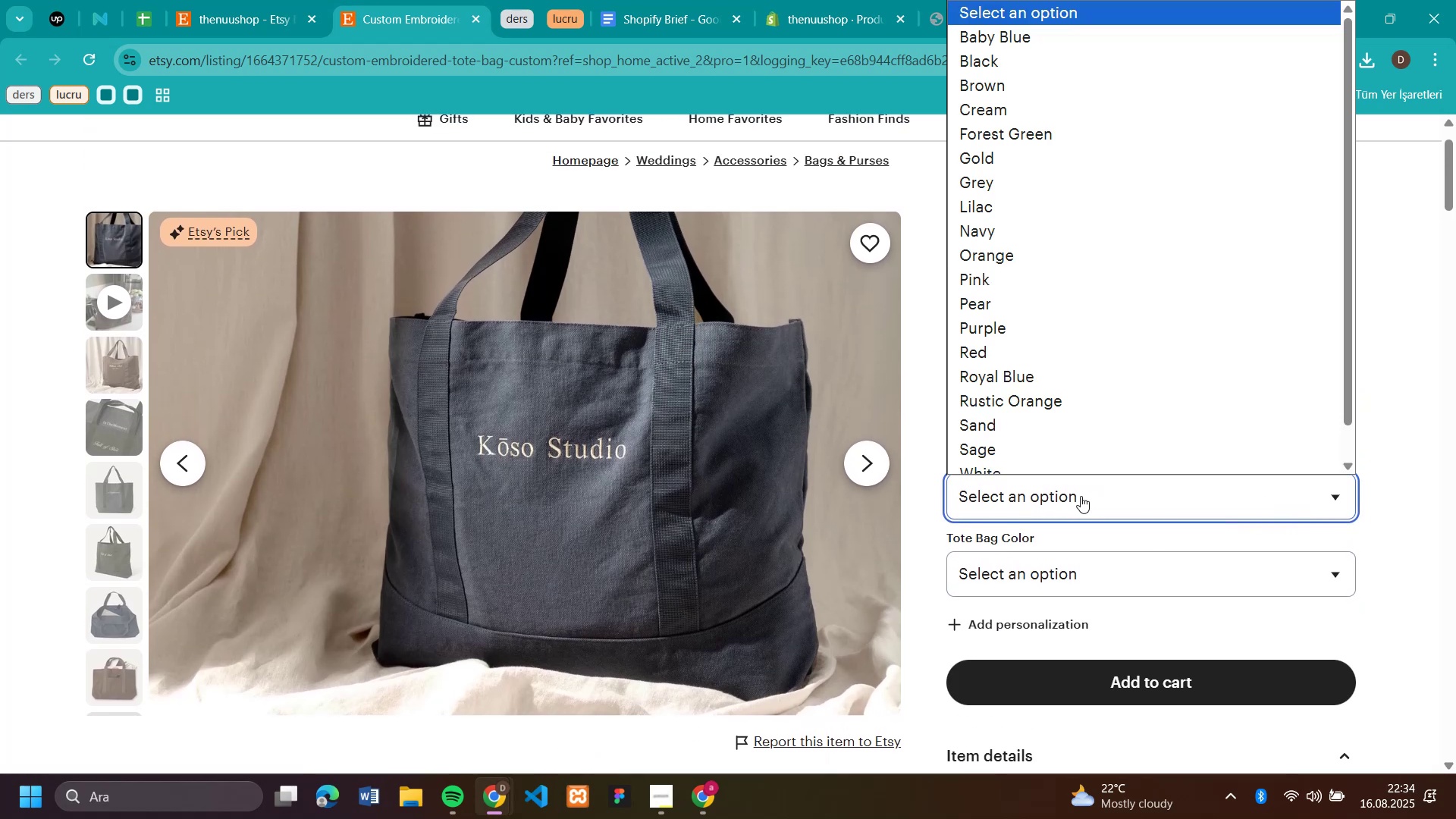 
left_click([1081, 496])
 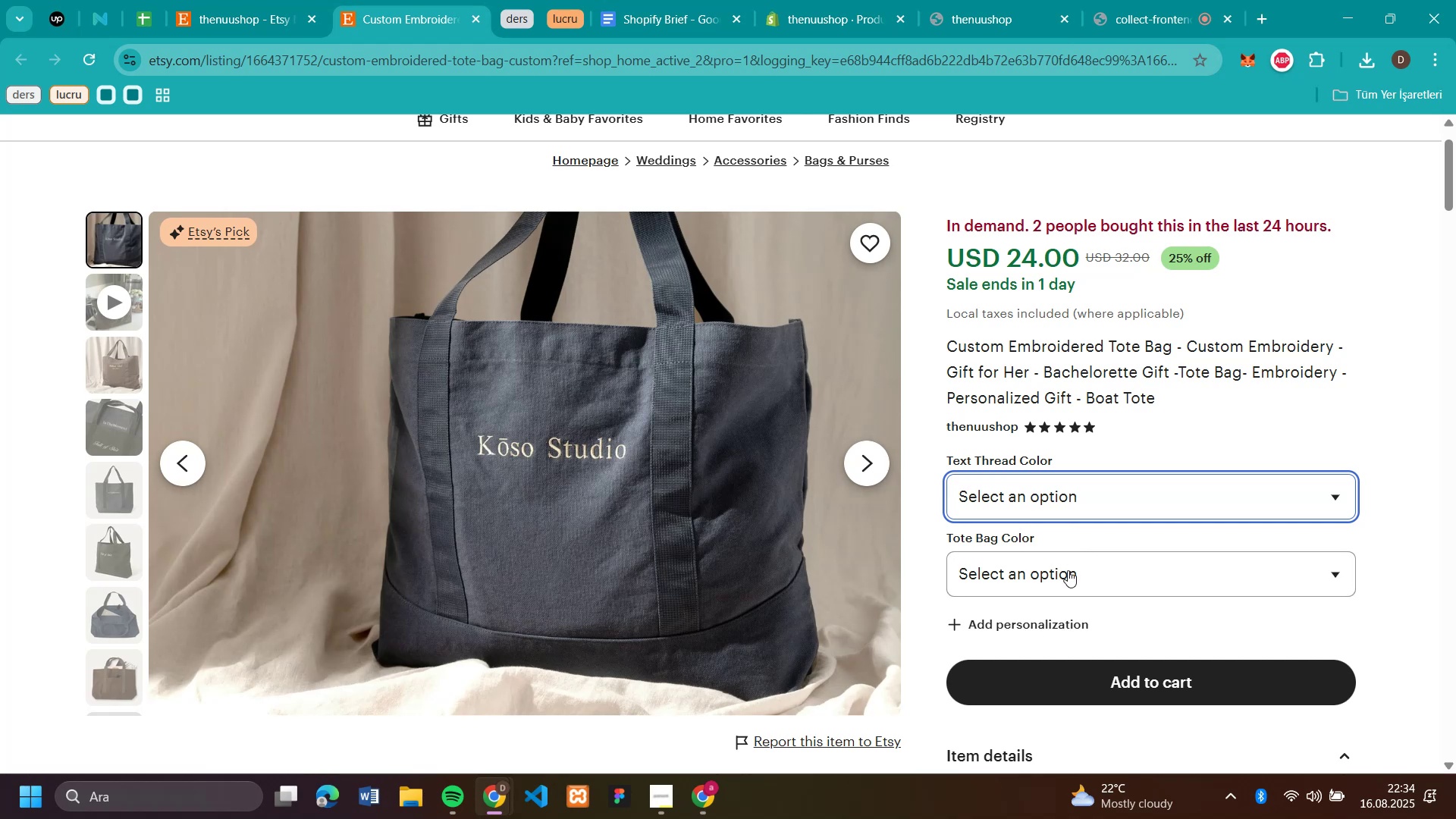 
left_click([1068, 571])
 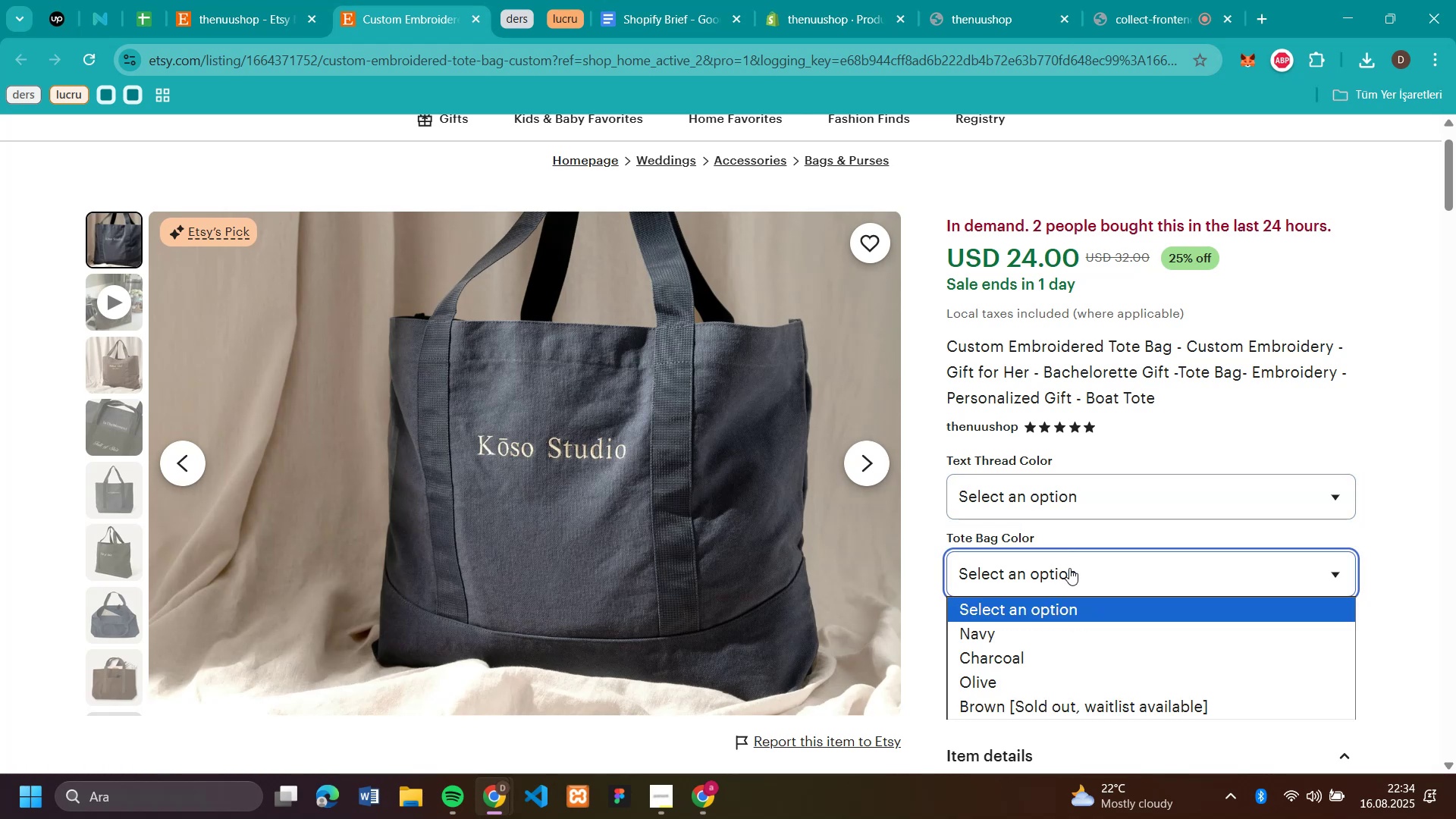 
scroll: coordinate [1086, 532], scroll_direction: down, amount: 1.0
 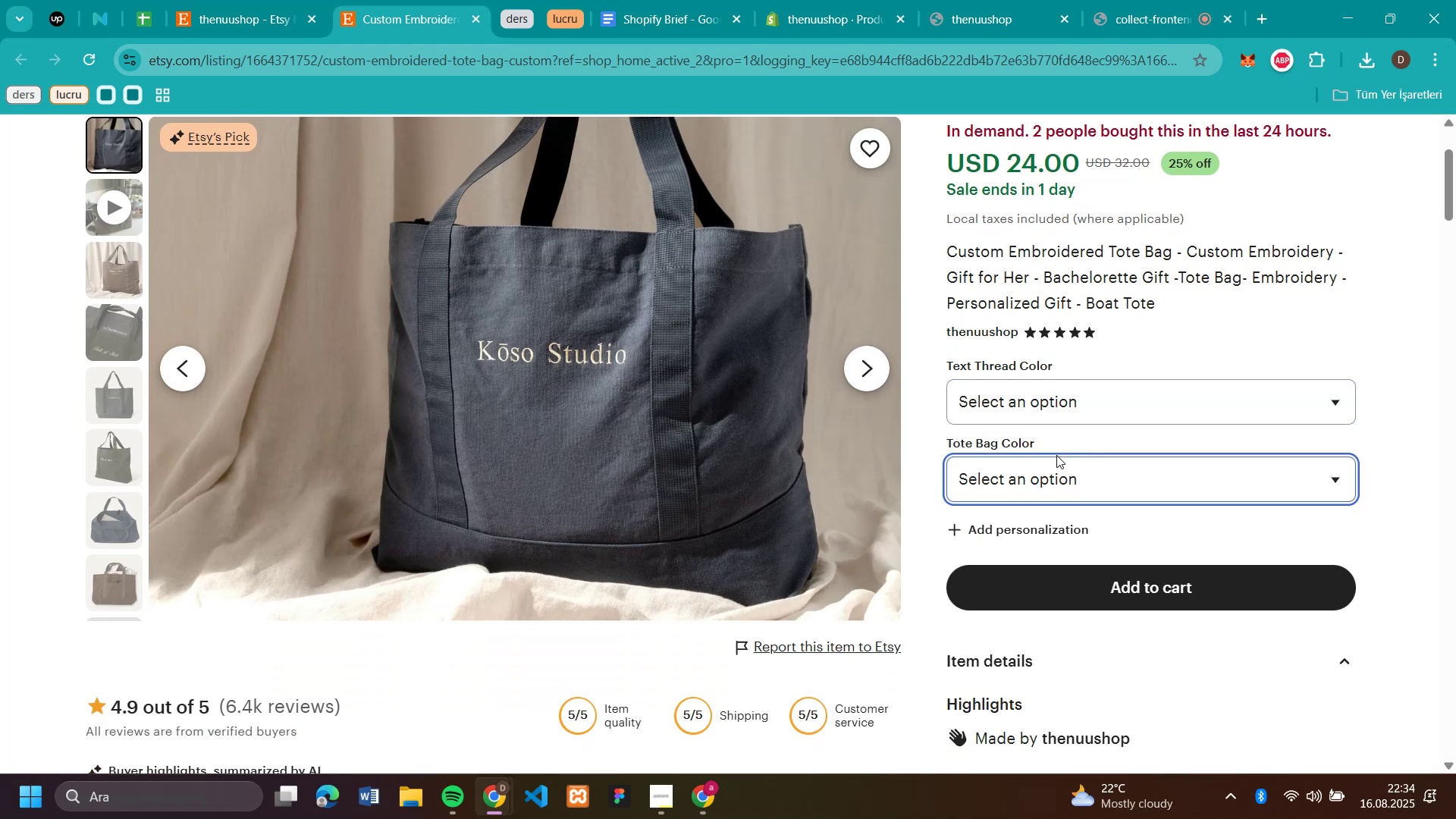 
left_click([1062, 467])
 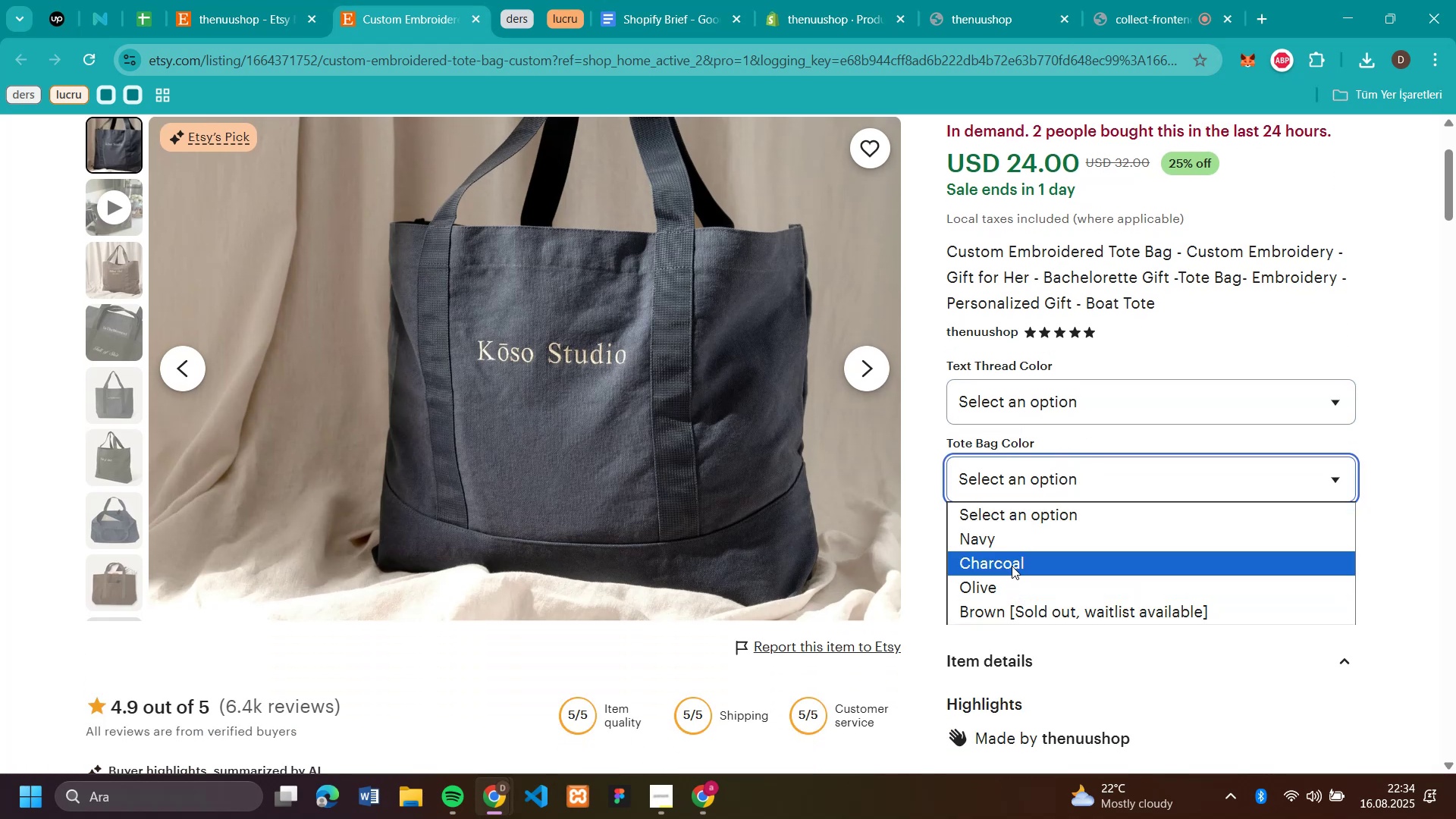 
wait(11.02)
 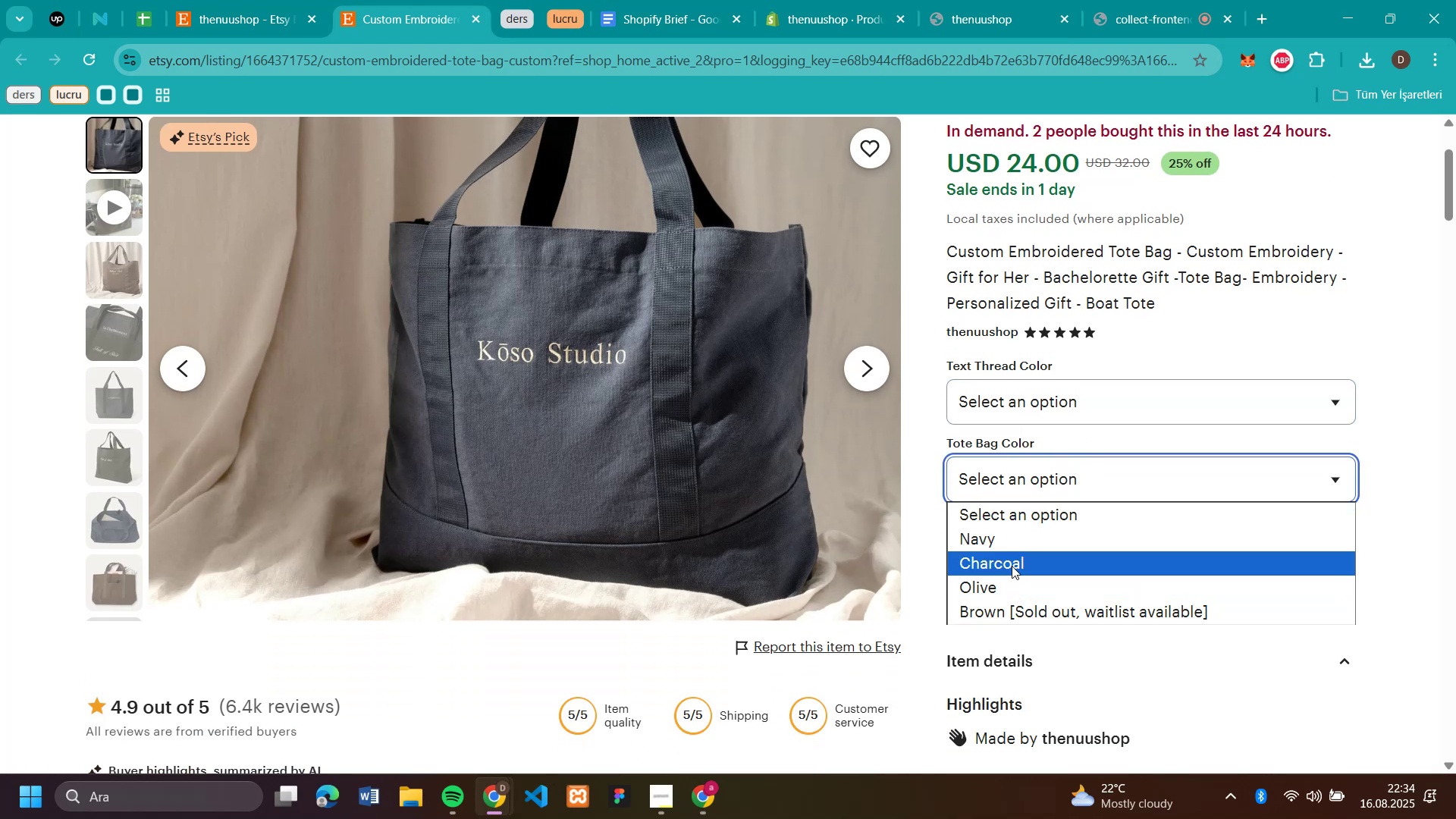 
left_click([127, 514])
 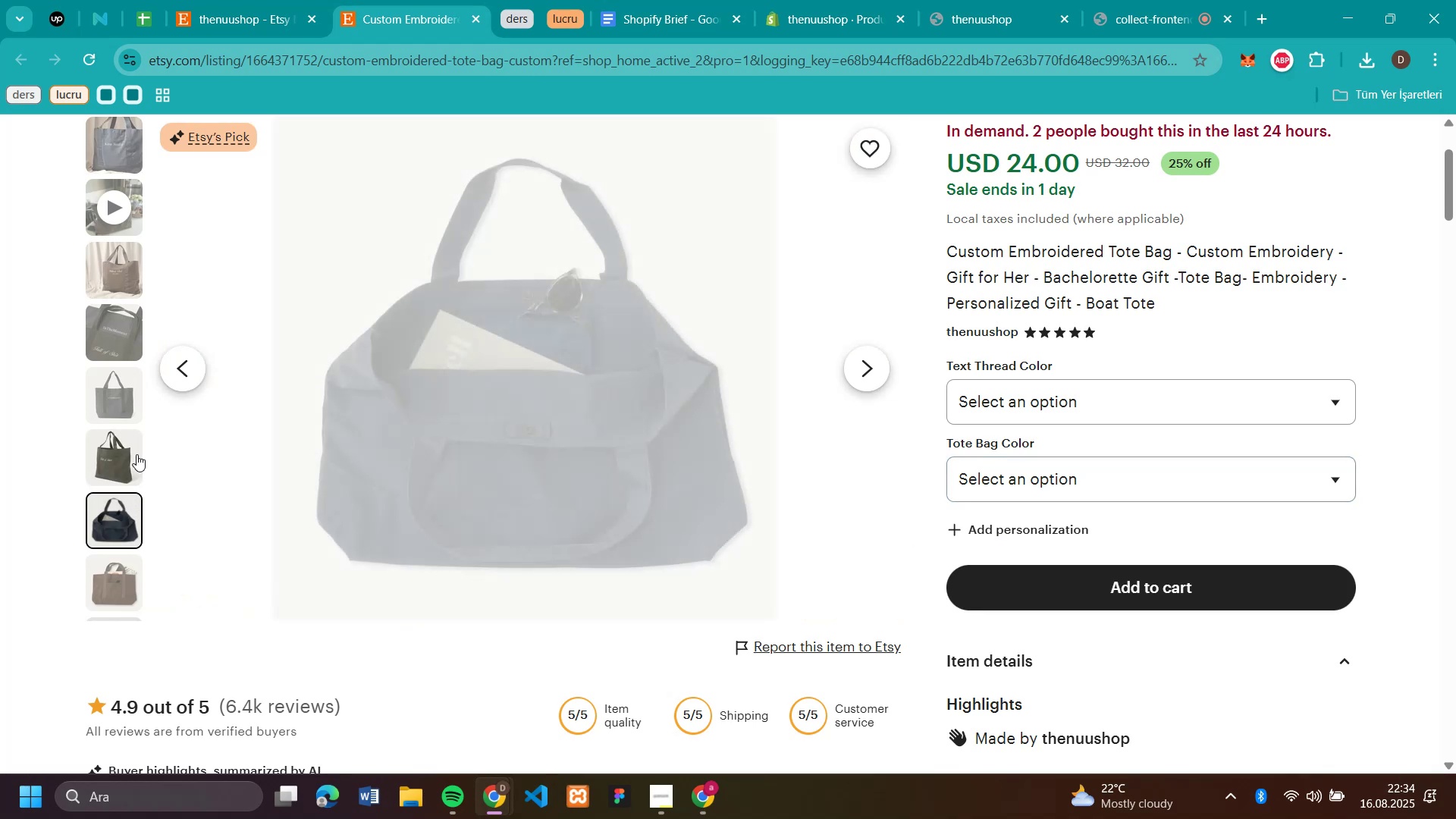 
left_click([136, 454])
 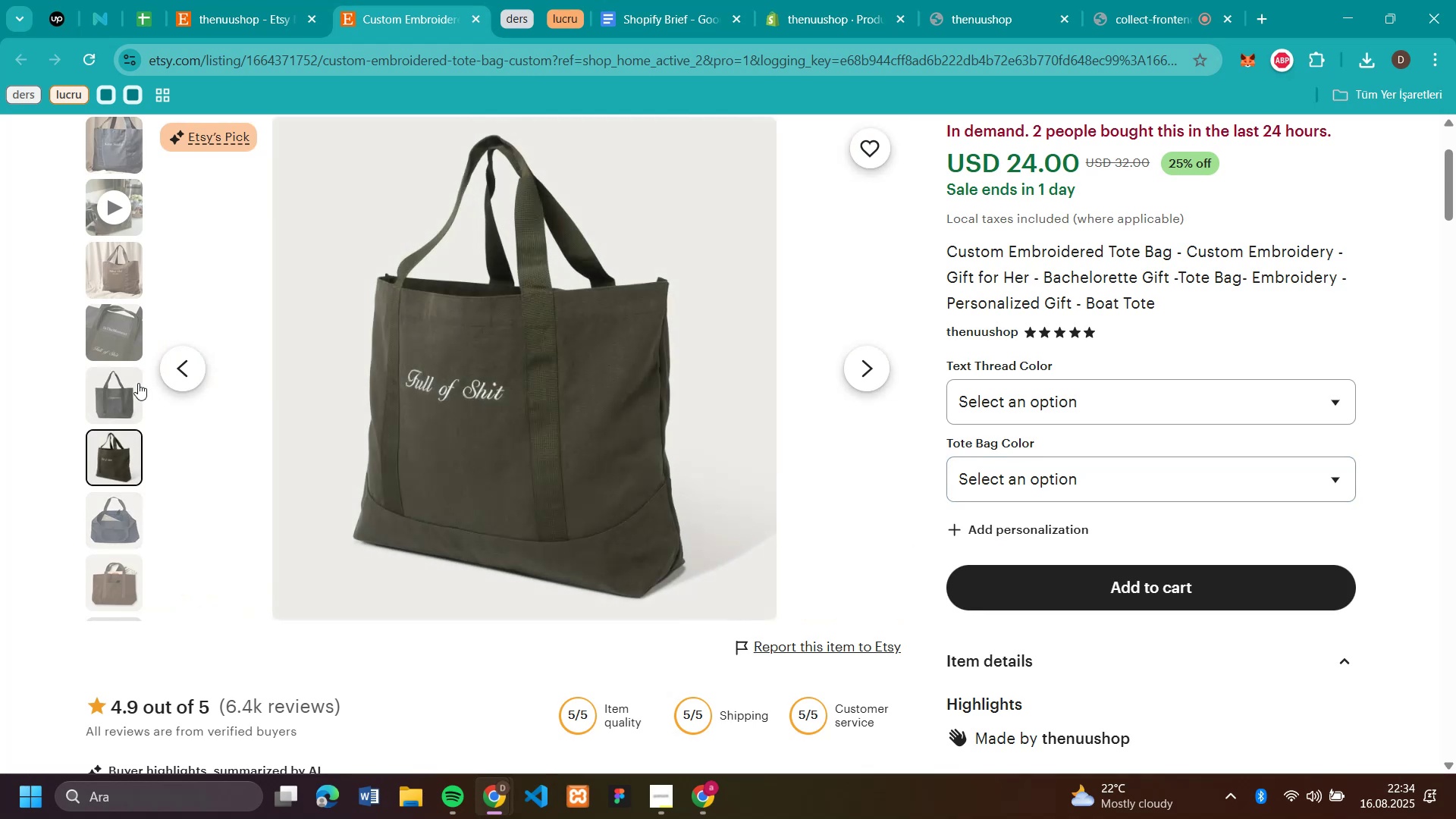 
left_click([138, 383])
 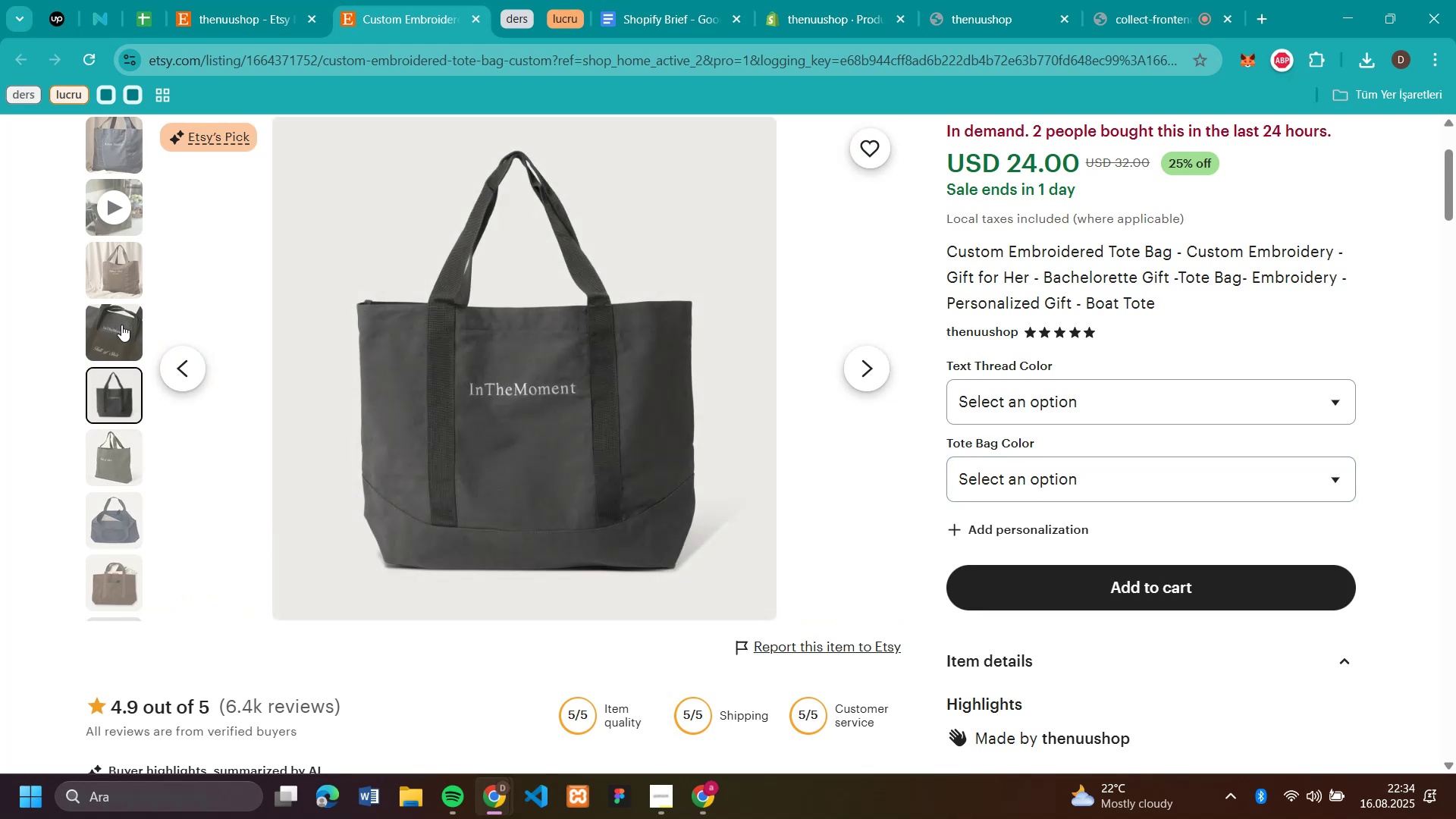 
left_click([121, 325])
 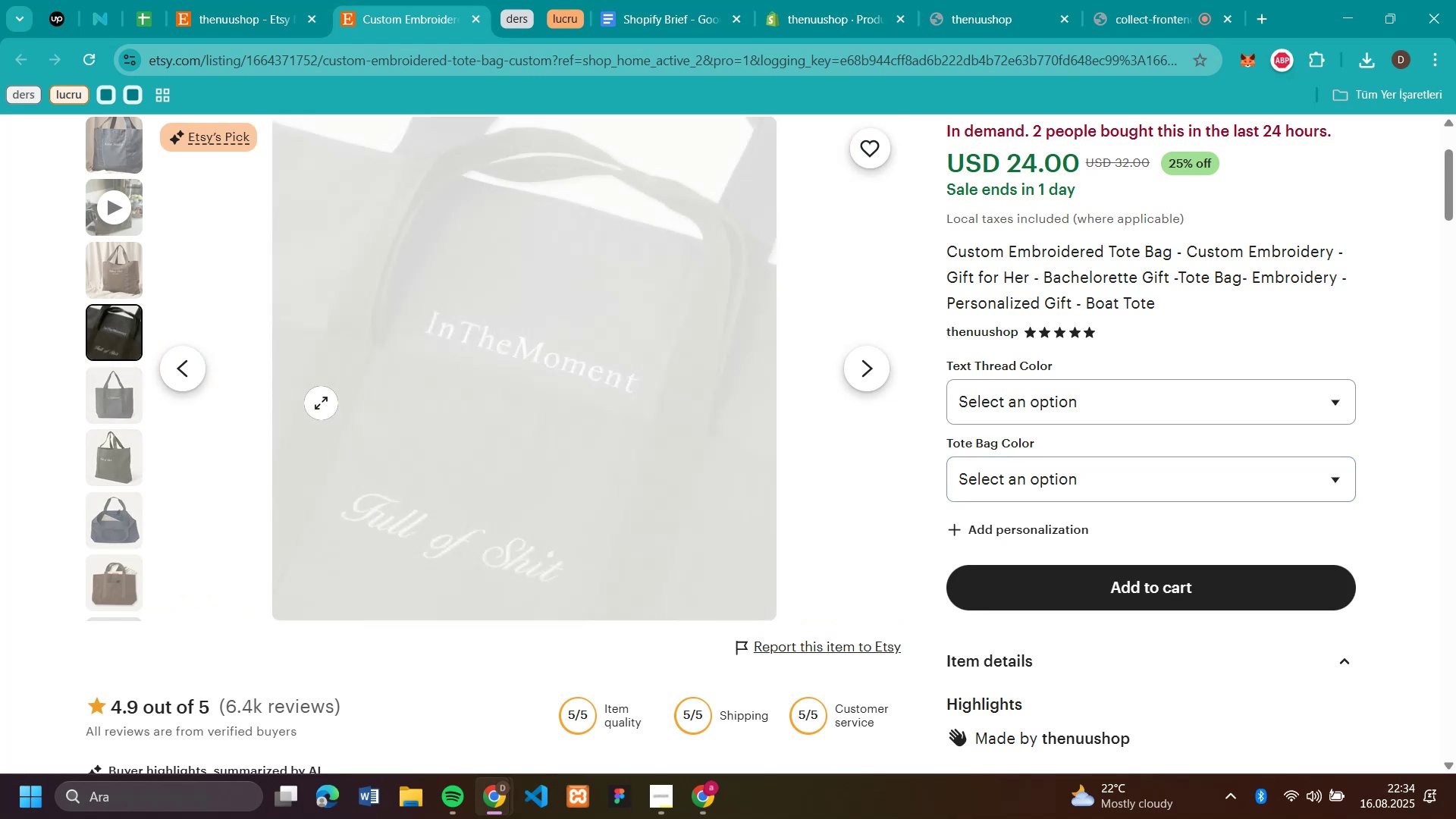 
scroll: coordinate [409, 416], scroll_direction: up, amount: 2.0
 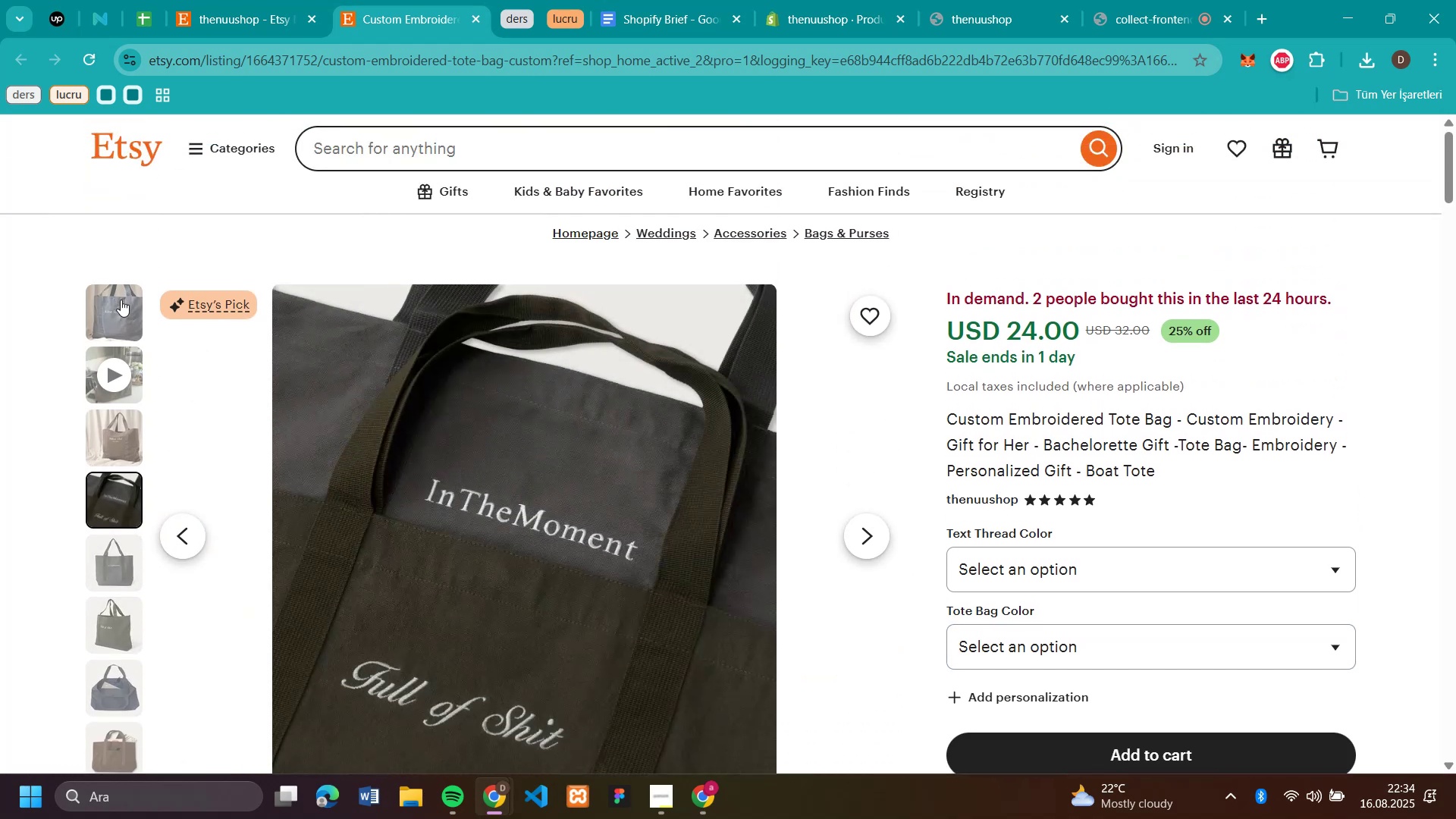 
left_click([121, 300])
 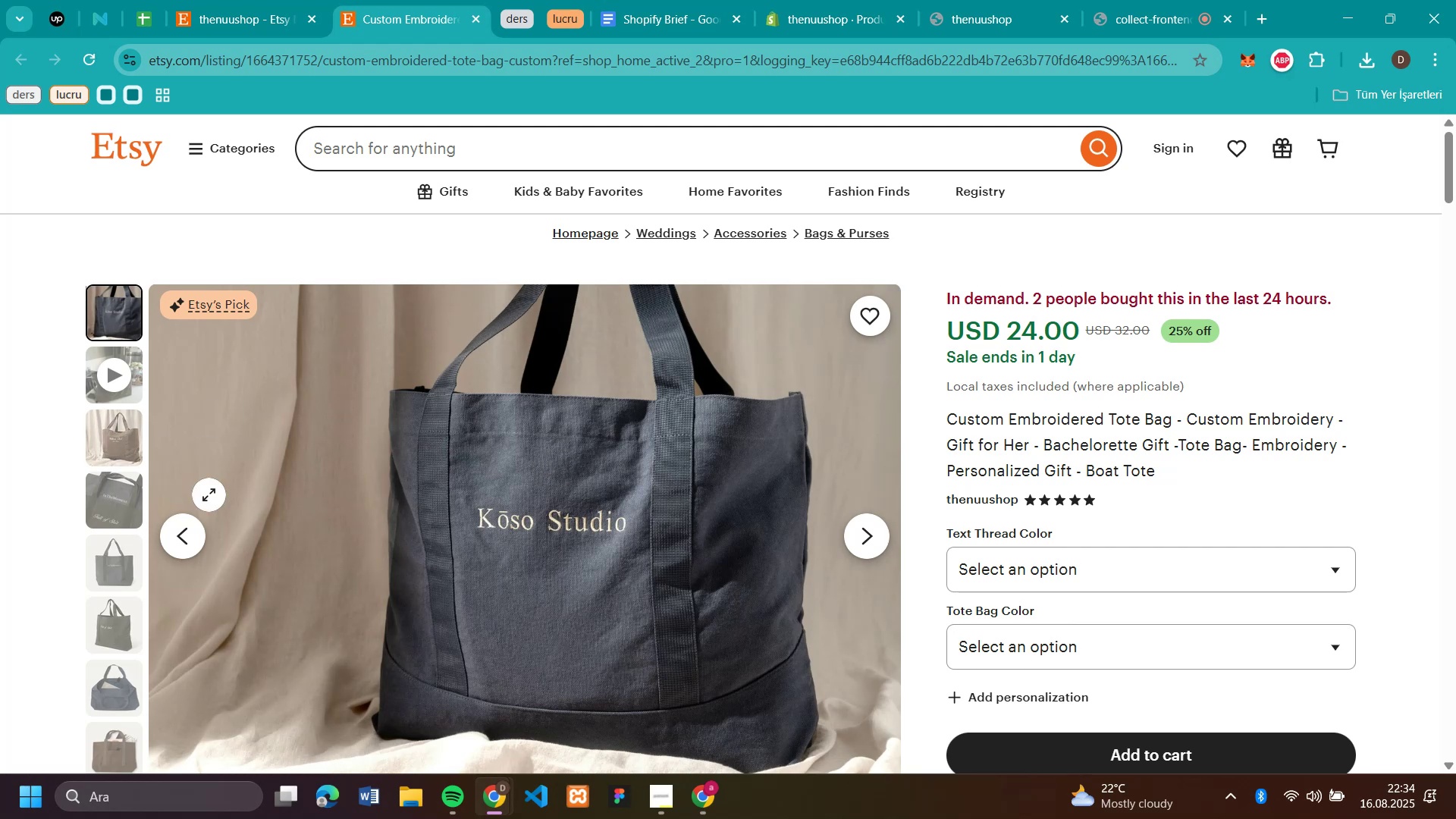 
left_click([1063, 638])
 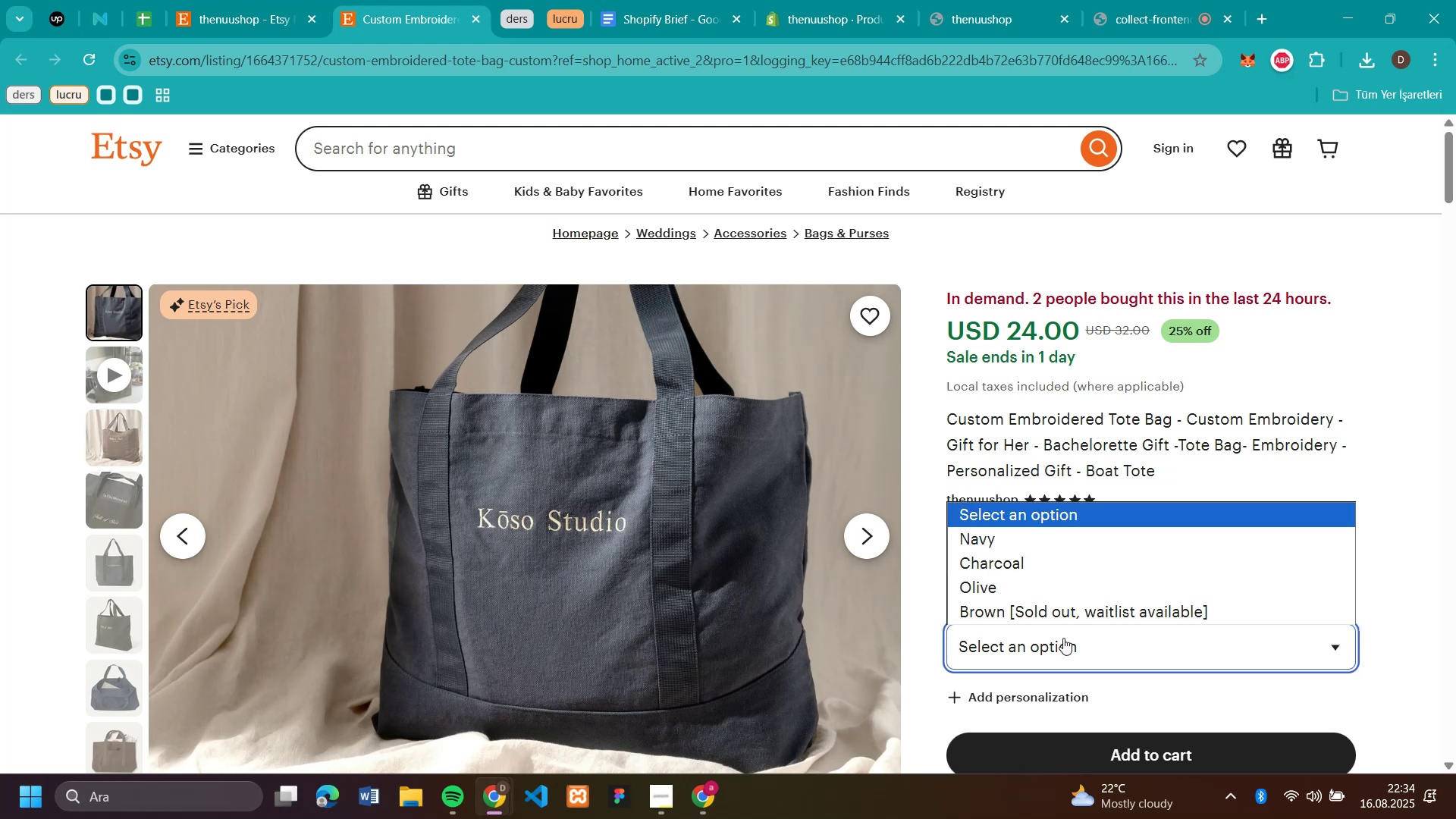 
left_click([1063, 638])
 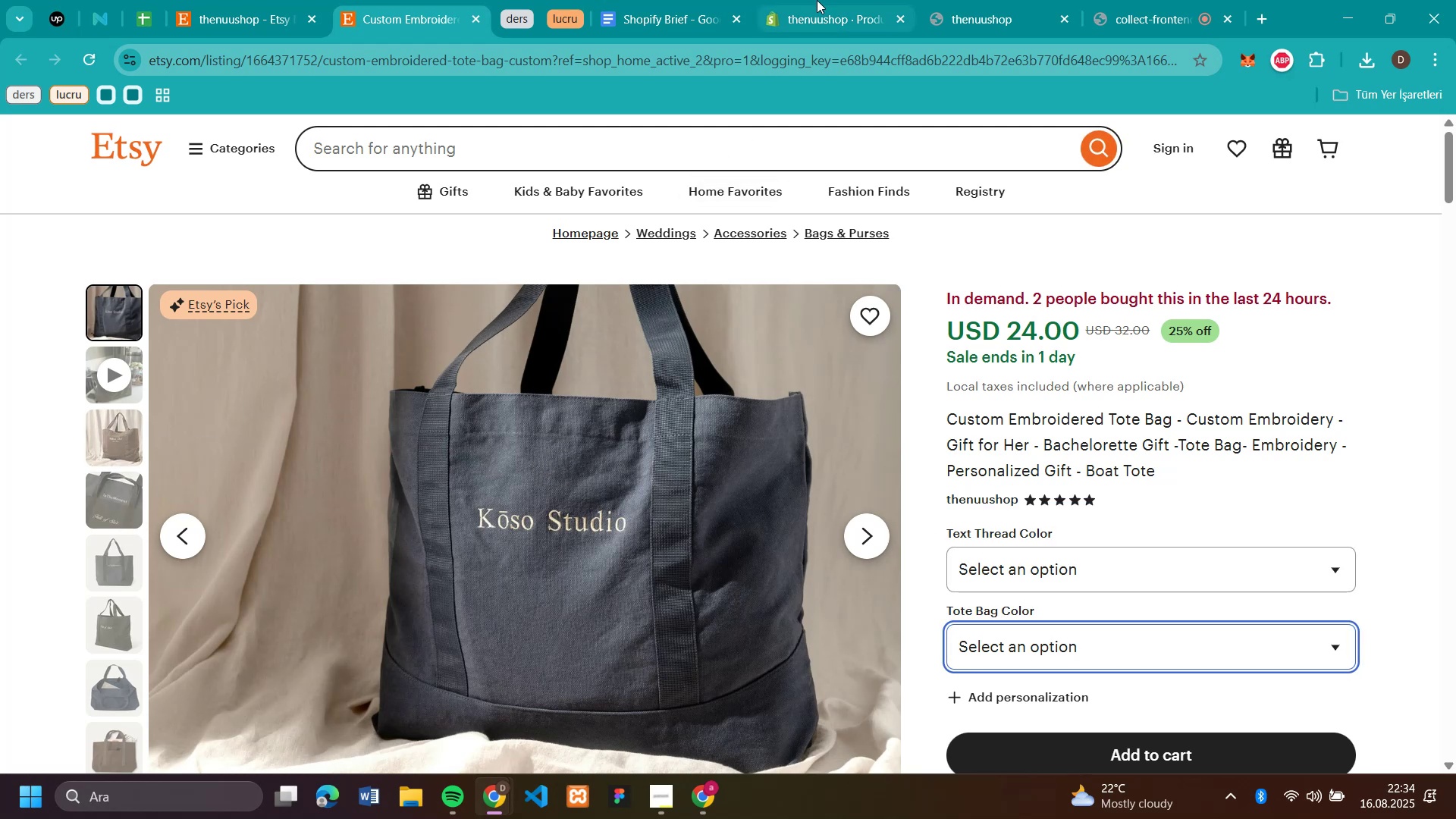 
left_click([815, 20])
 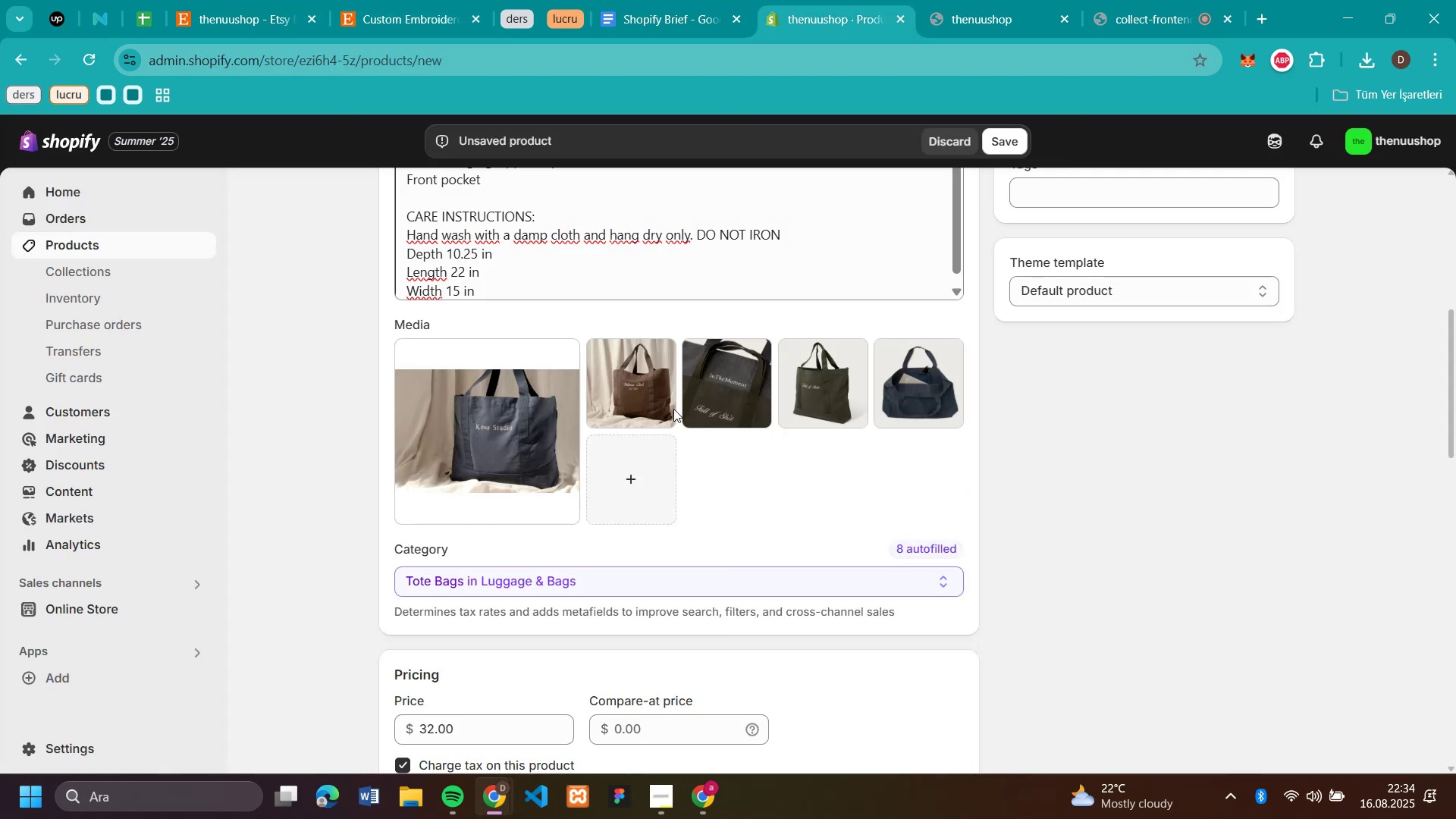 
scroll: coordinate [664, 527], scroll_direction: down, amount: 10.0
 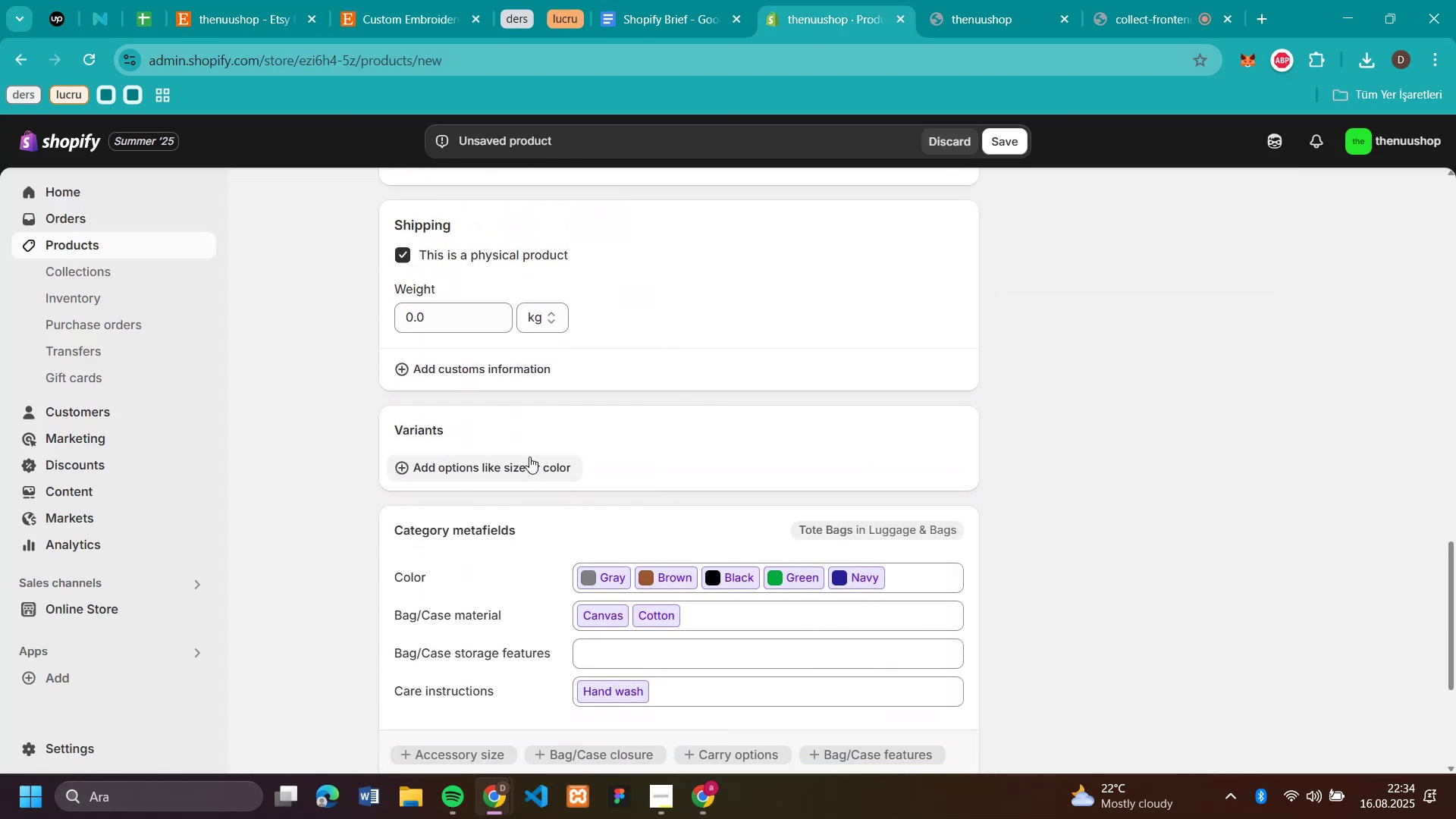 
left_click([529, 457])
 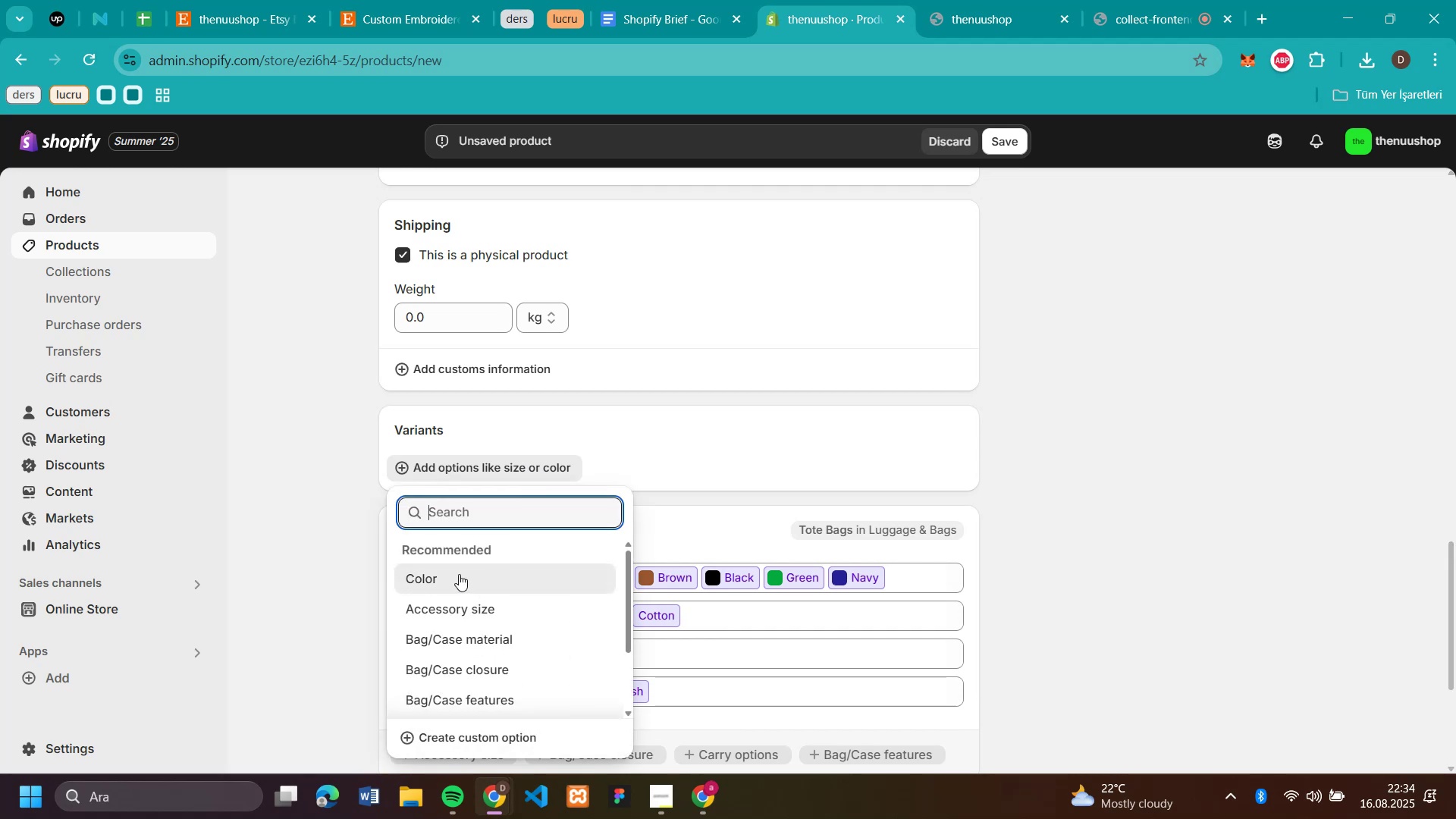 
left_click([391, 12])
 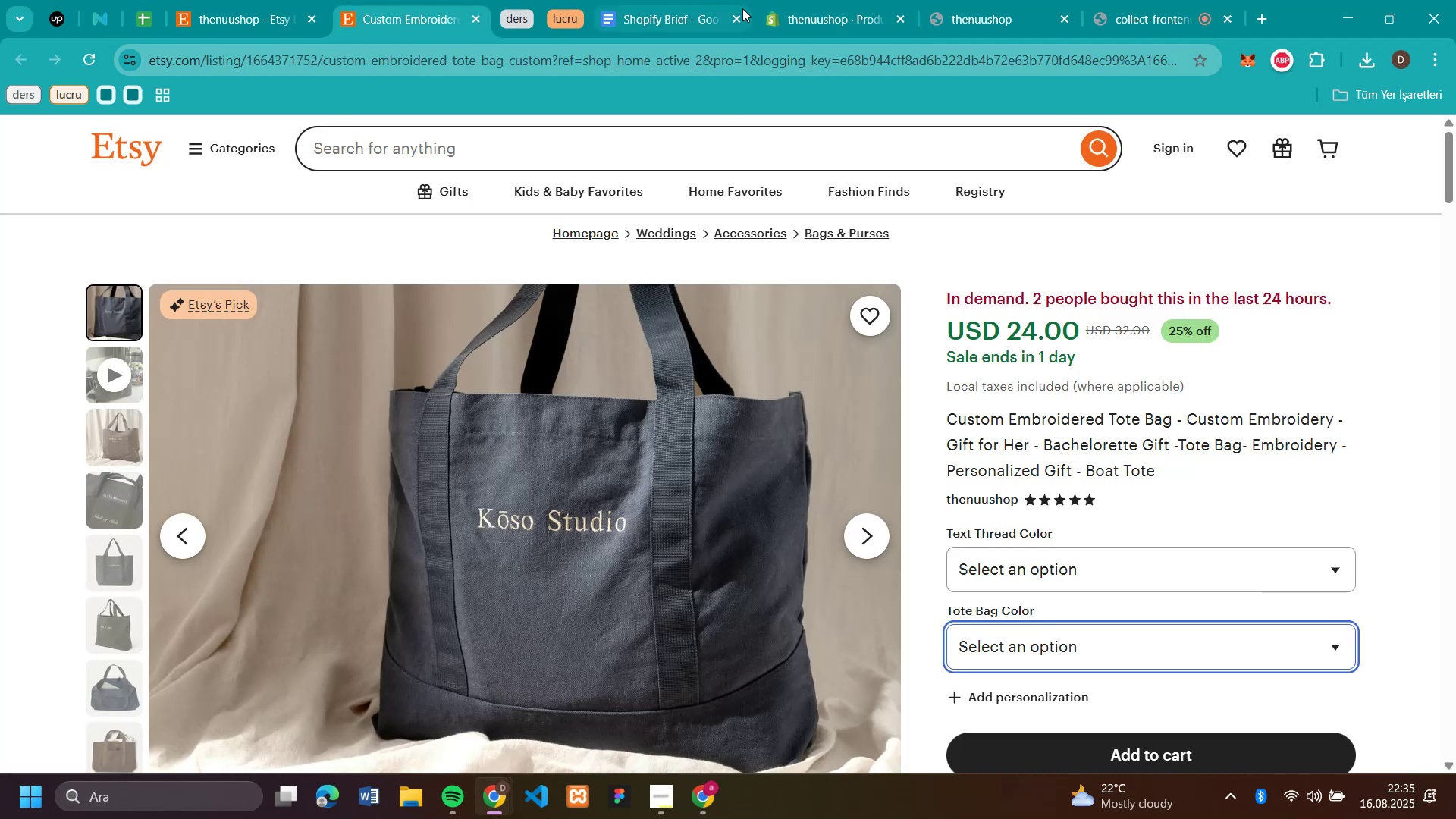 
left_click([813, 15])
 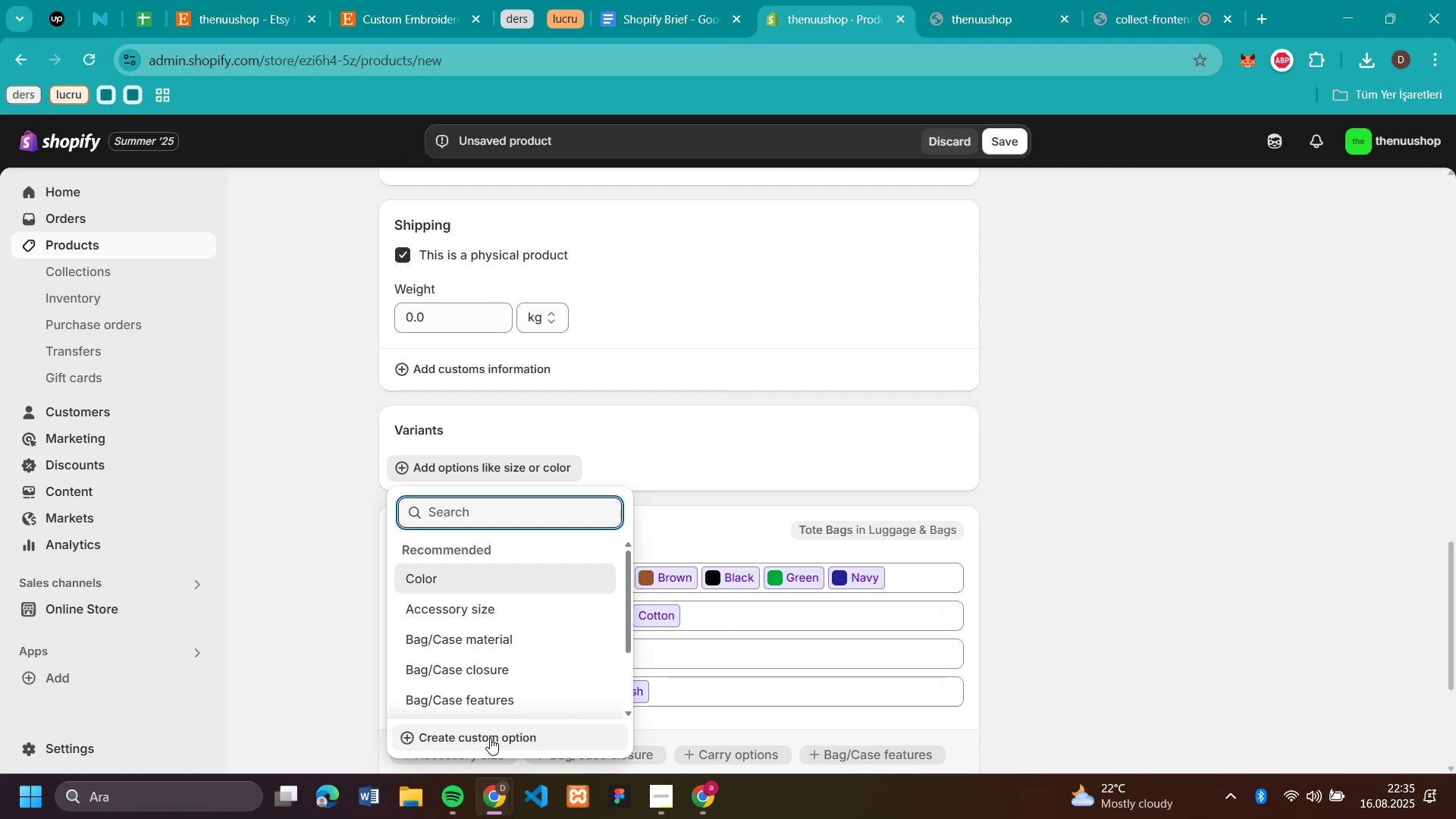 
left_click([490, 738])
 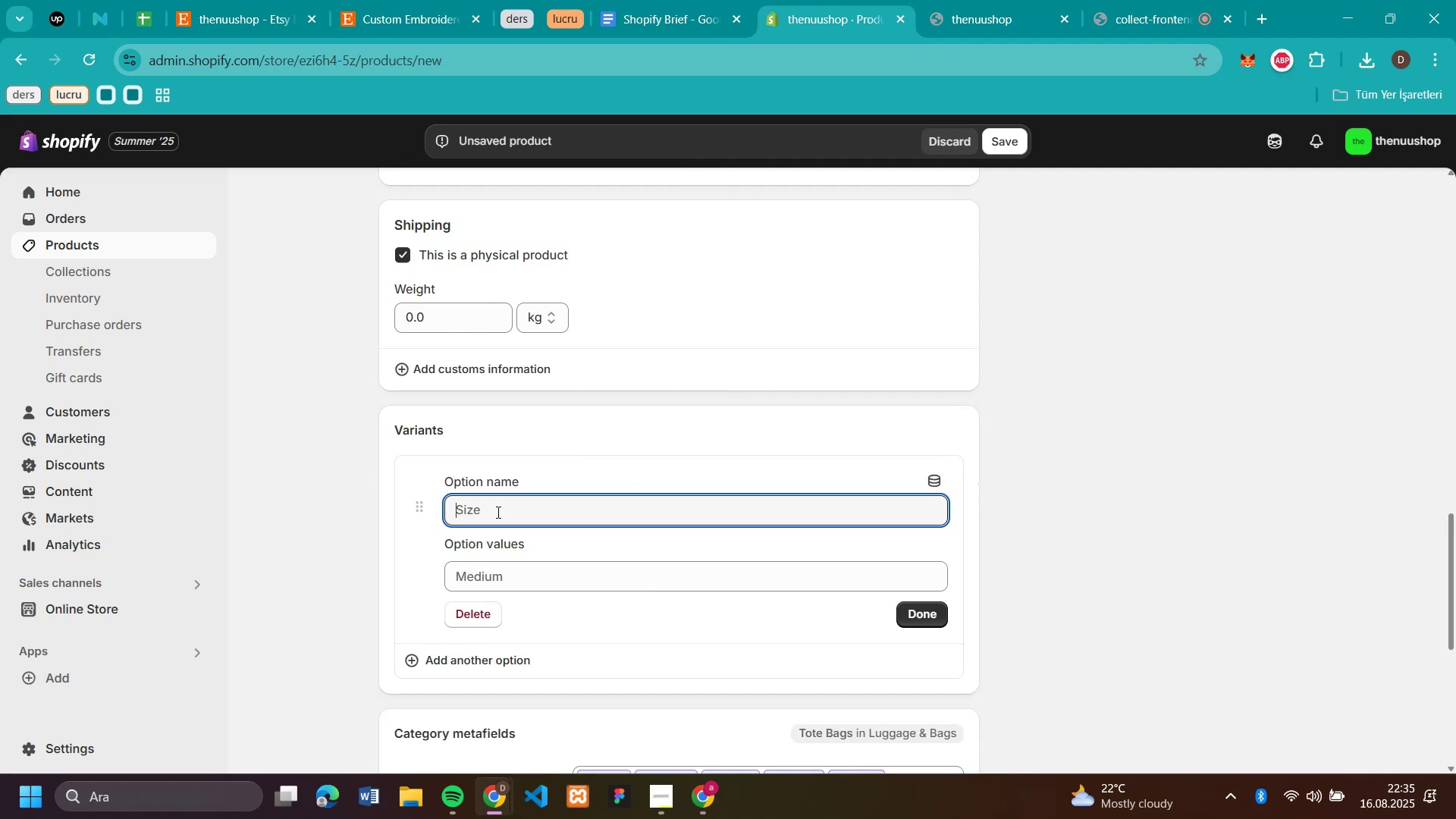 
type(tote bag colorgreen)
 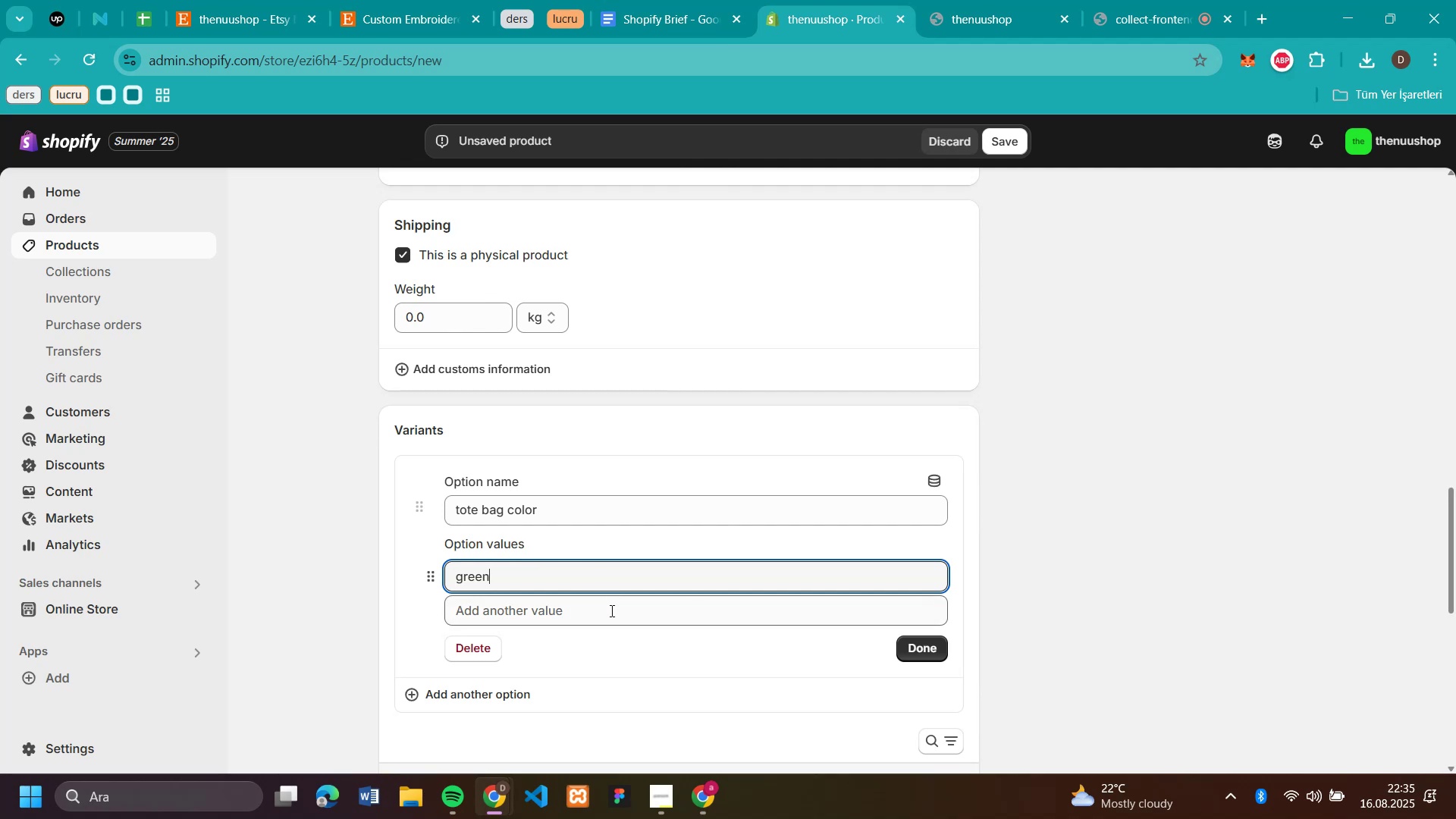 
left_click([610, 613])
 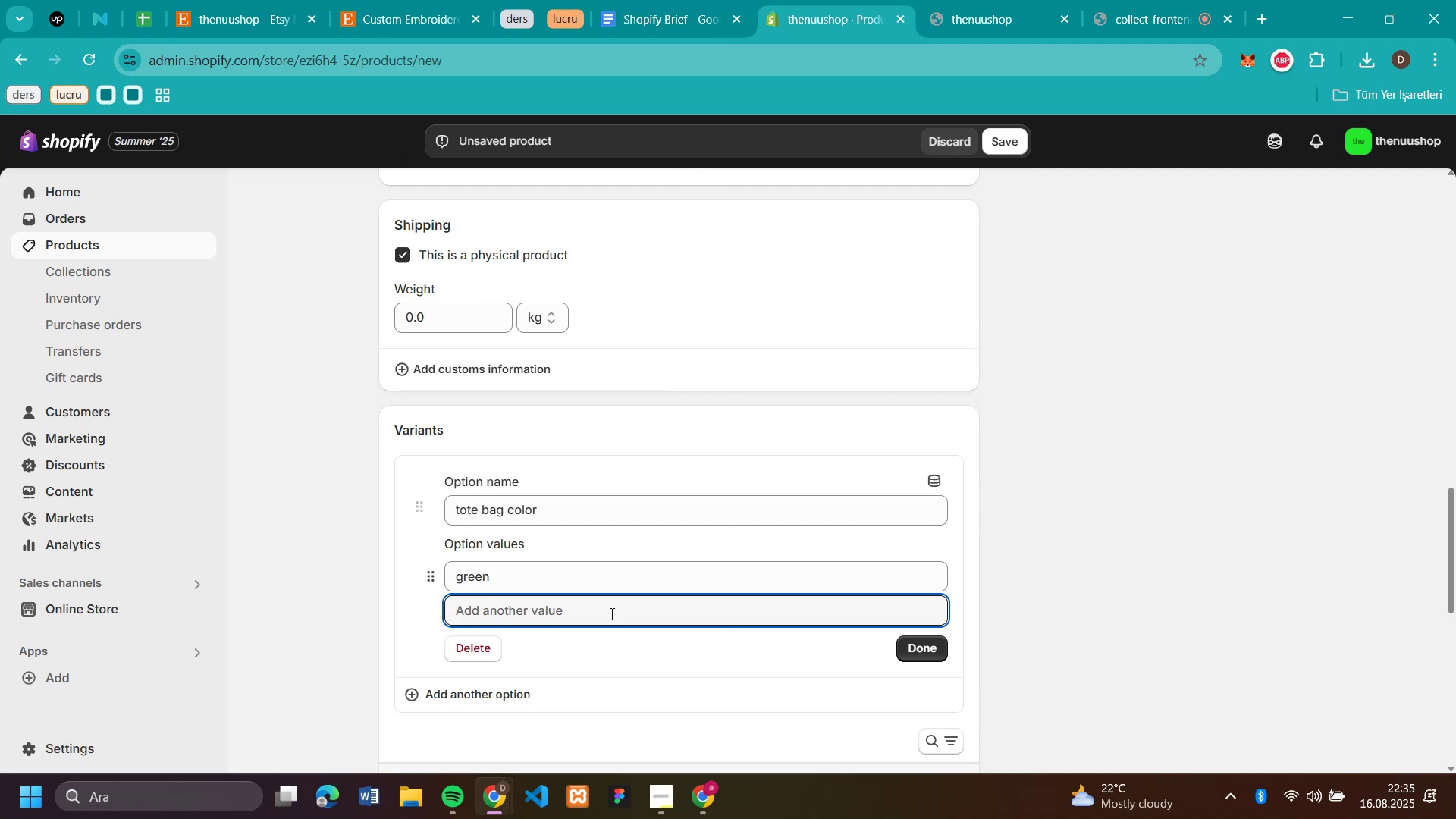 
type(brown)
 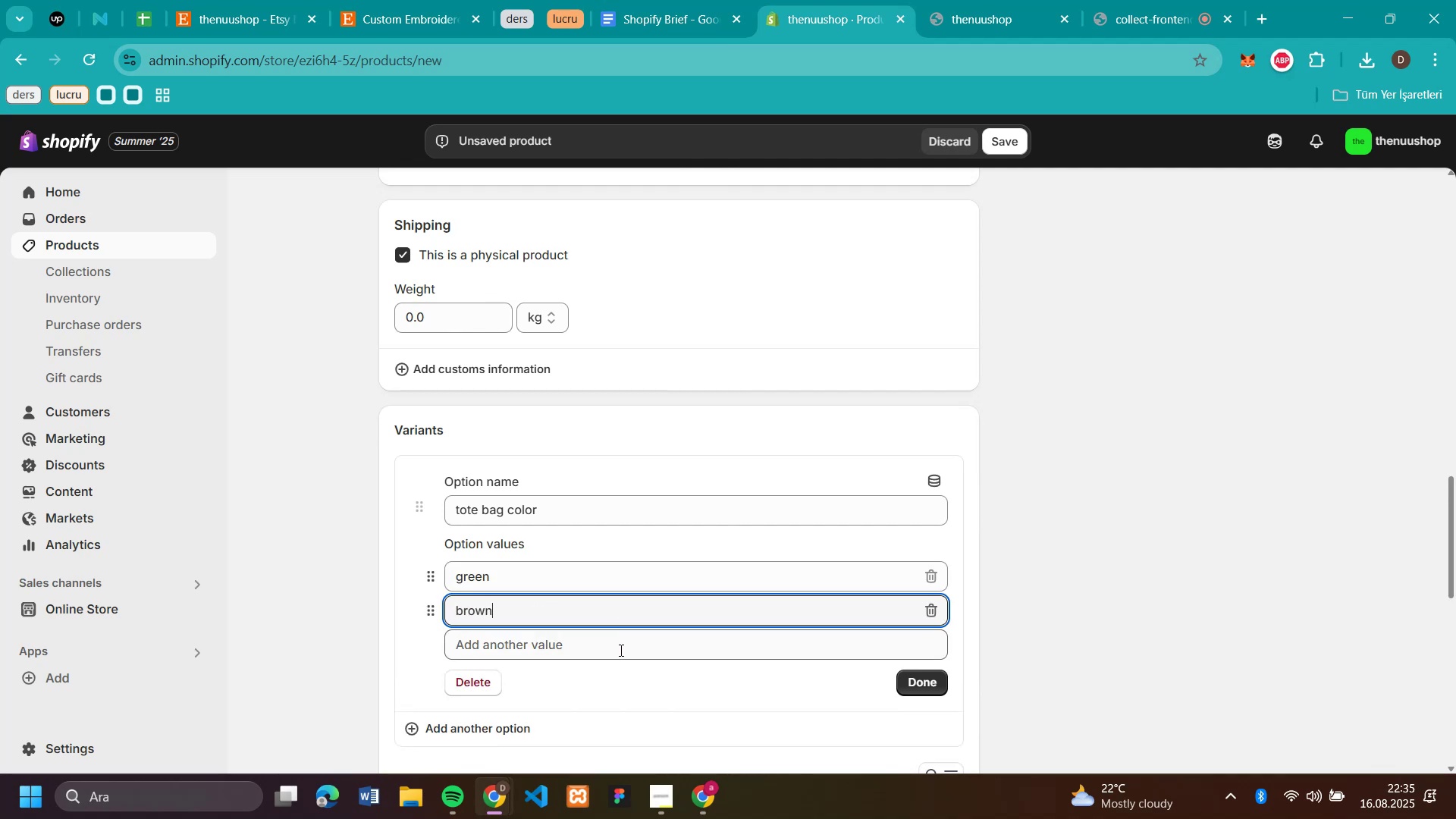 
left_click([620, 650])
 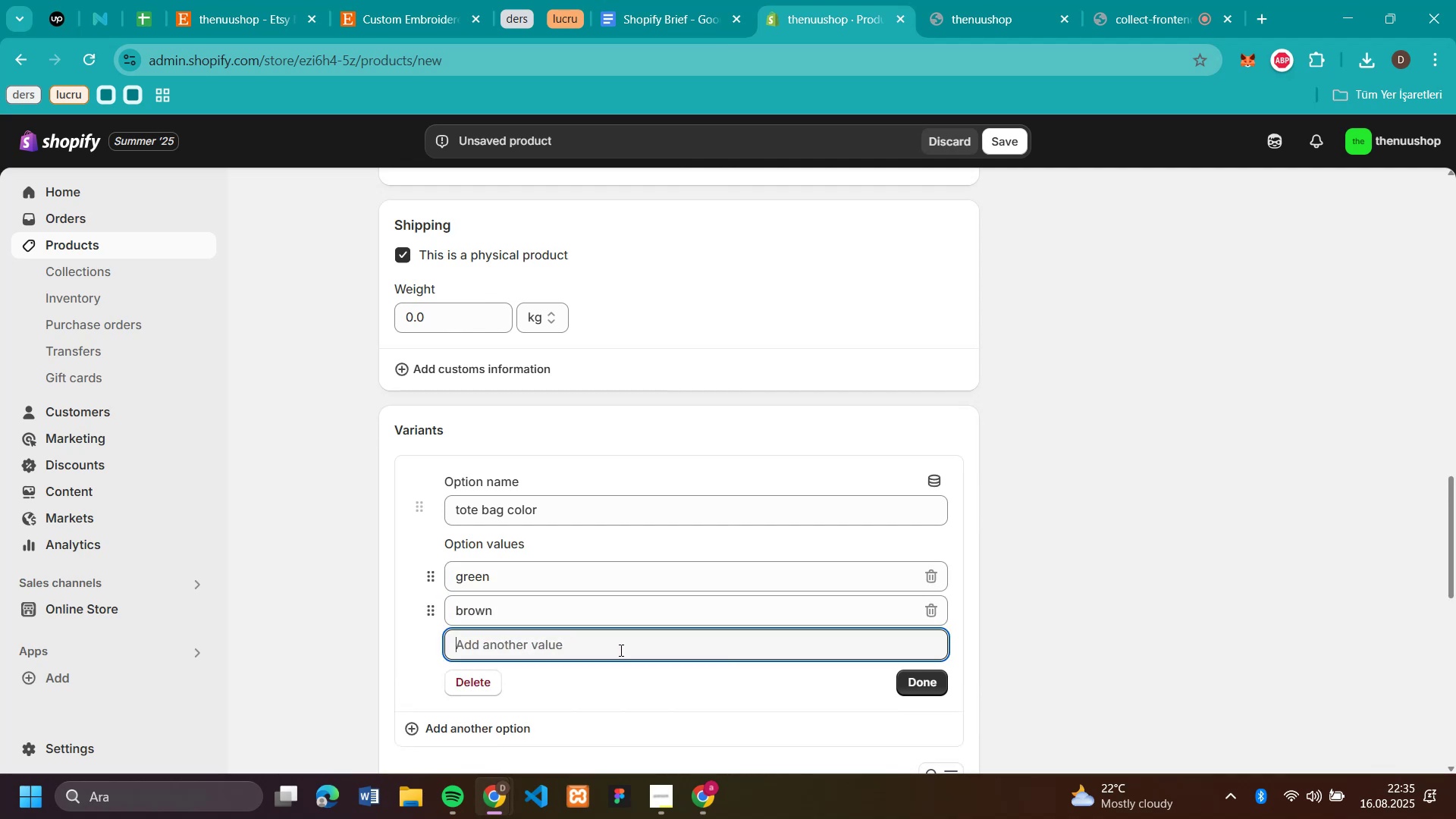 
type(blue)
 